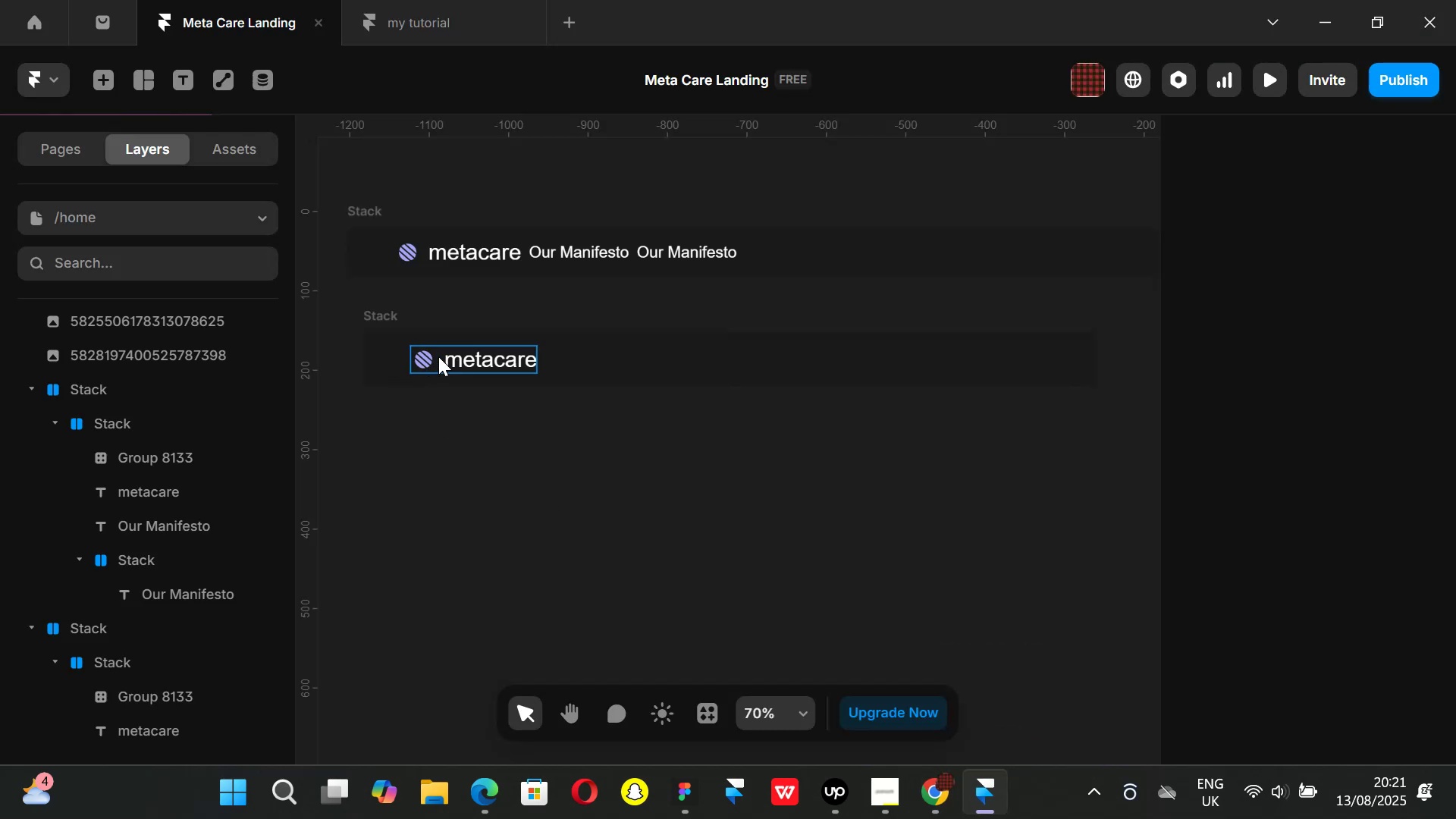 
left_click([438, 356])
 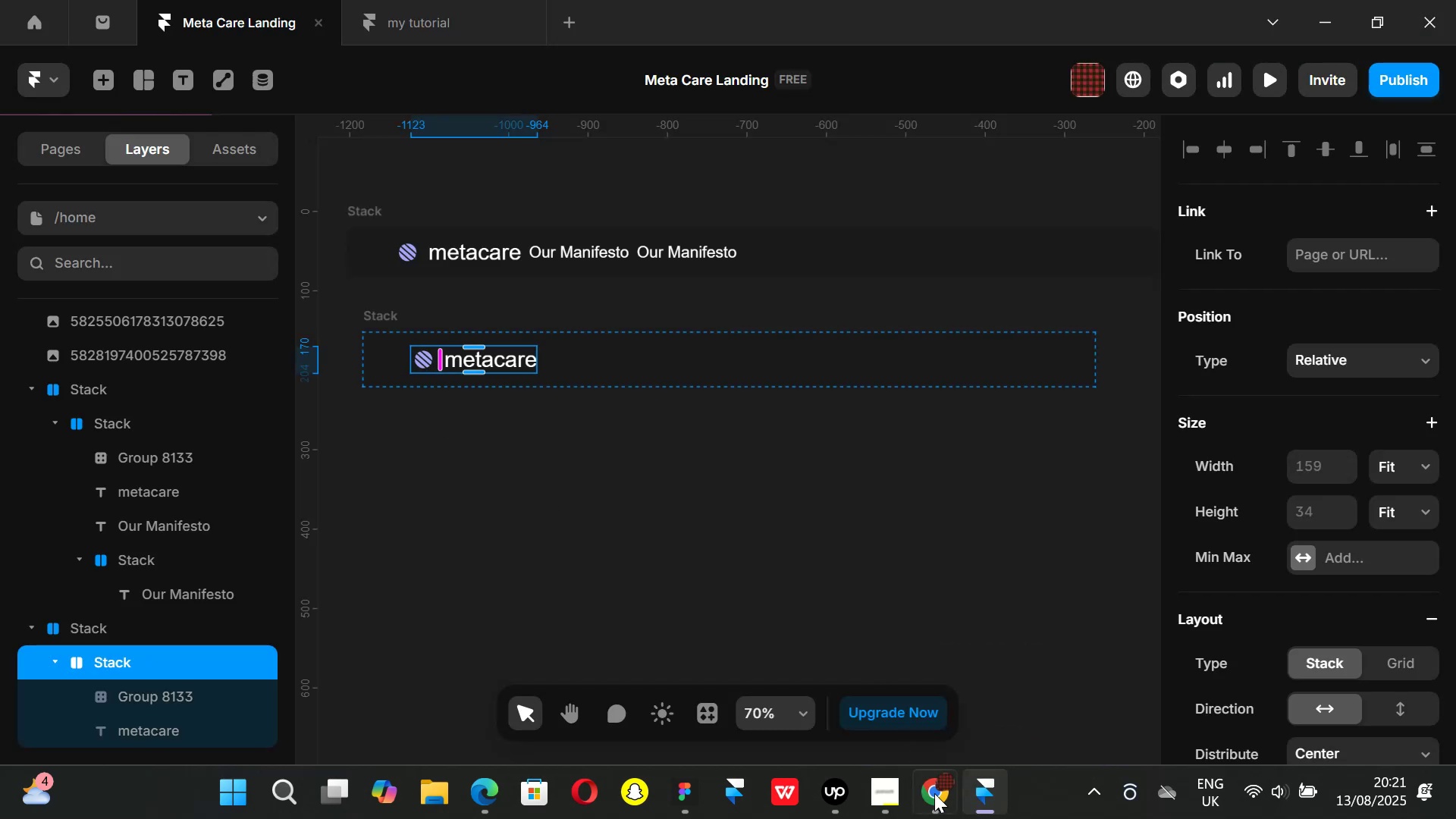 
left_click([934, 793])
 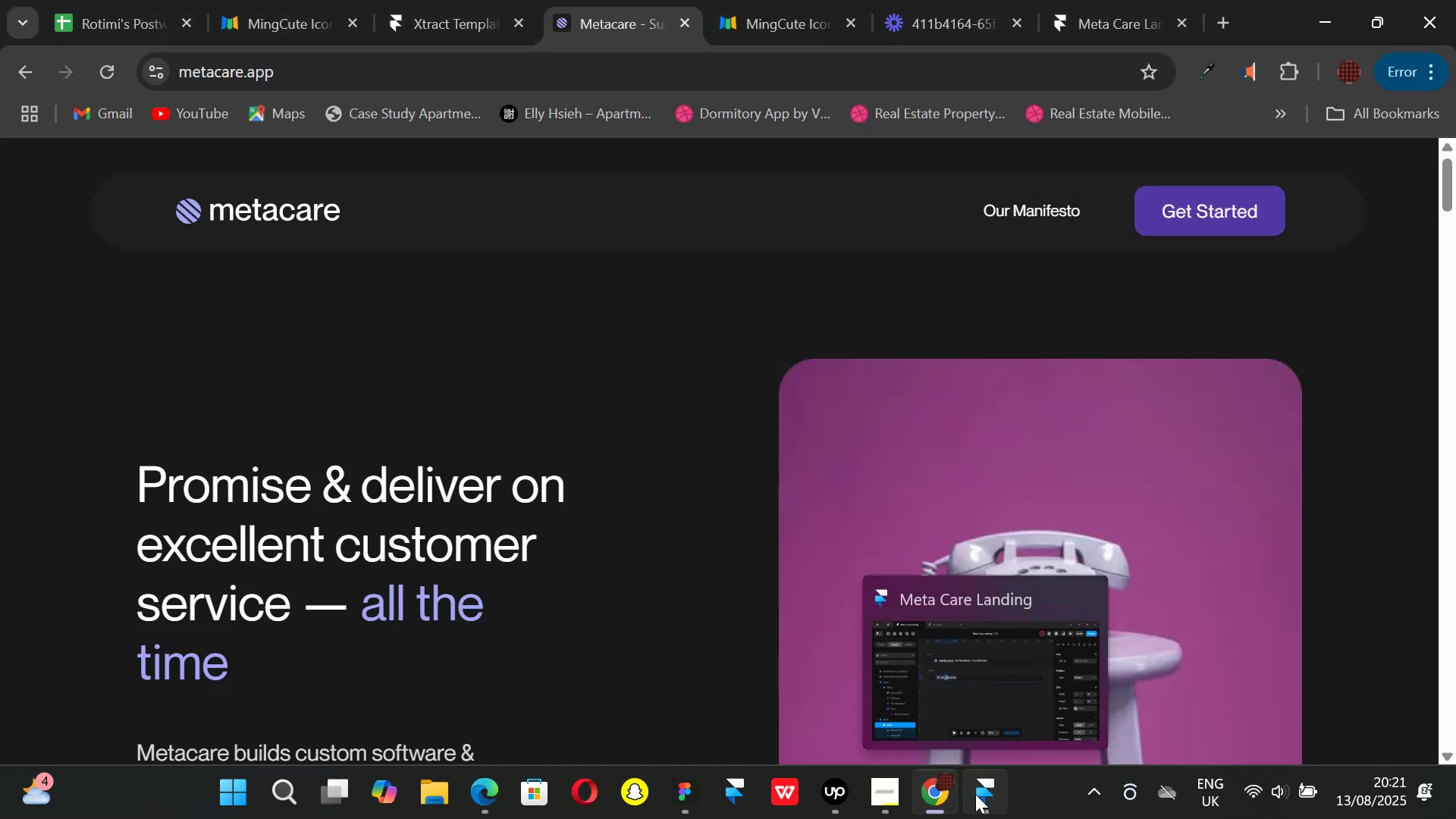 
left_click([975, 794])
 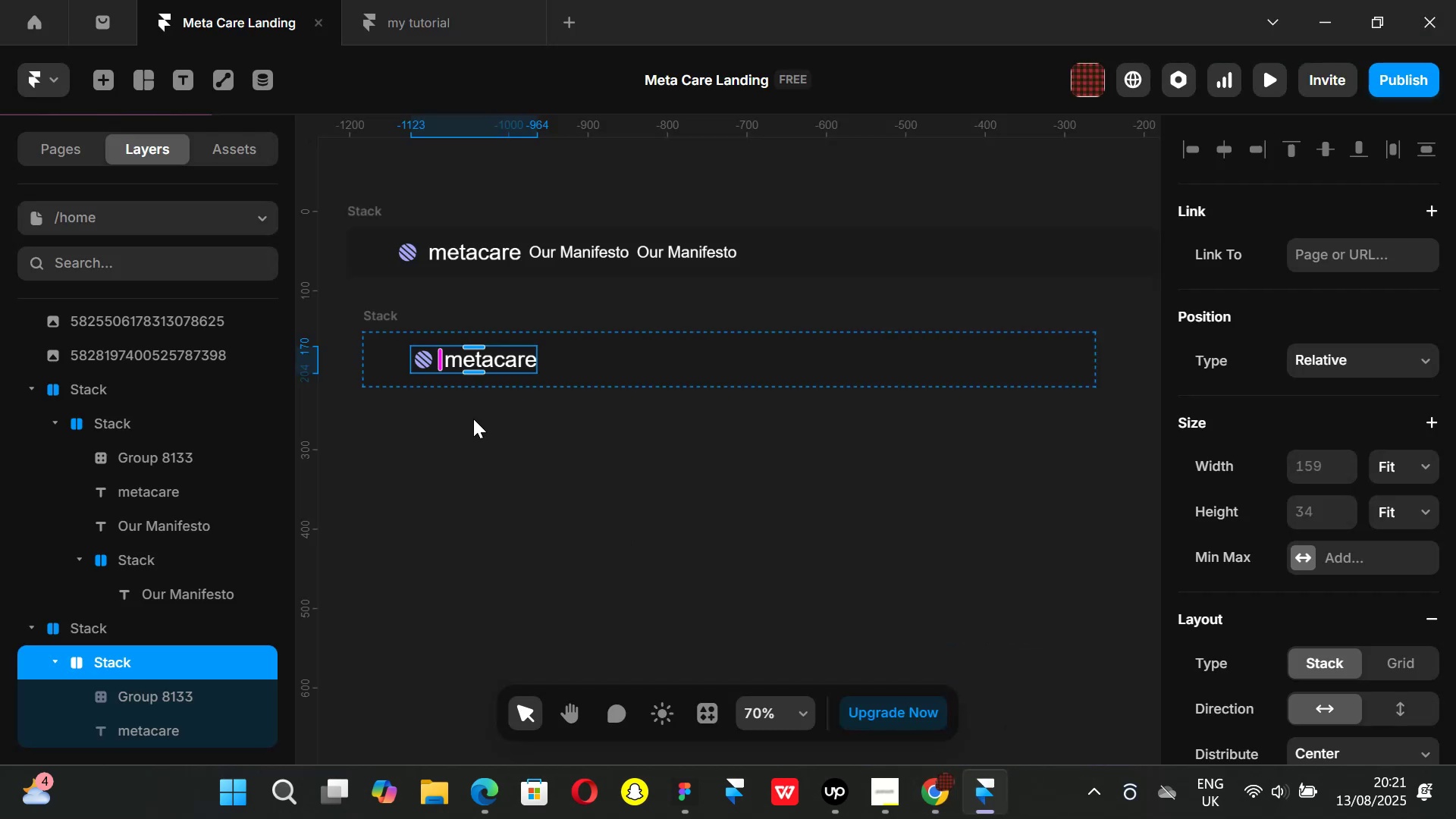 
key(Control+ControlLeft)
 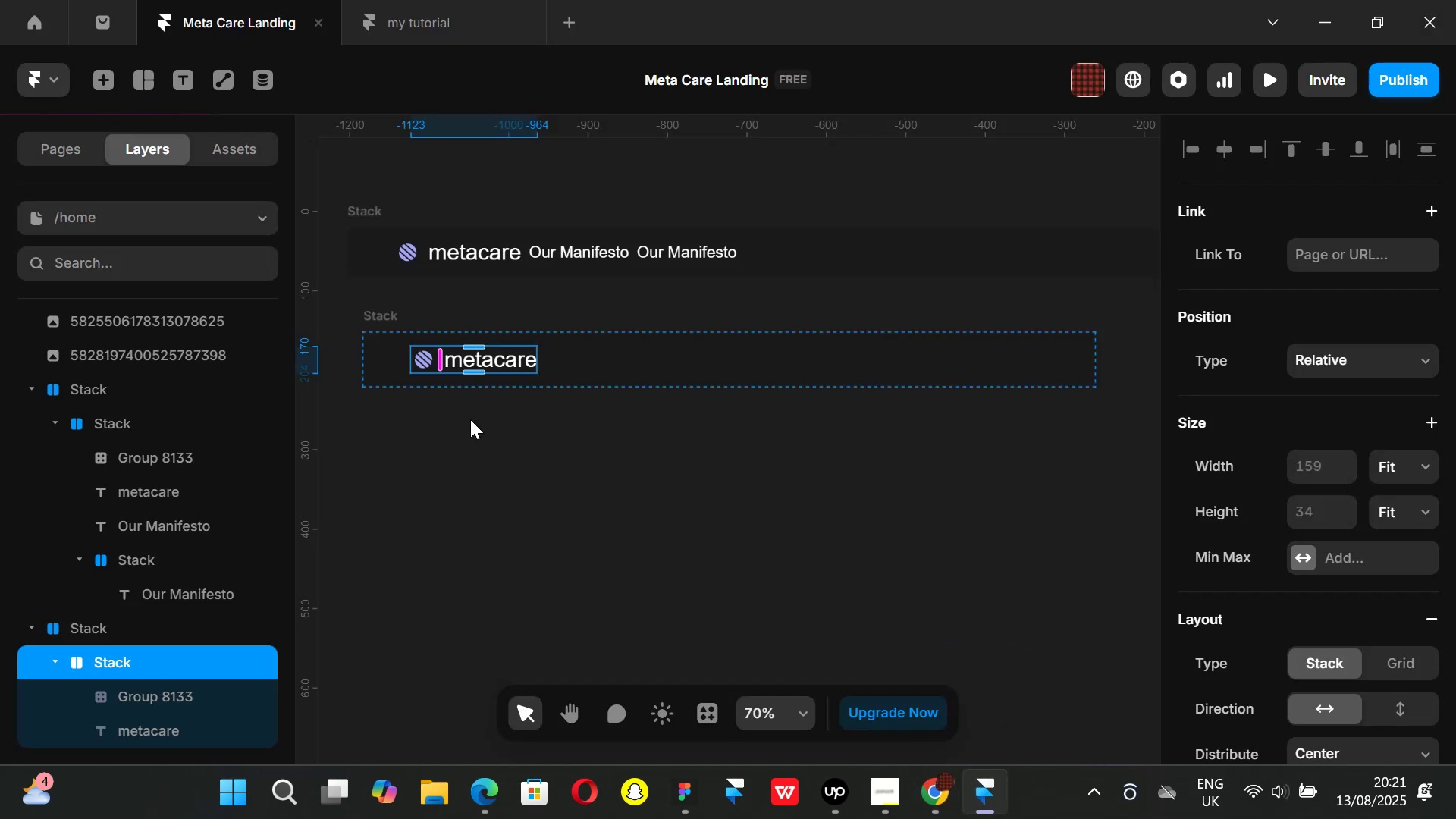 
key(Control+D)
 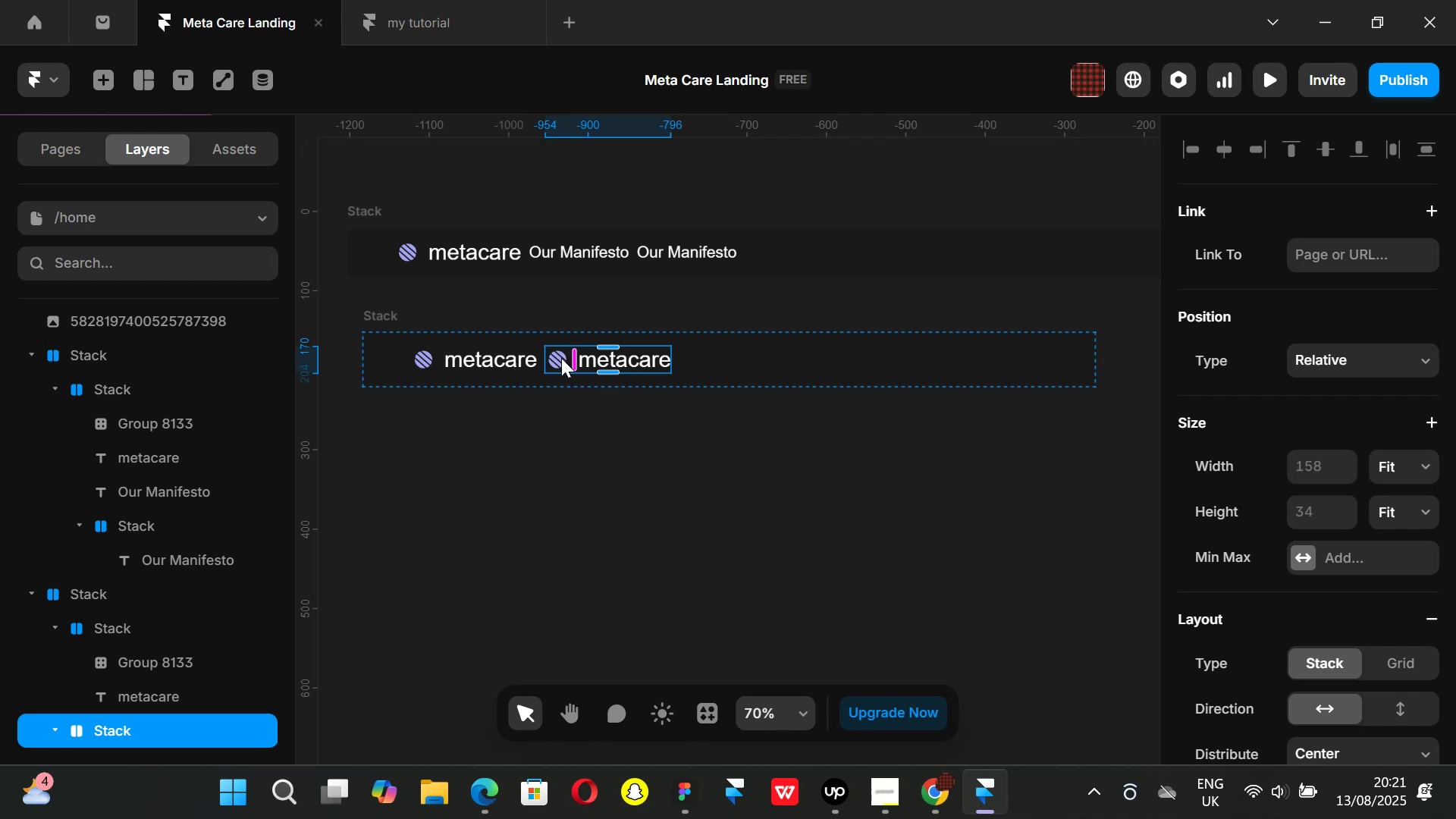 
scroll: coordinate [101, 657], scroll_direction: down, amount: 1.0
 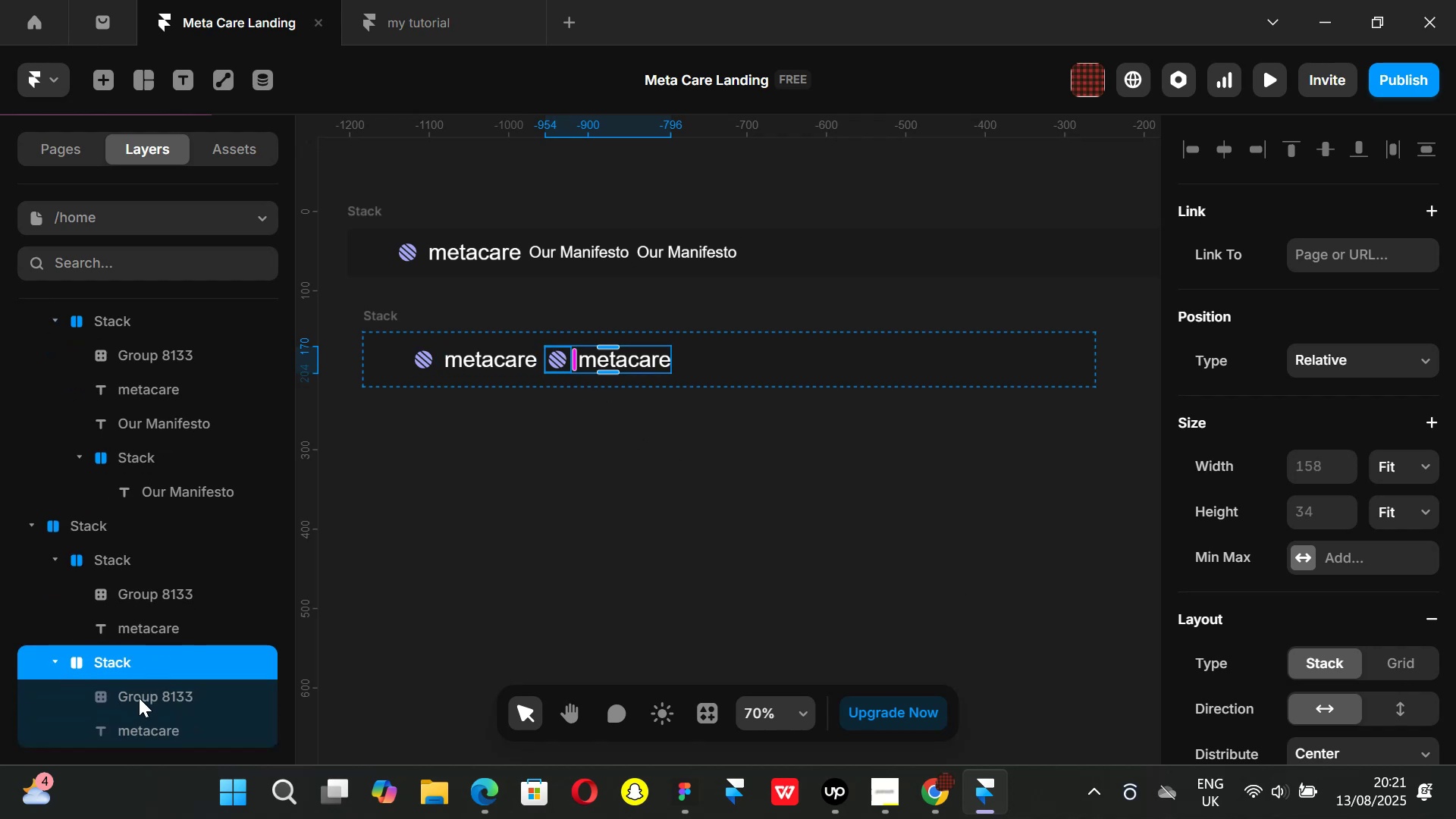 
left_click([139, 695])
 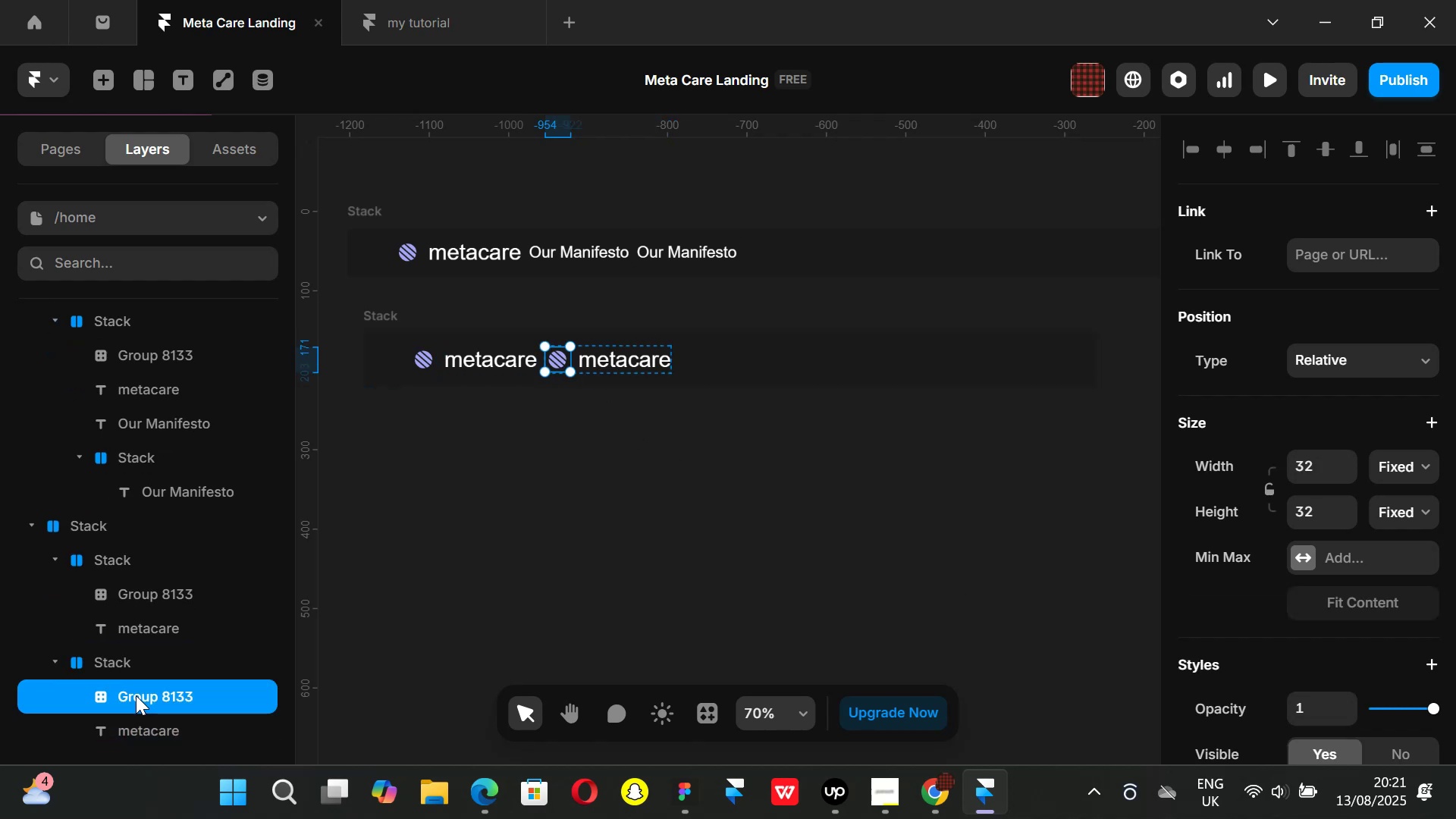 
key(Backspace)
 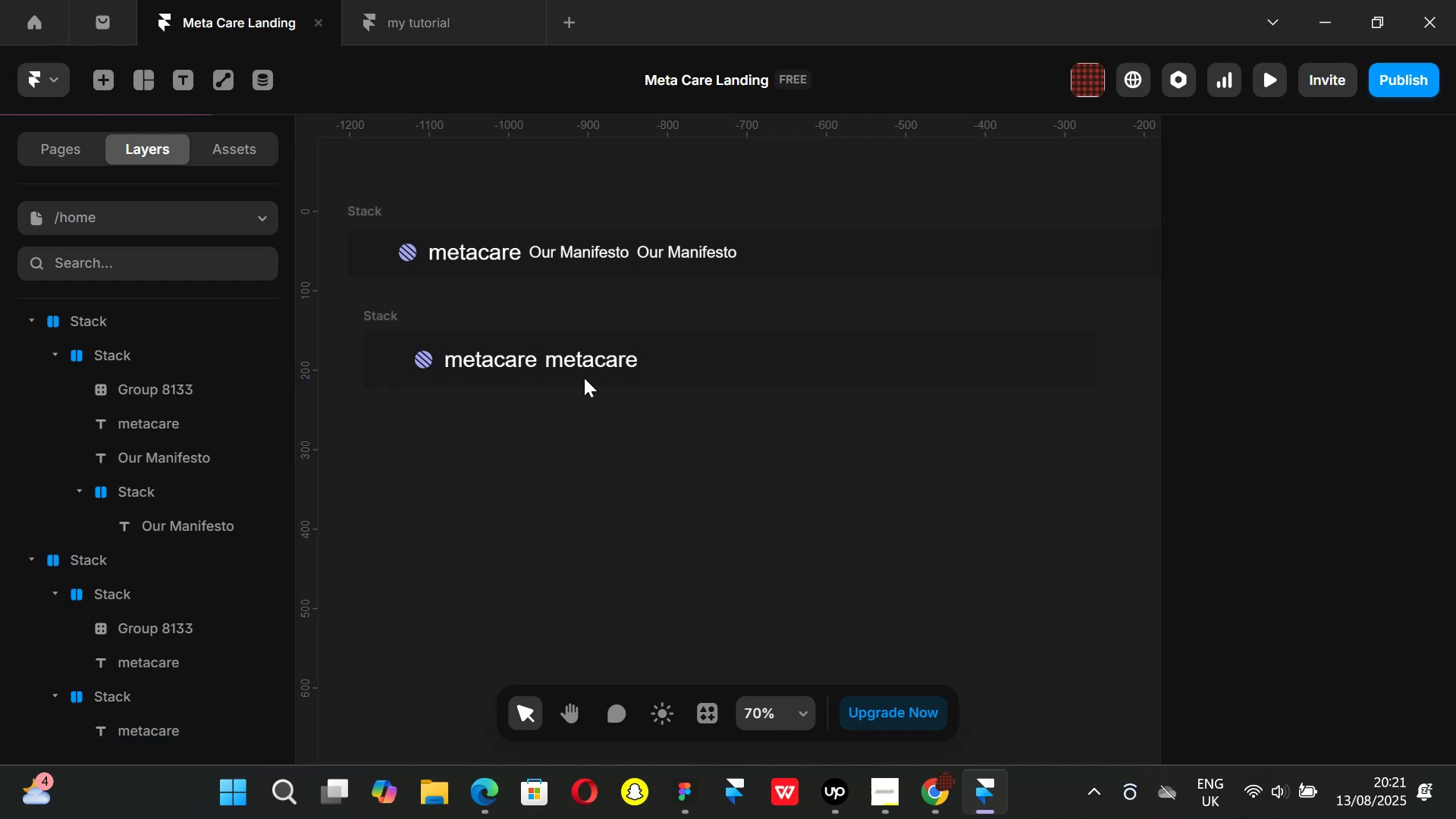 
left_click([579, 362])
 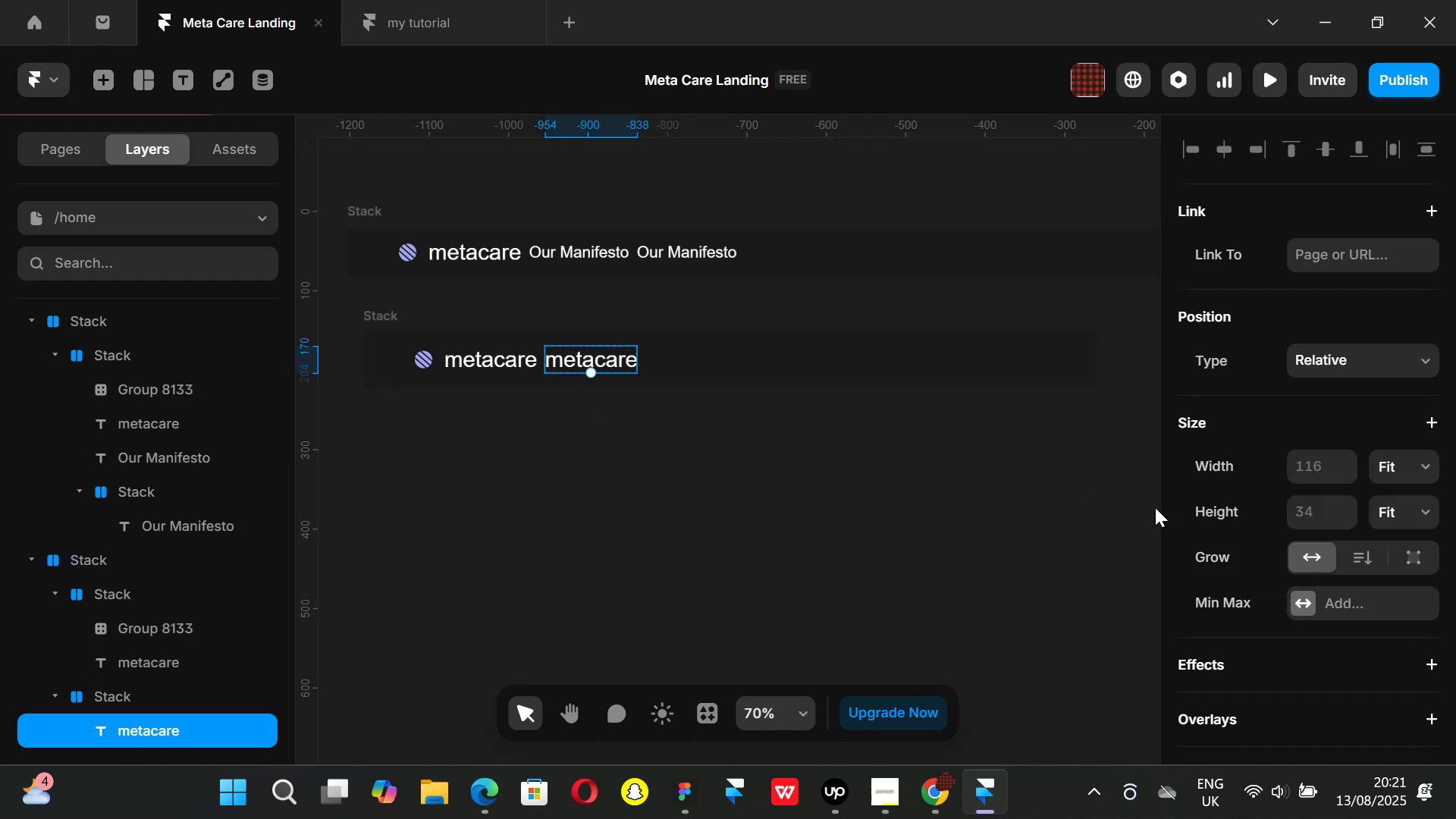 
scroll: coordinate [1326, 589], scroll_direction: down, amount: 4.0
 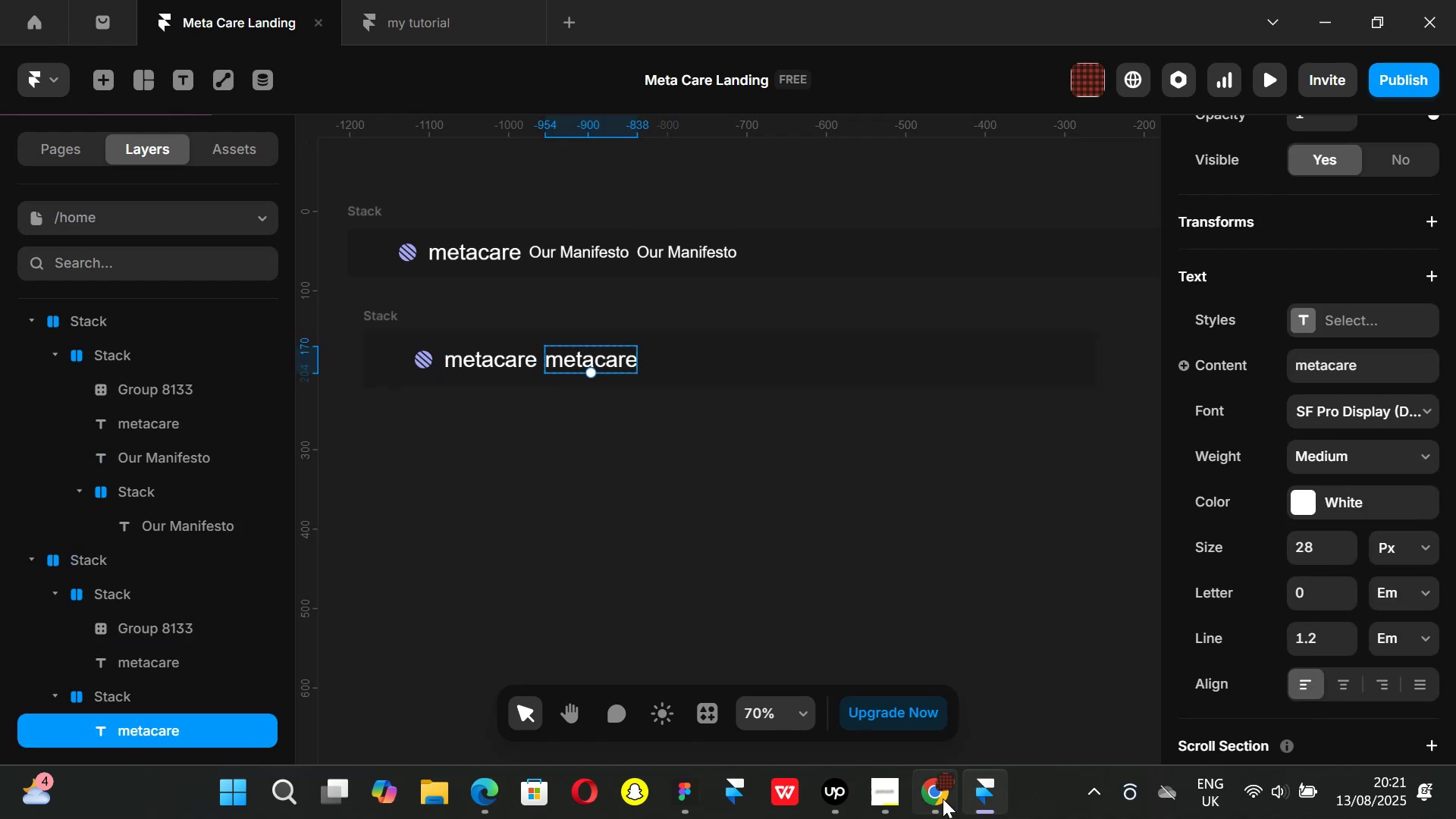 
left_click([936, 799])
 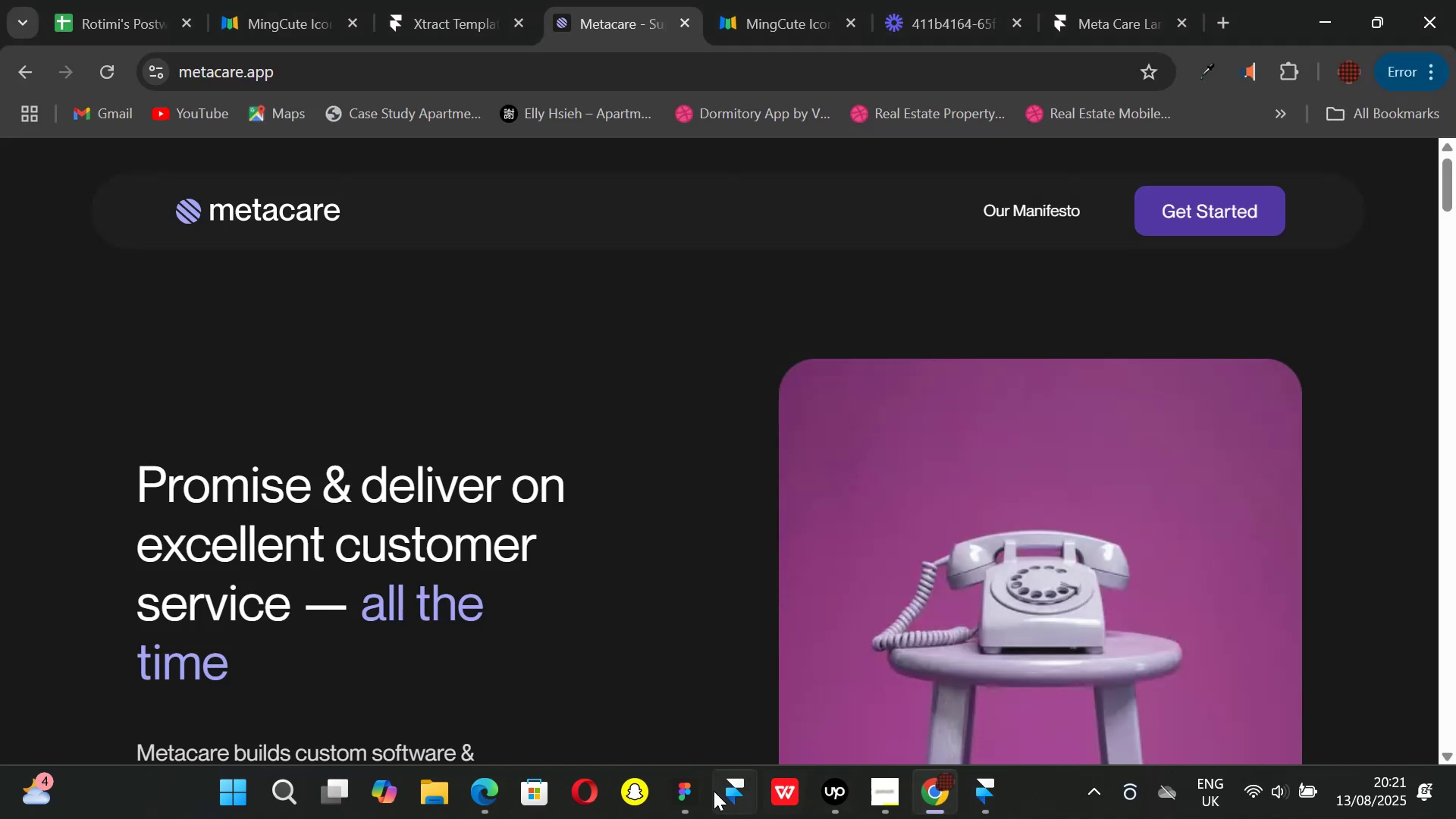 
left_click([669, 799])
 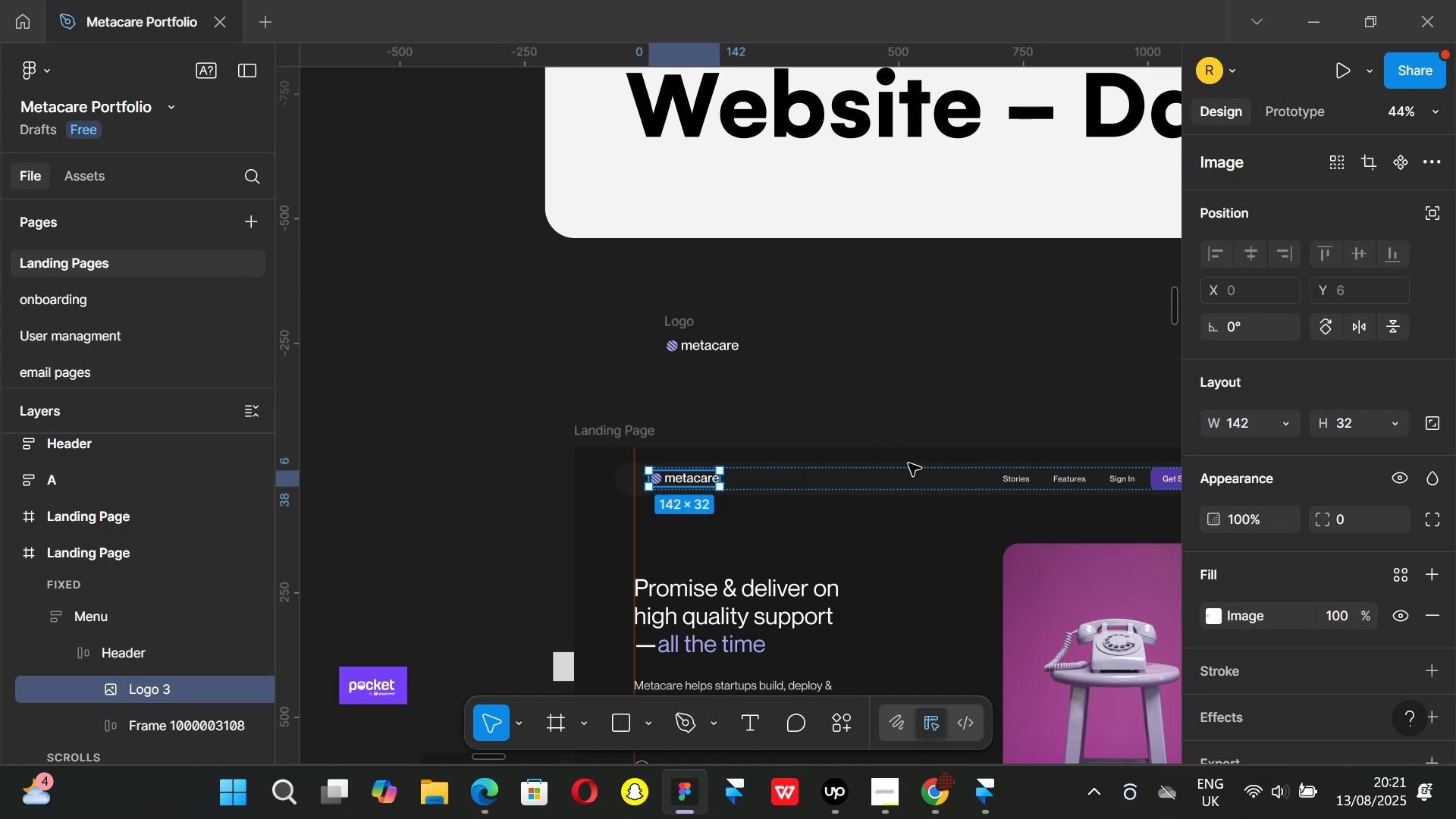 
hold_key(key=ShiftLeft, duration=0.77)
scroll: coordinate [956, 466], scroll_direction: down, amount: 2.0
 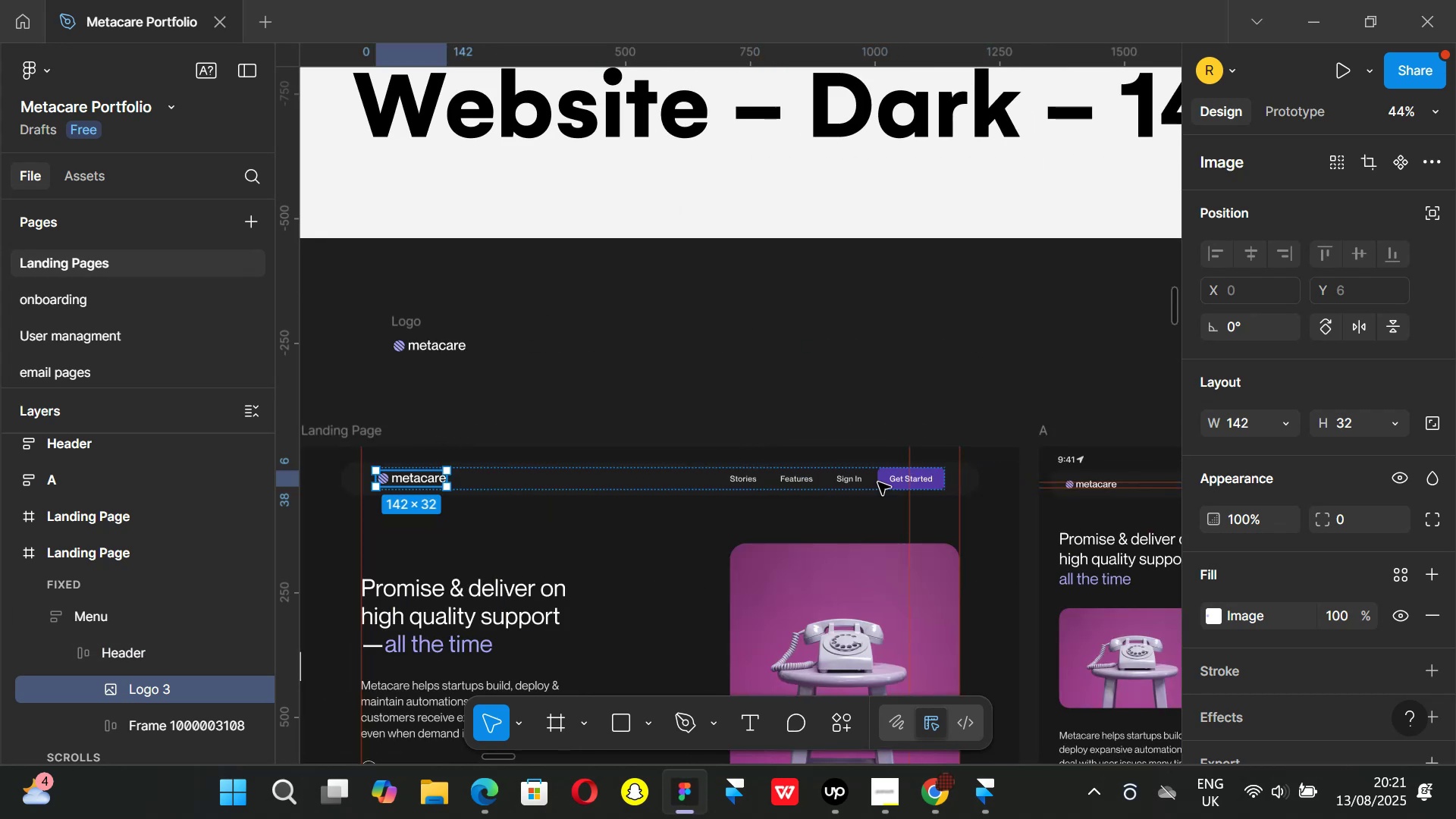 
hold_key(key=ControlLeft, duration=0.31)
scroll: coordinate [724, 497], scroll_direction: up, amount: 3.0
 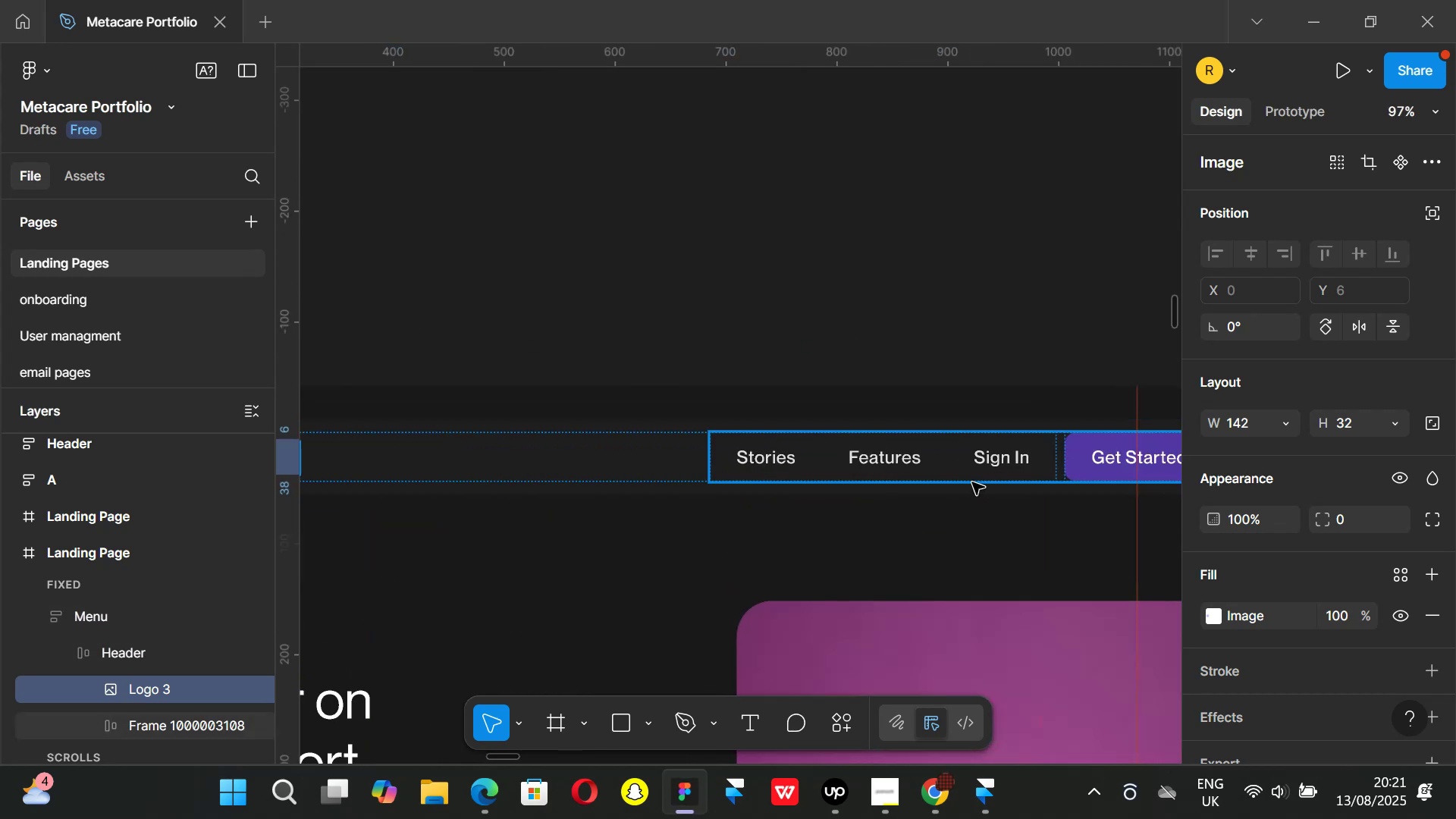 
key(Shift+ShiftLeft)
 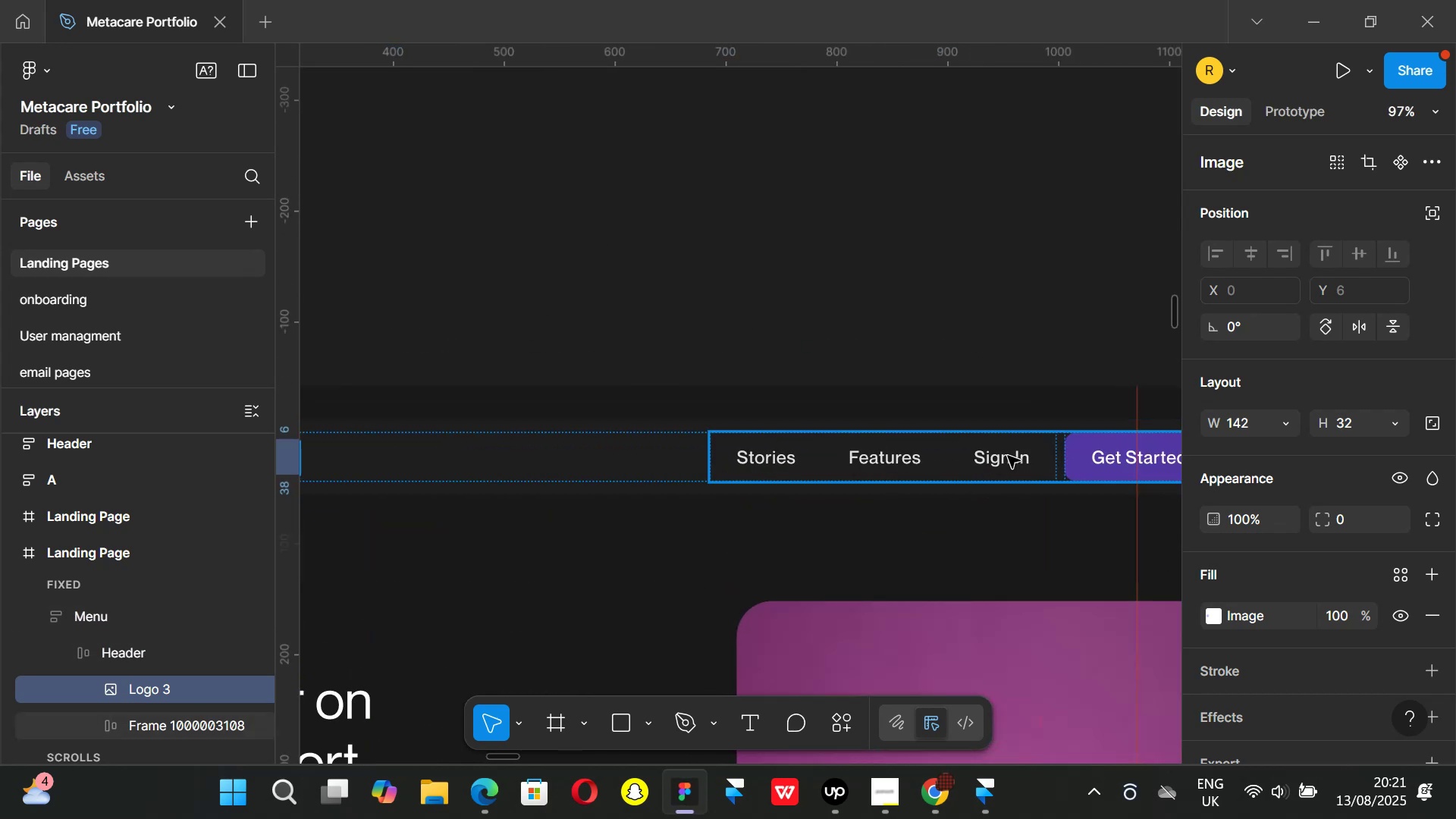 
double_click([1008, 456])
 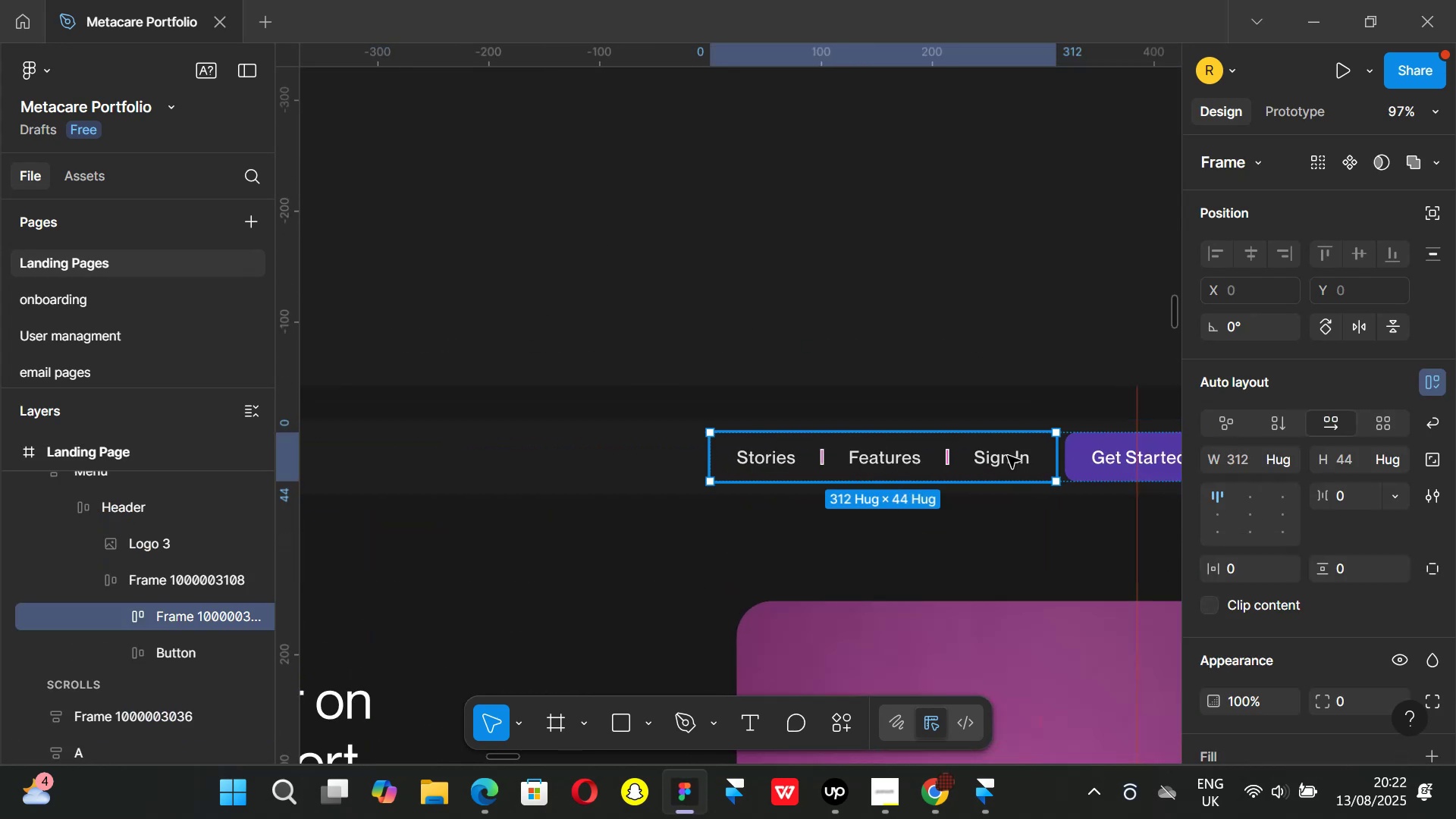 
double_click([1008, 456])
 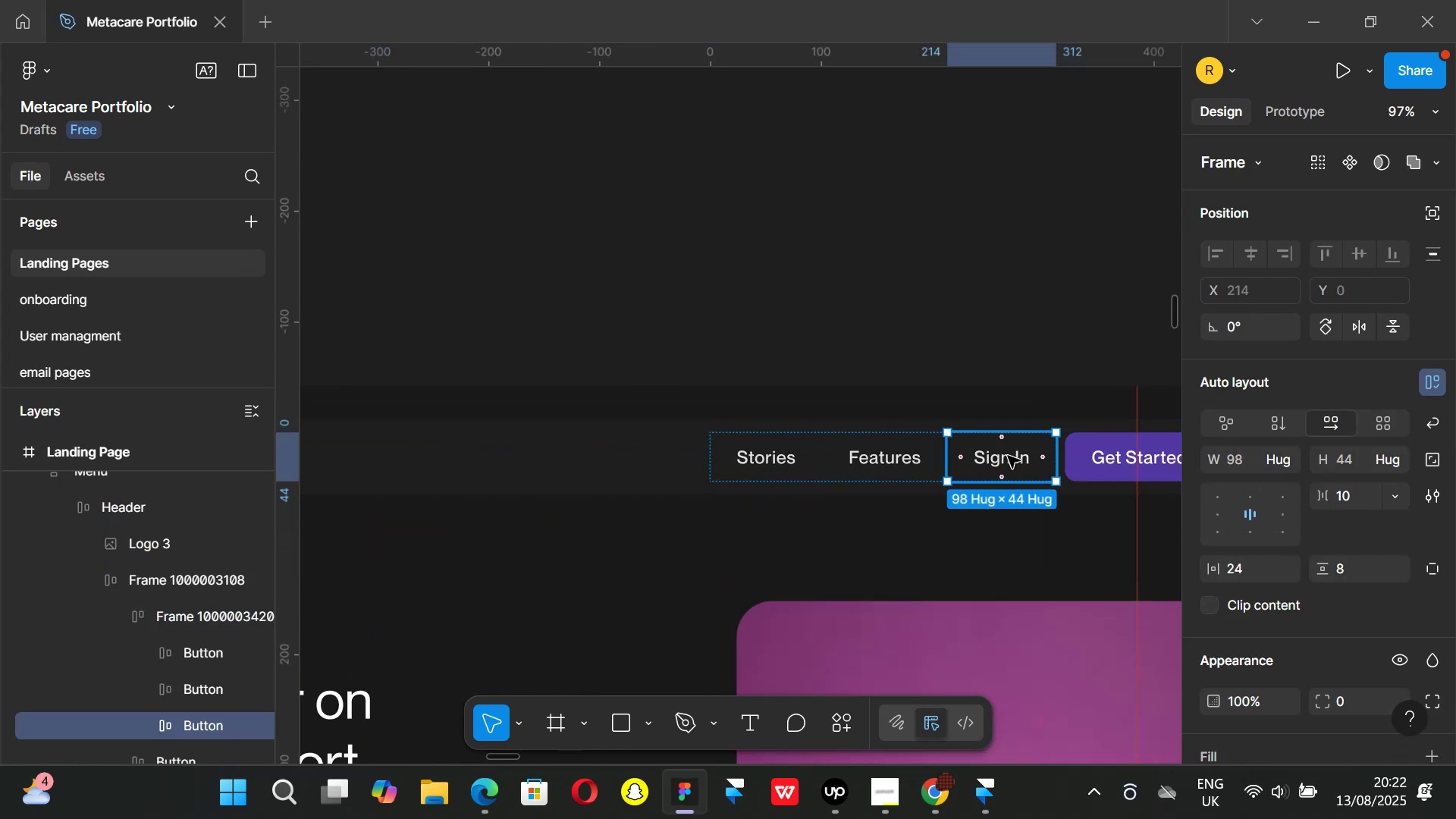 
double_click([1008, 456])
 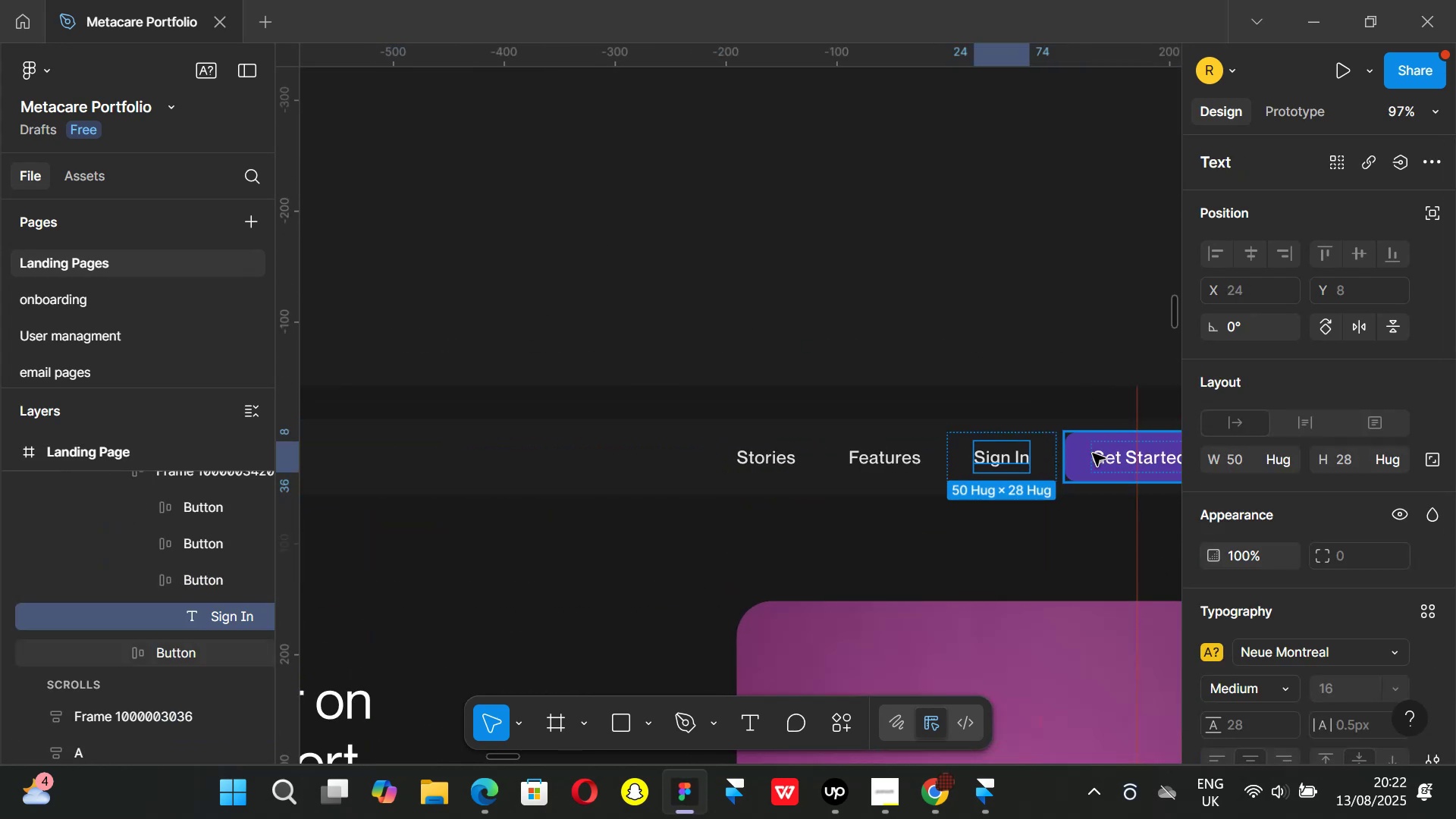 
left_click([984, 818])
 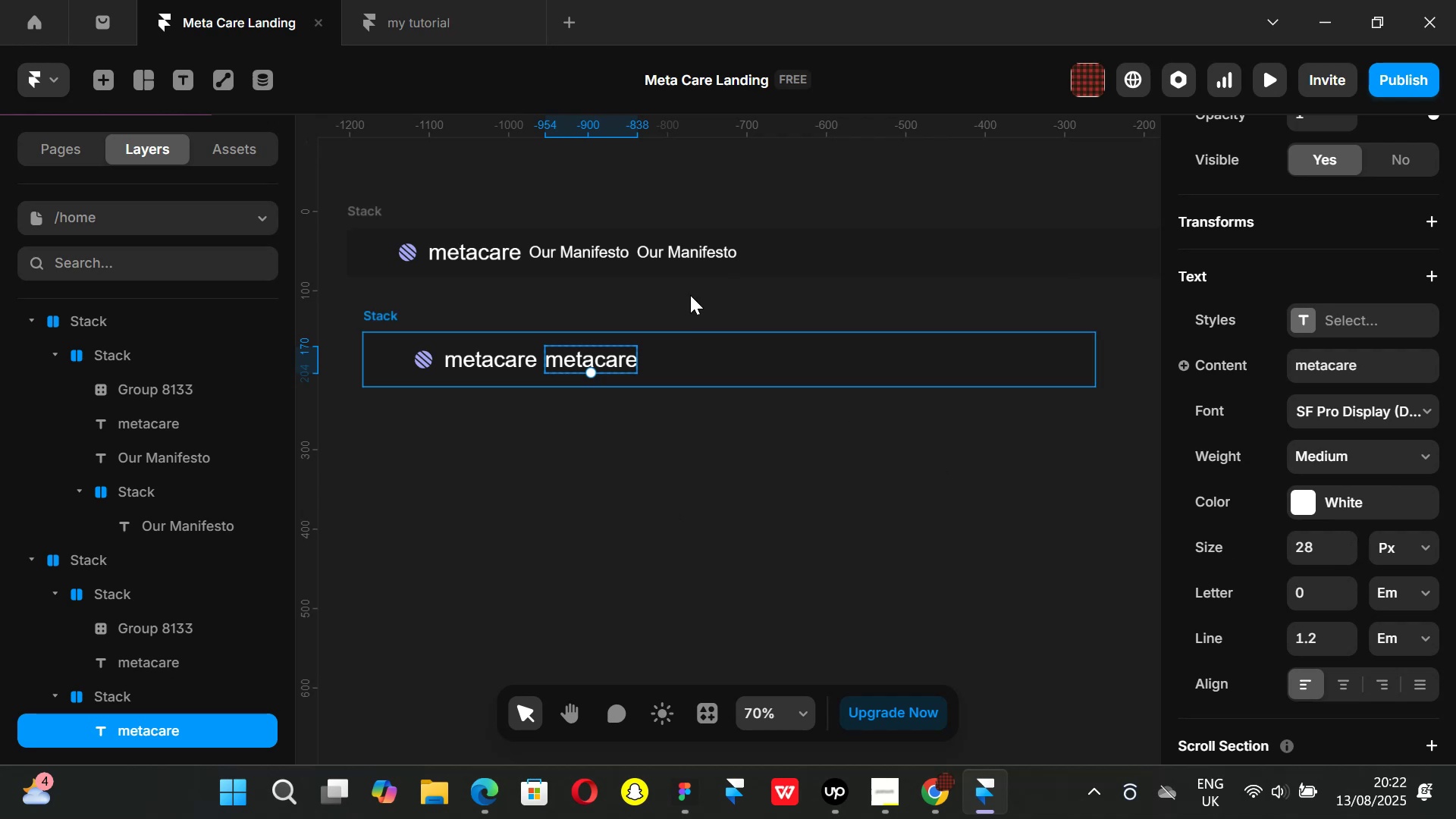 
left_click([694, 250])
 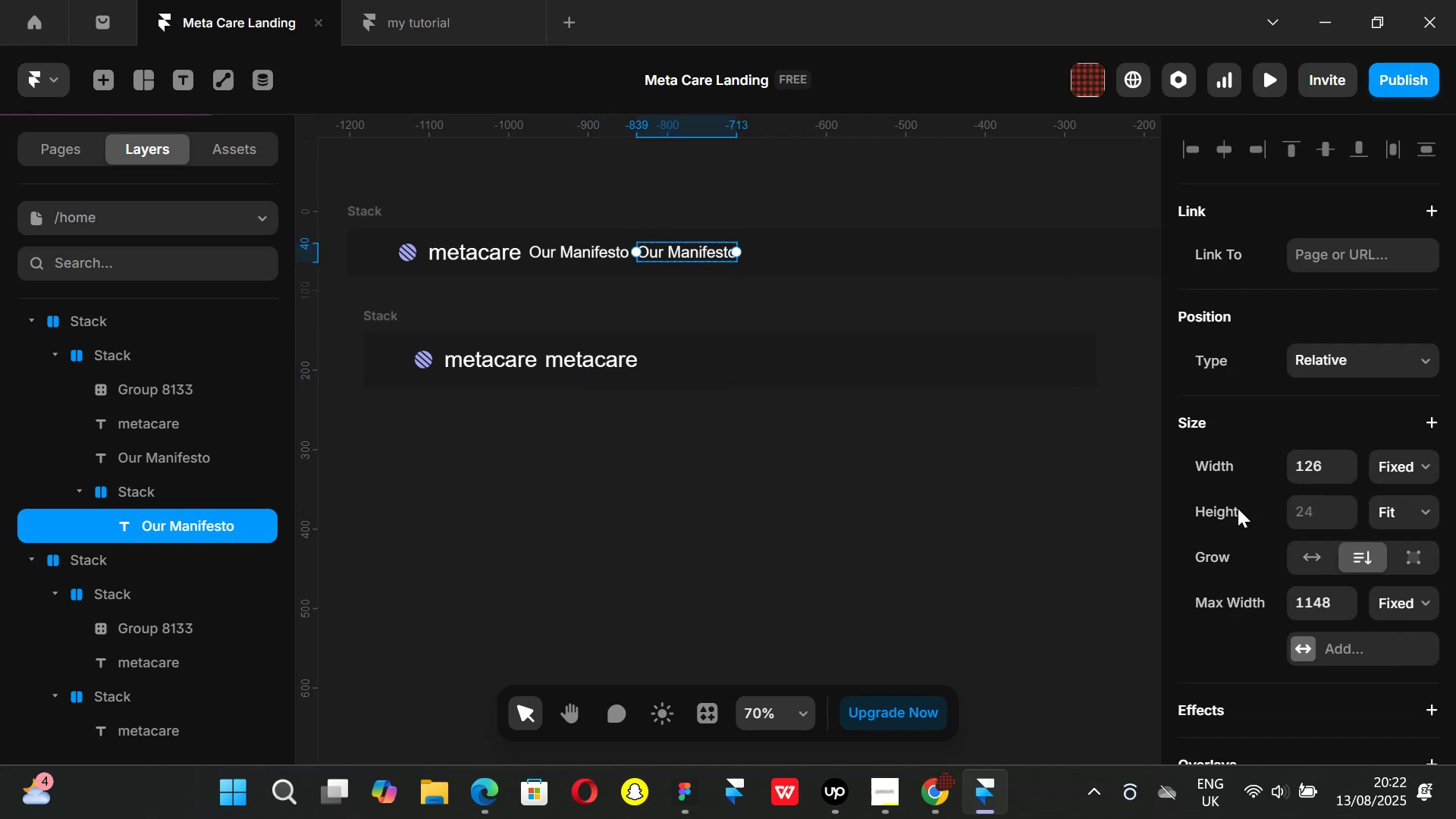 
scroll: coordinate [1319, 552], scroll_direction: down, amount: 5.0
 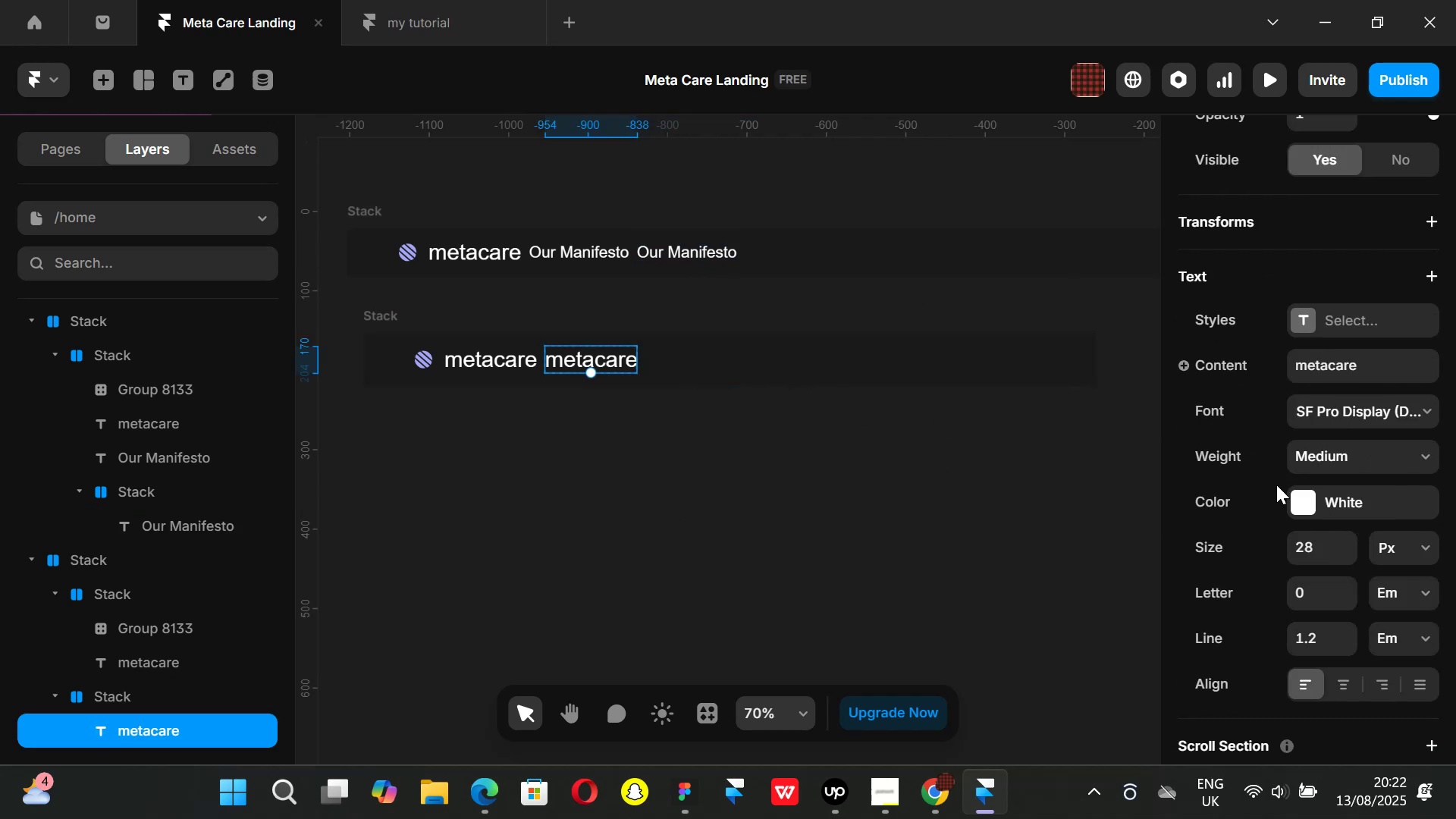 
left_click([1320, 552])
 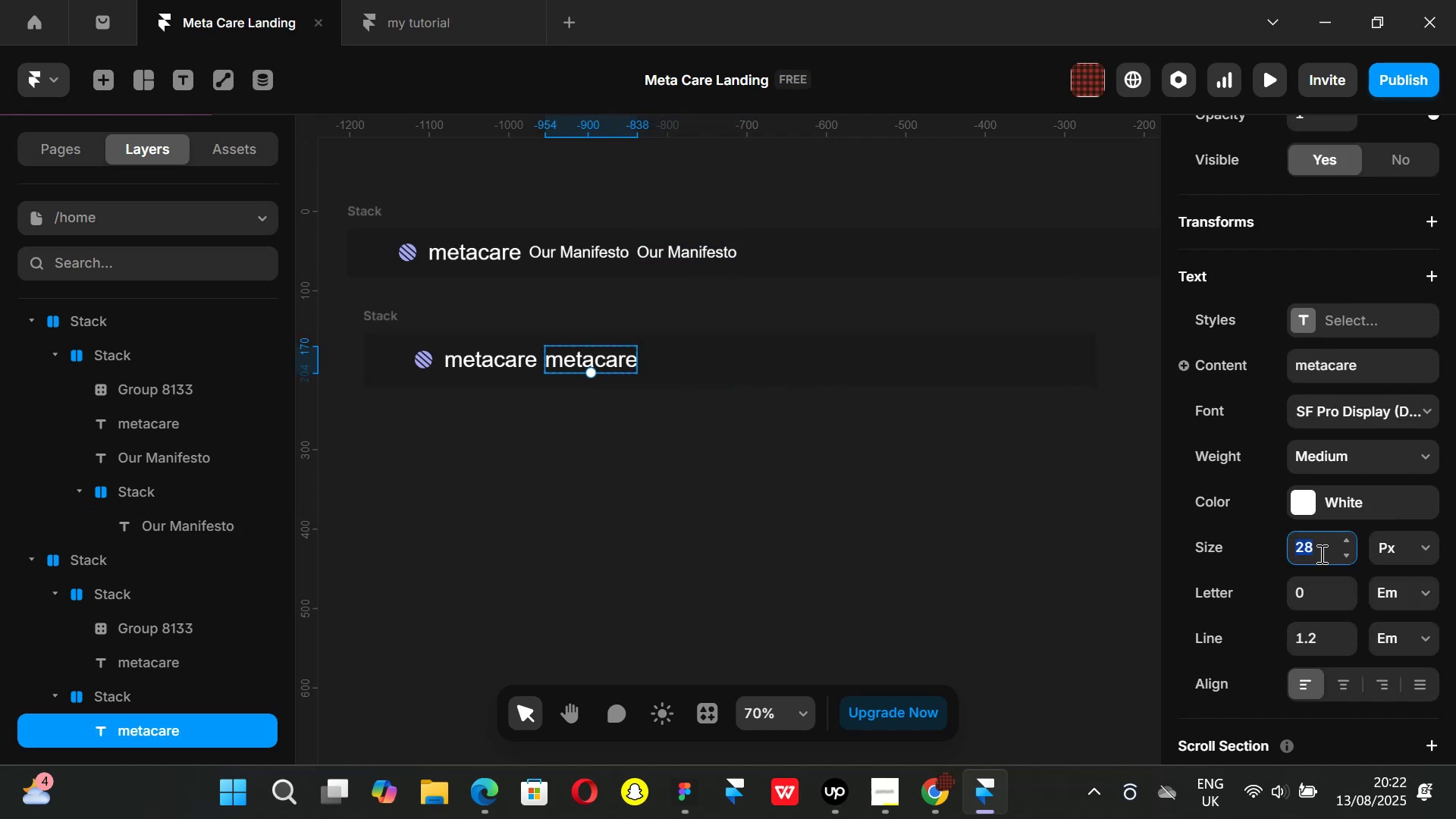 
type(18)
 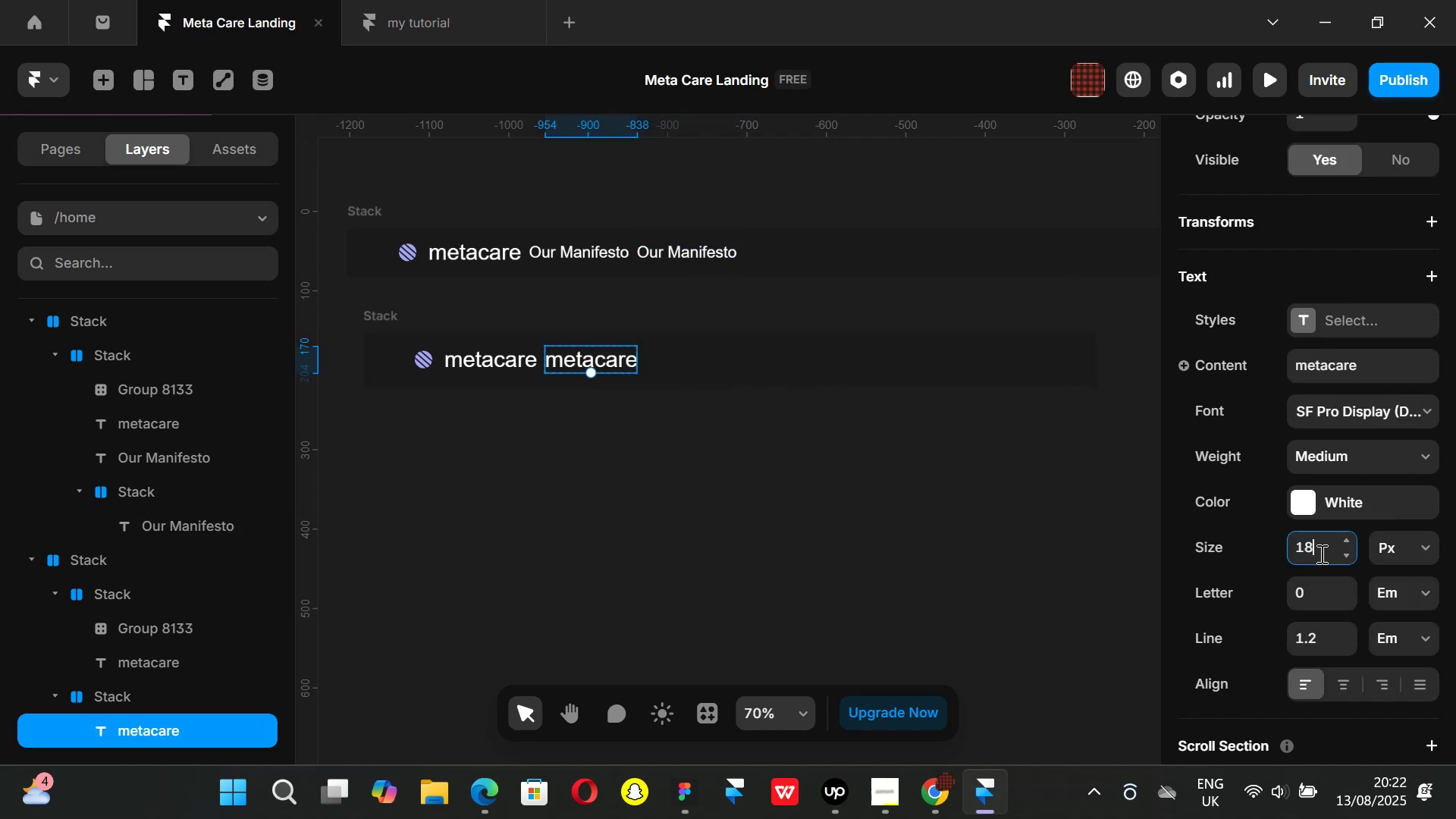 
key(Enter)
 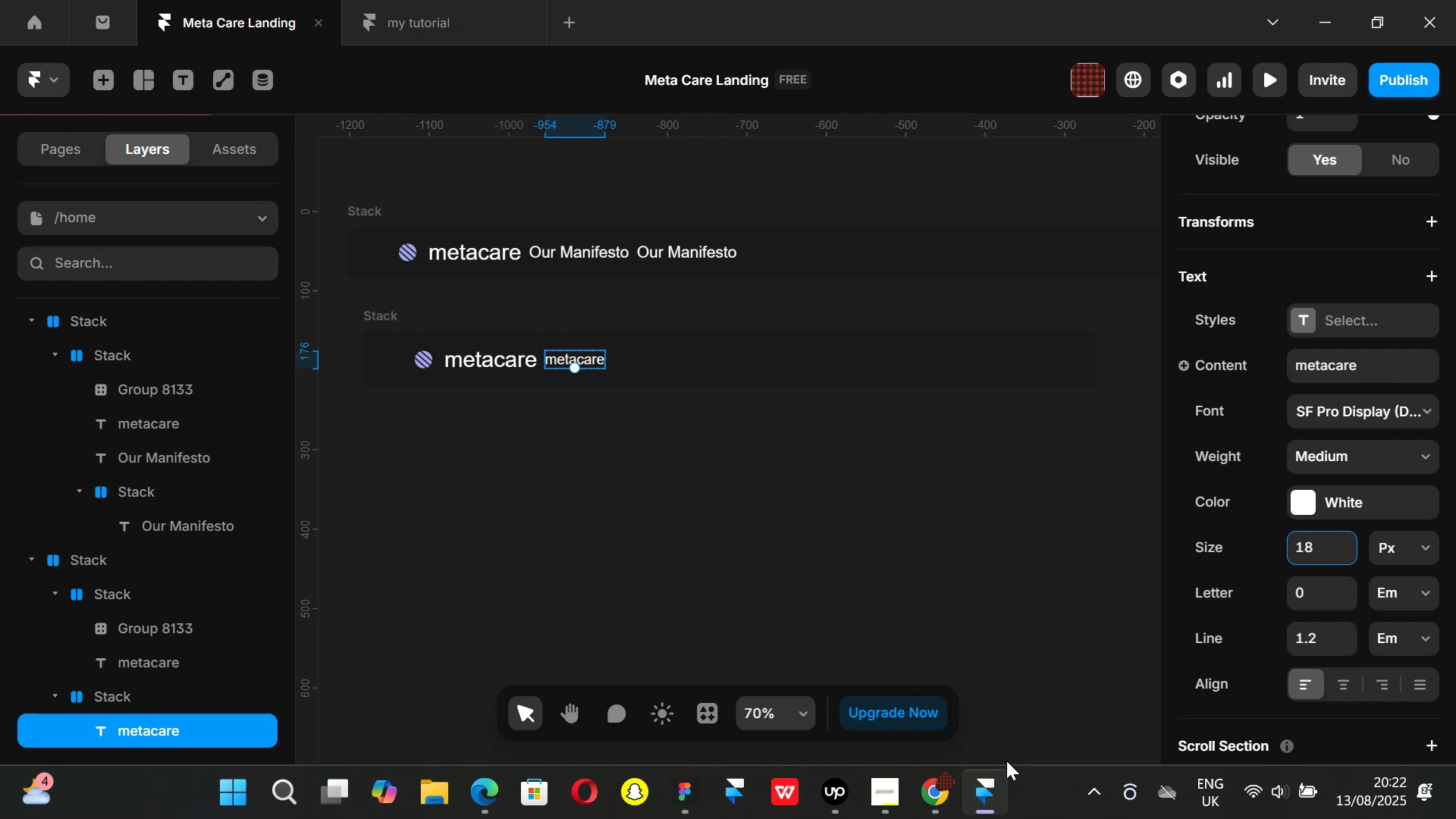 
left_click([950, 795])
 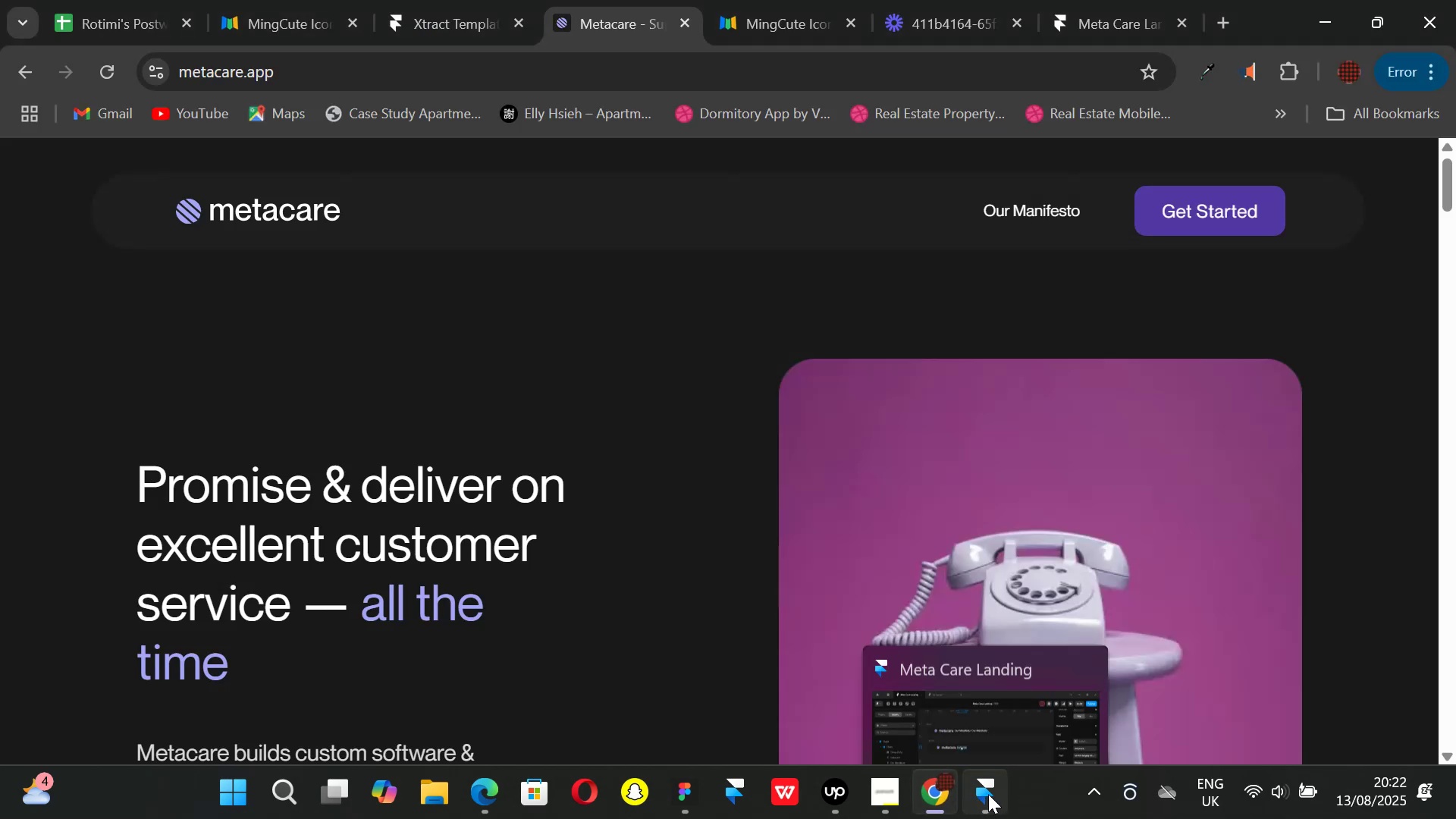 
left_click([988, 794])
 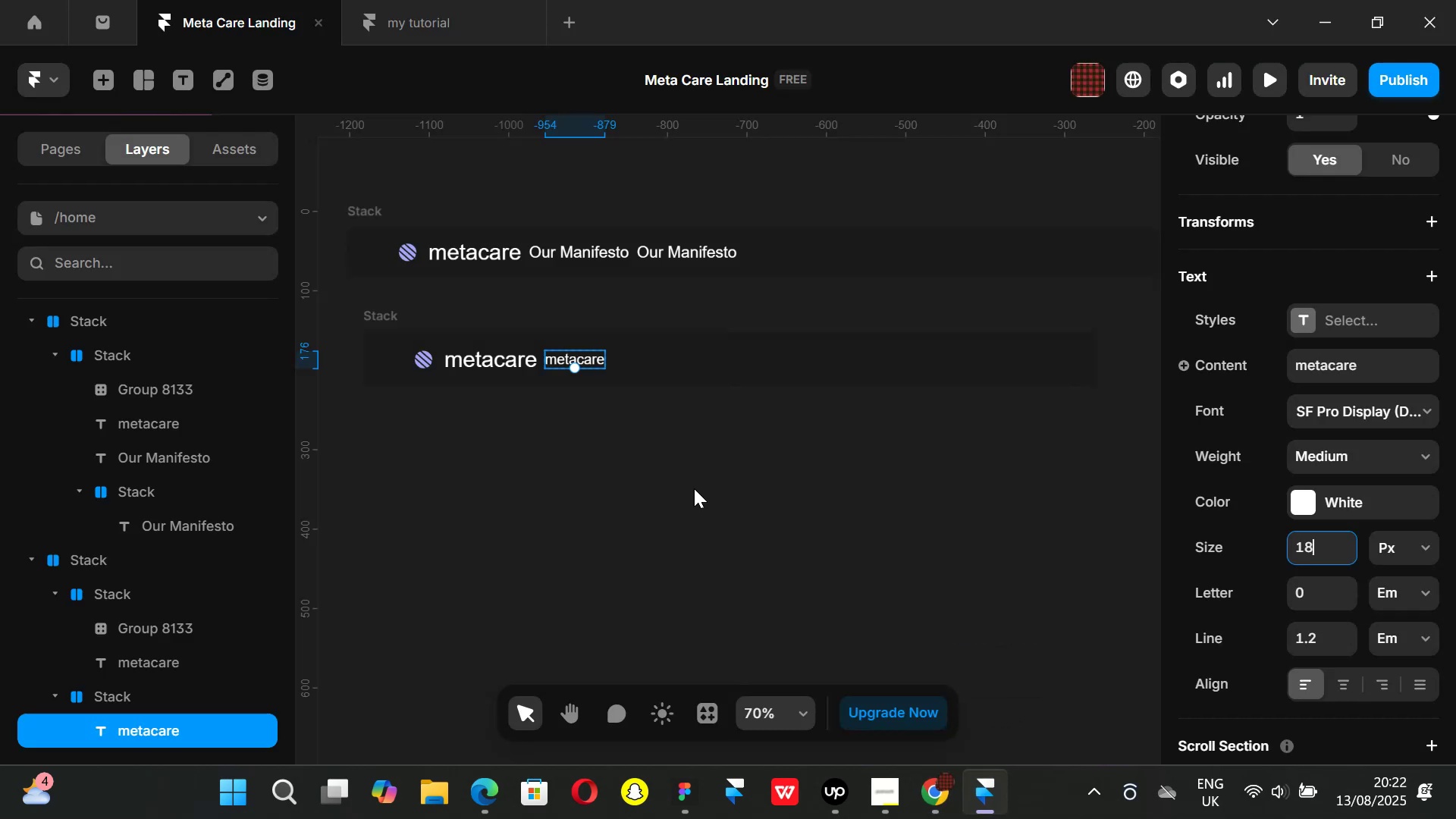 
hold_key(key=ControlLeft, duration=1.51)
scroll: coordinate [692, 485], scroll_direction: down, amount: 2.0
 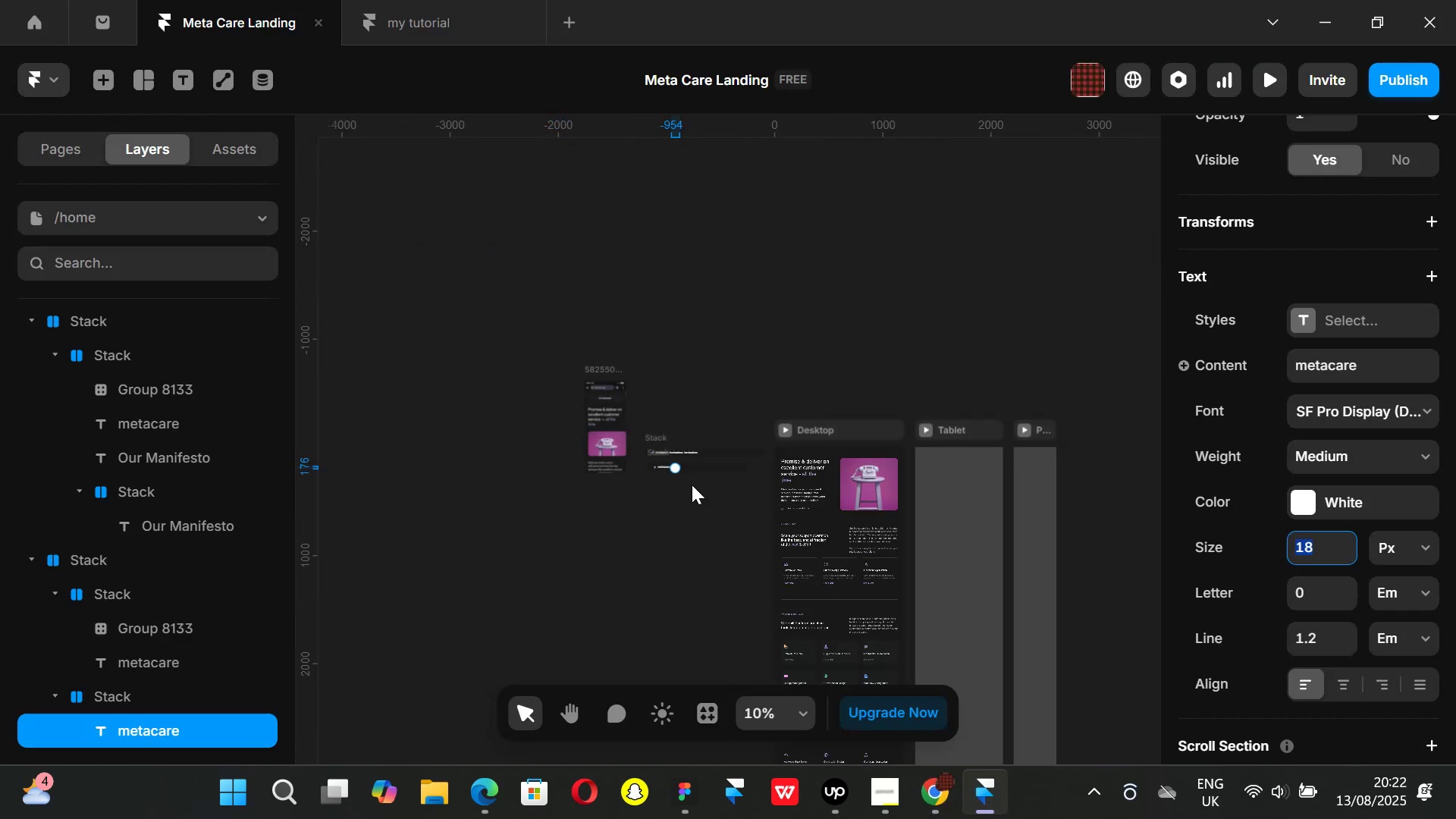 
scroll: coordinate [691, 484], scroll_direction: up, amount: 2.0
 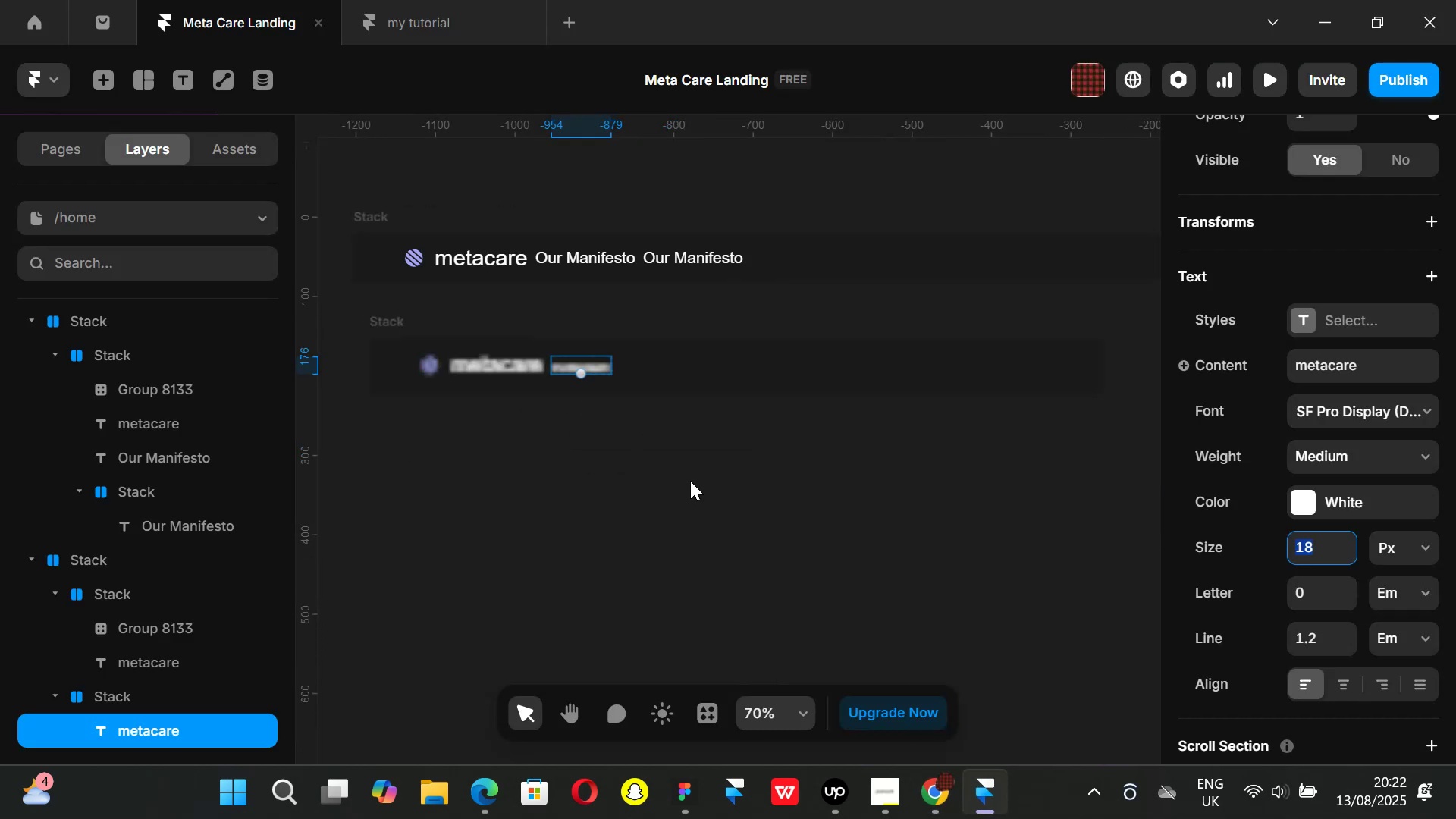 
key(Control+ControlLeft)
 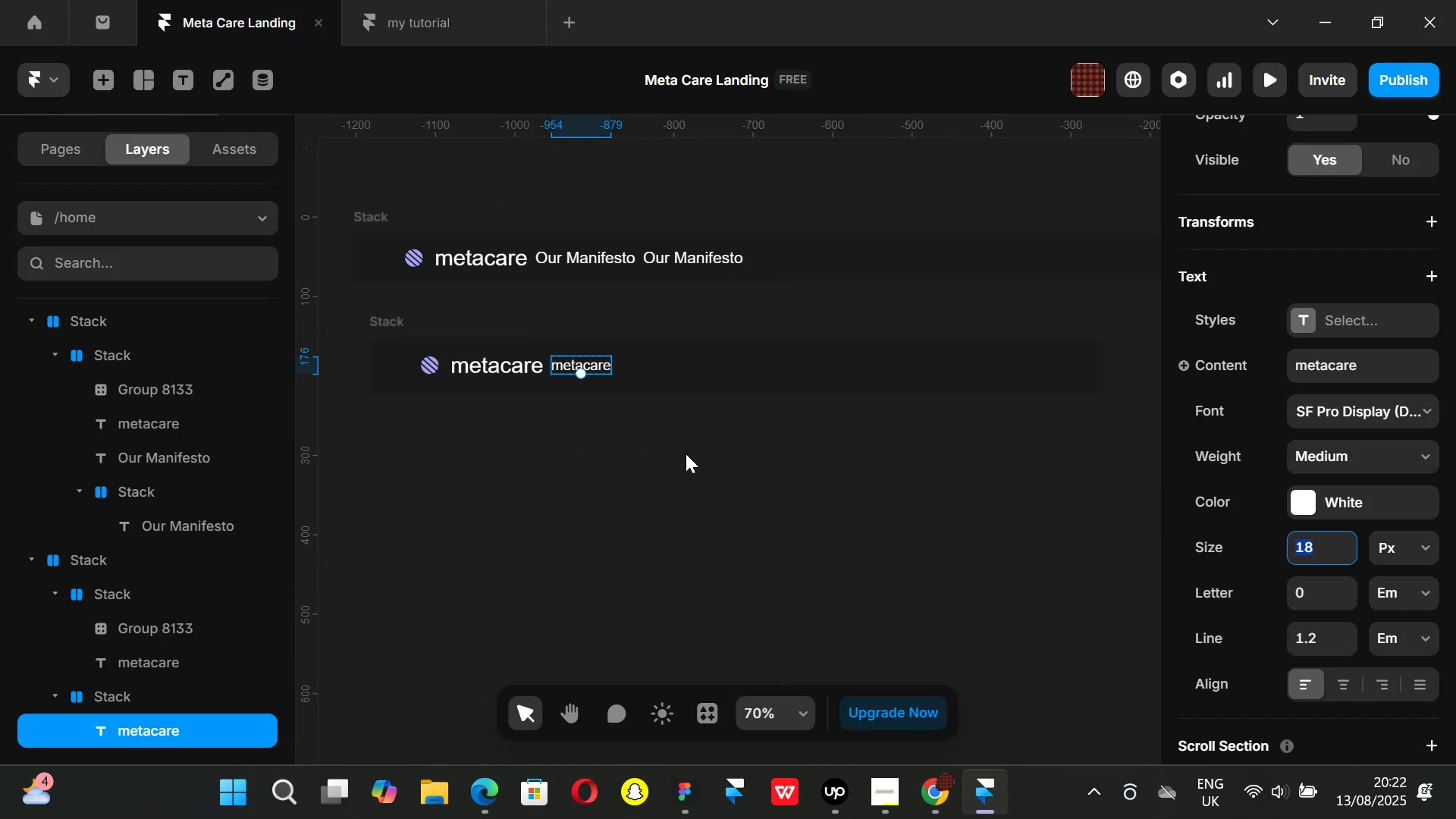 
key(Control+ControlLeft)
 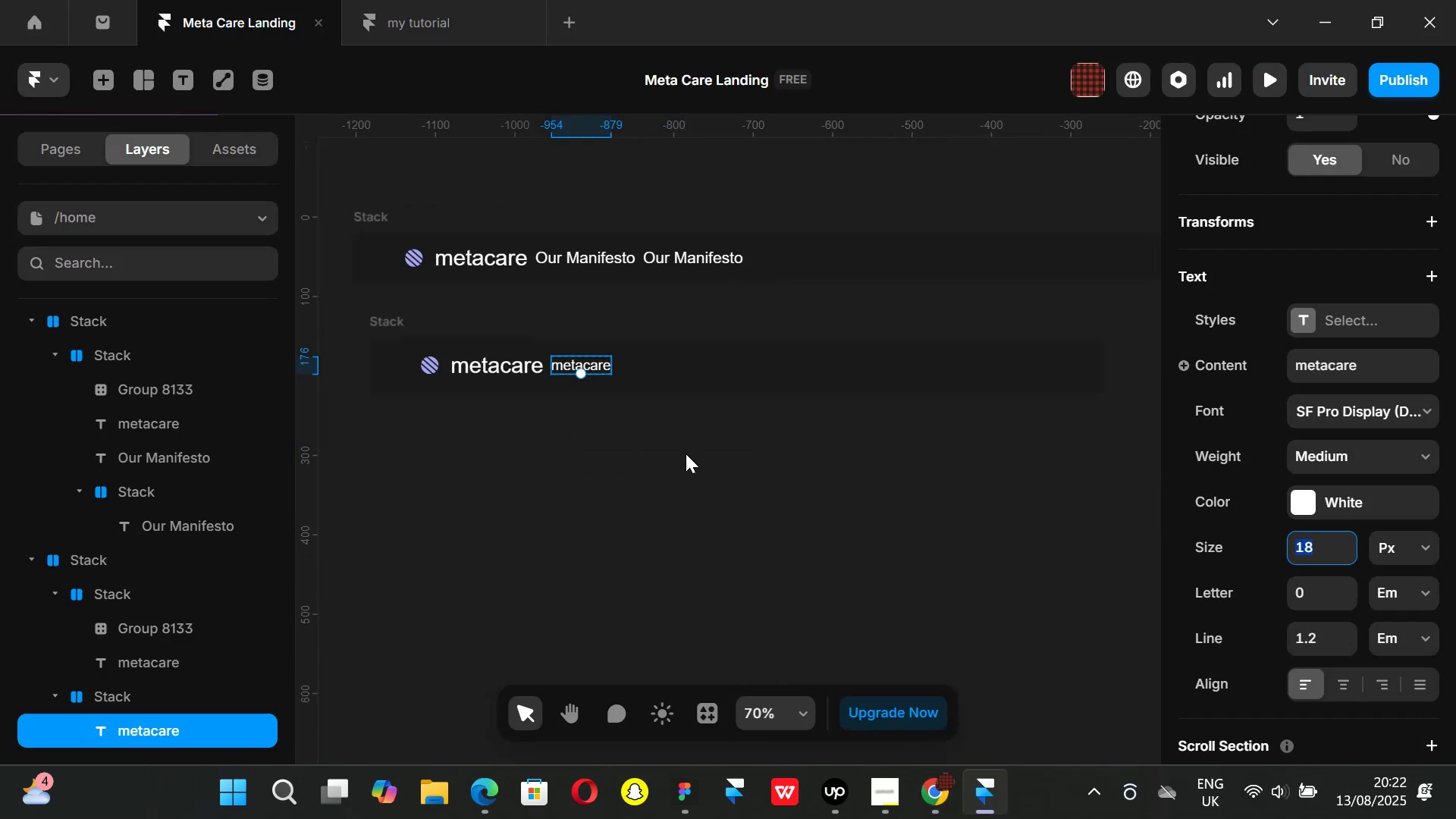 
key(Control+ControlLeft)
 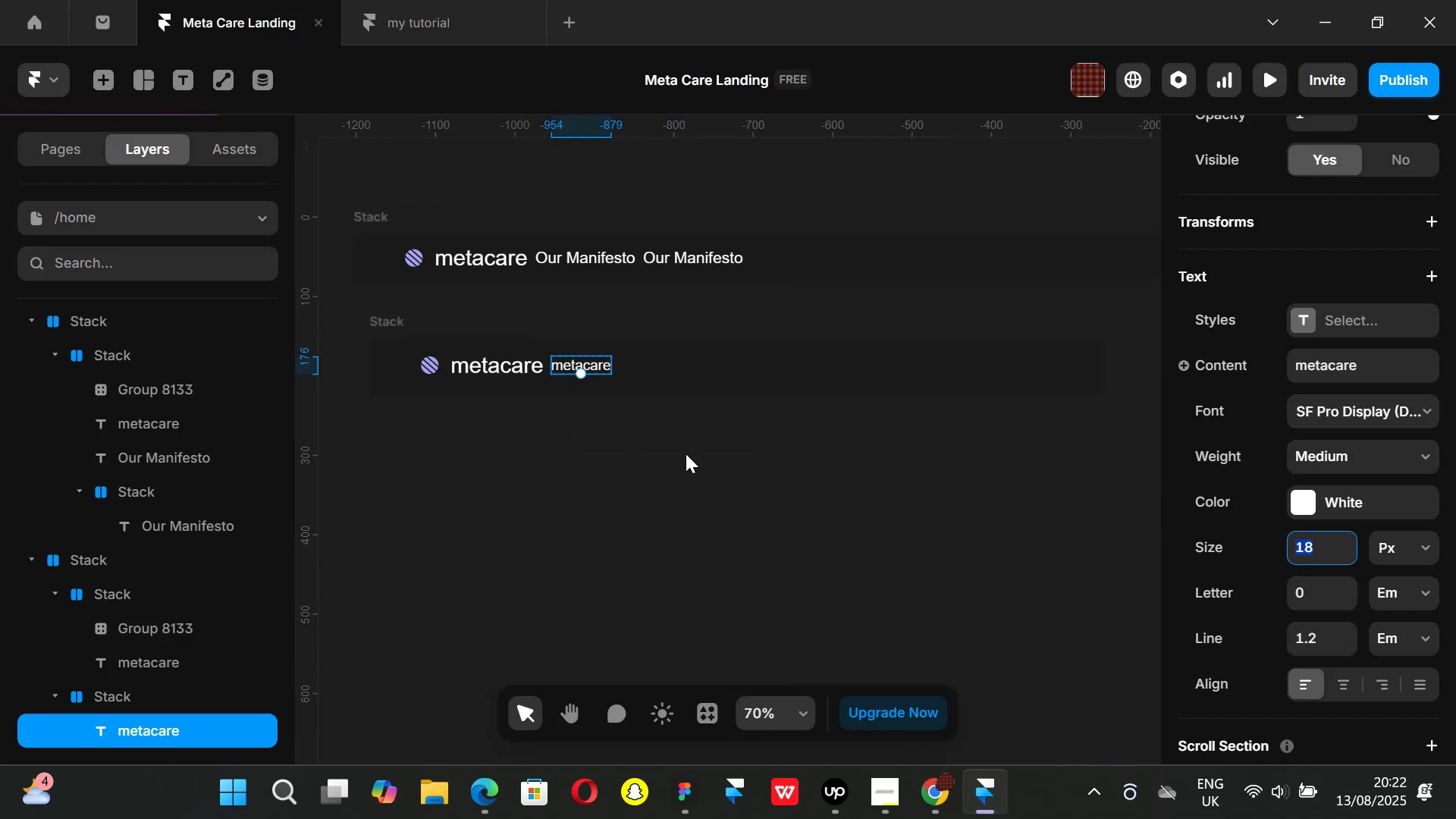 
key(Control+ControlLeft)
 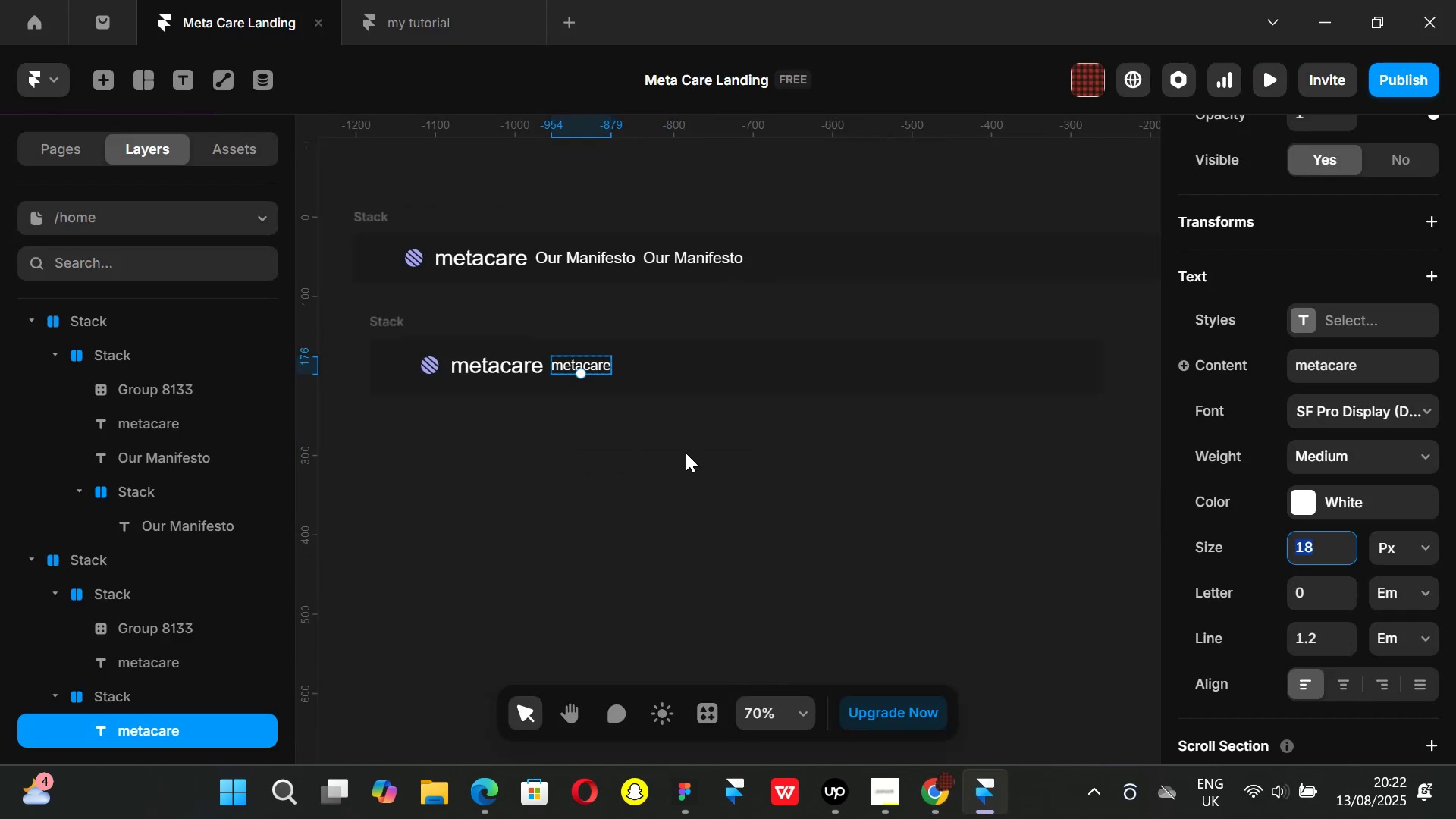 
key(Control+ControlLeft)
 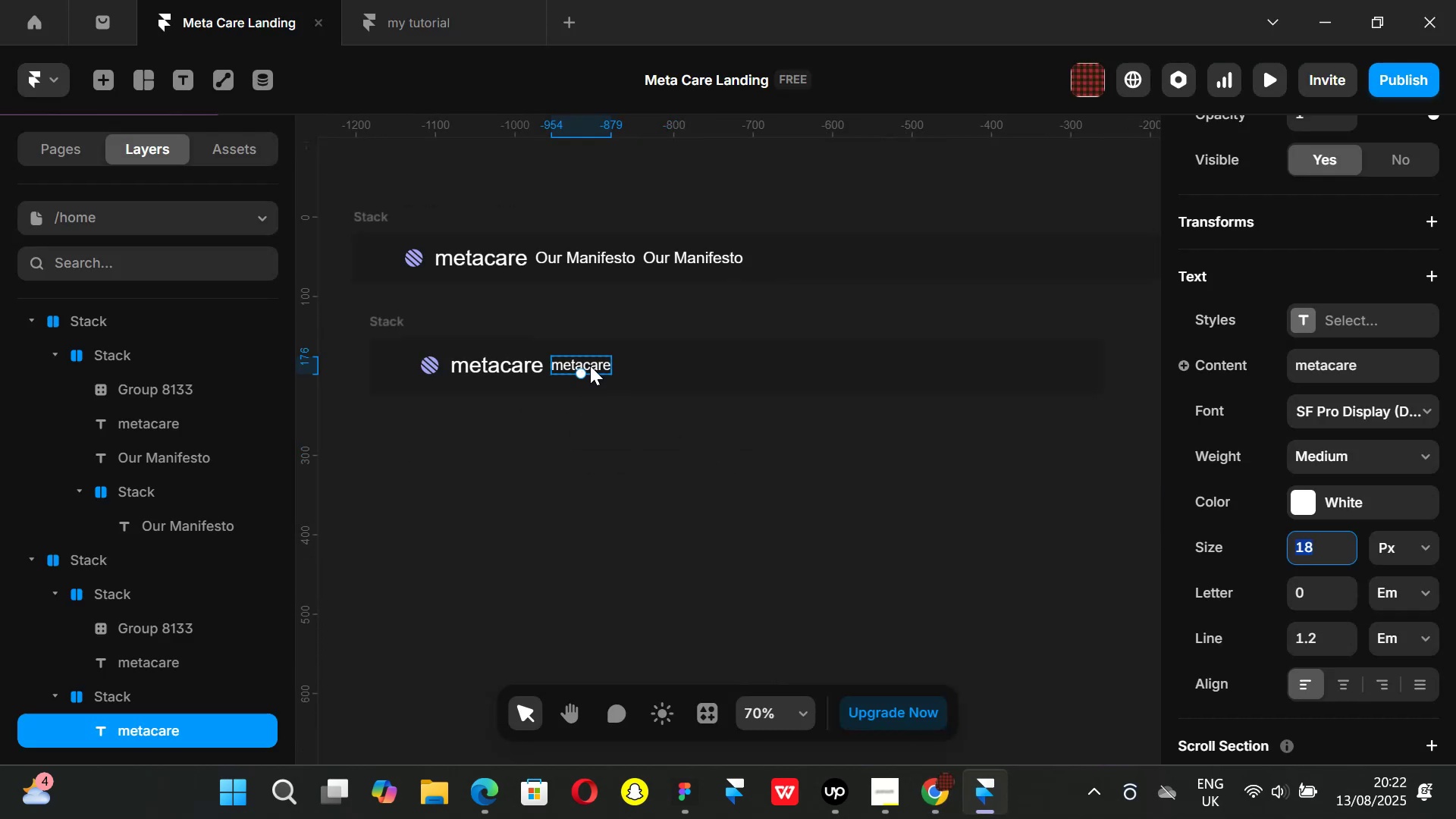 
double_click([590, 366])
 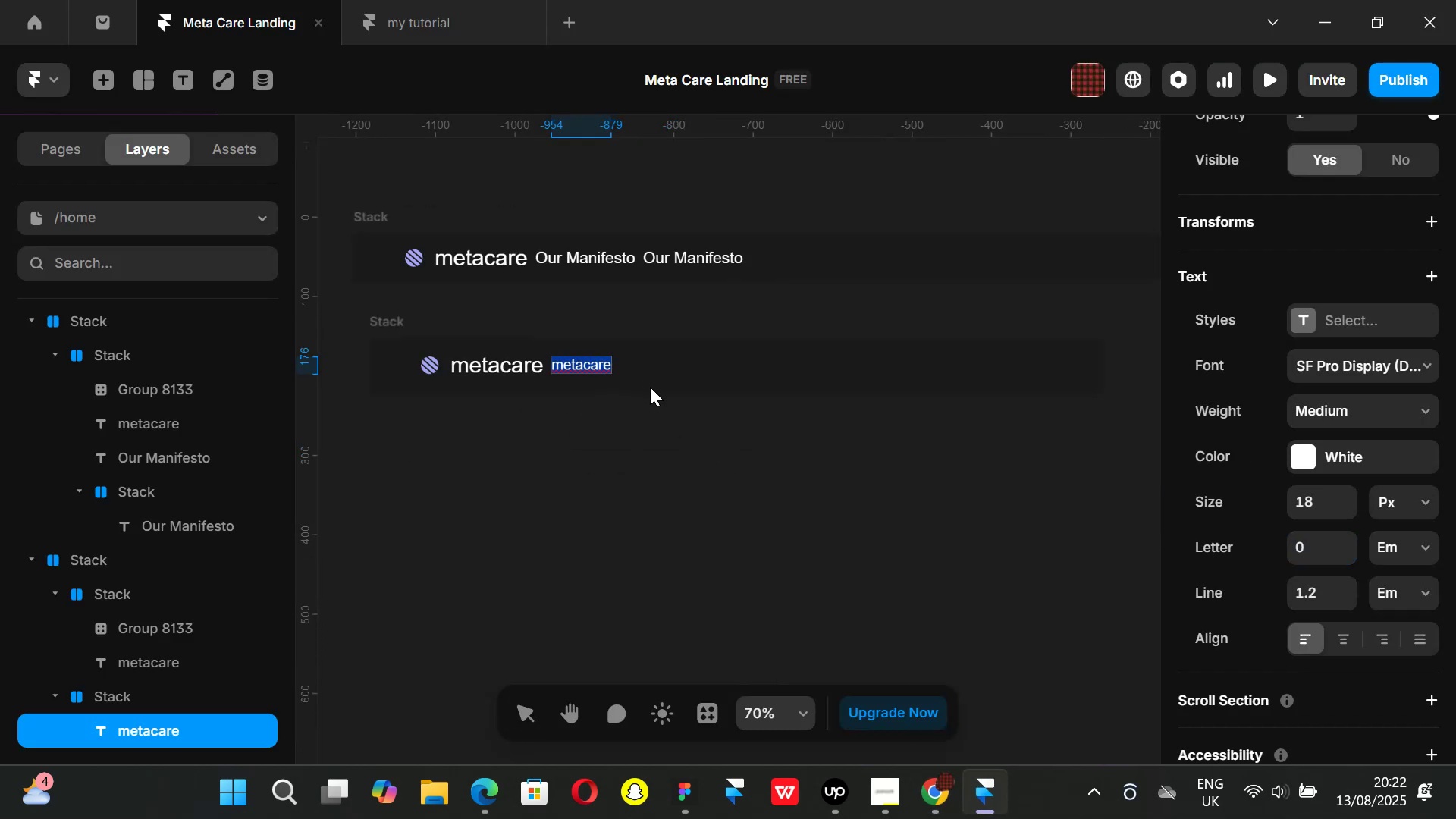 
key(Backspace)
type(Our Manifesto)
 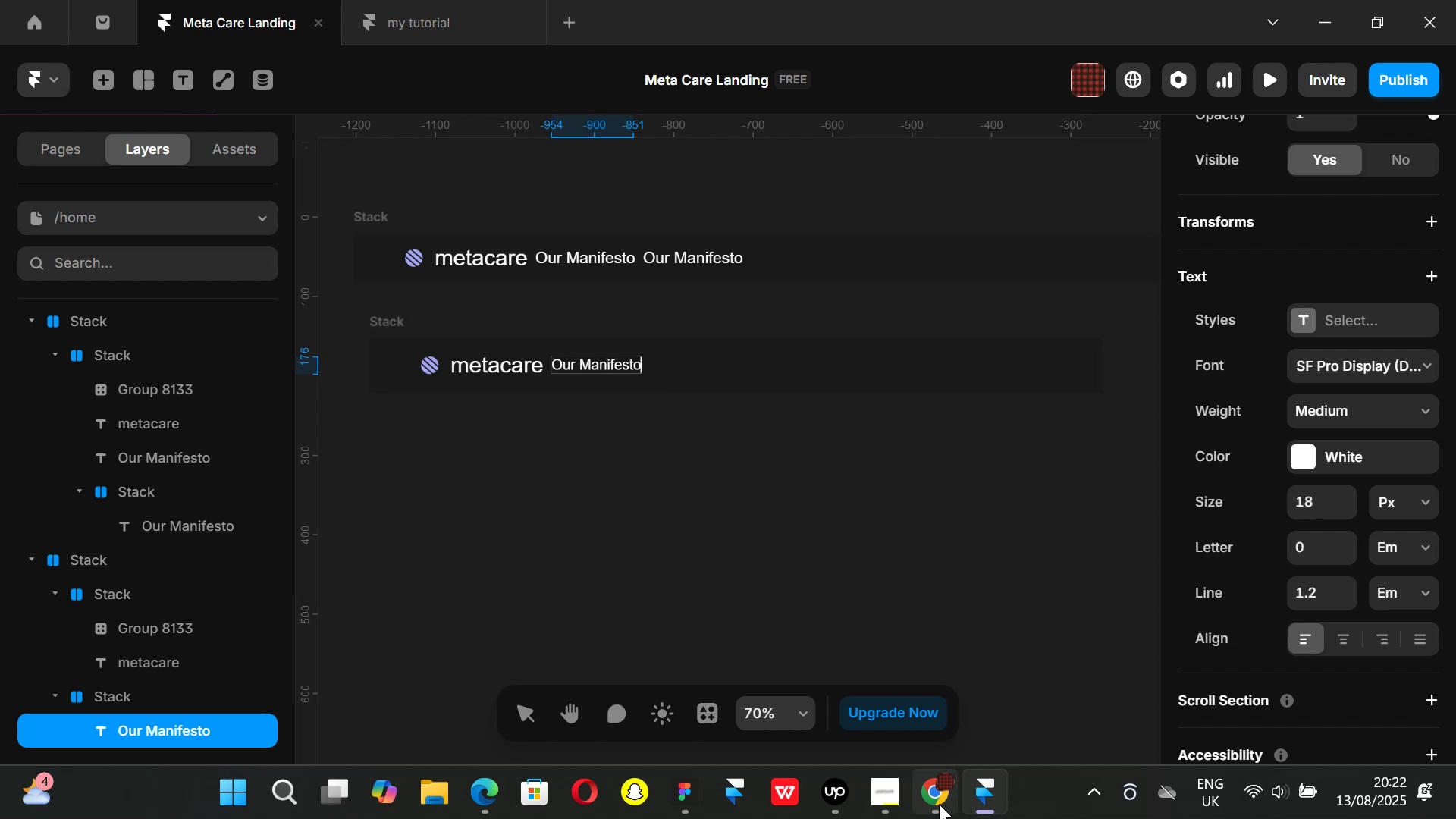 
left_click([939, 804])
 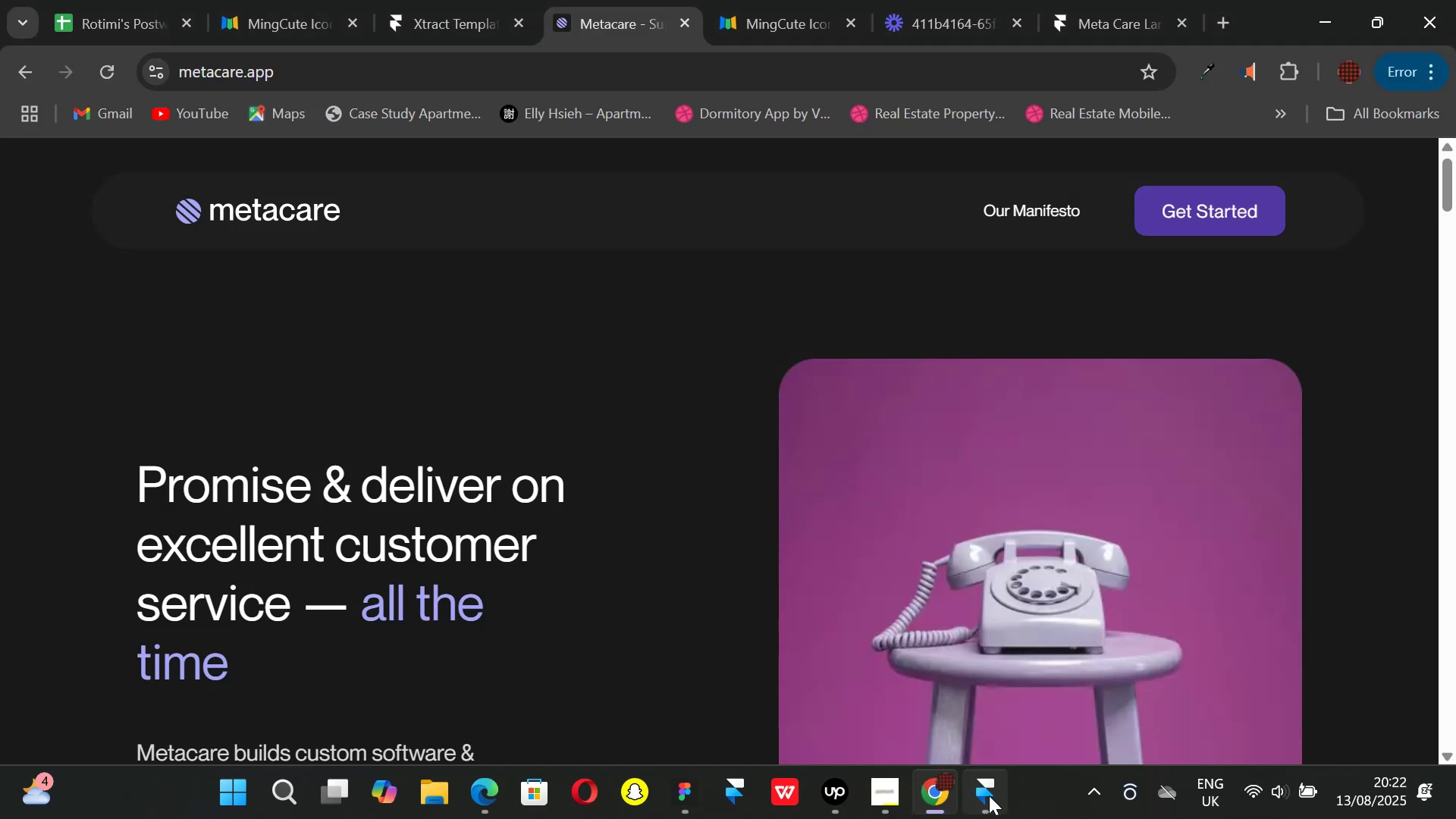 
left_click([989, 795])
 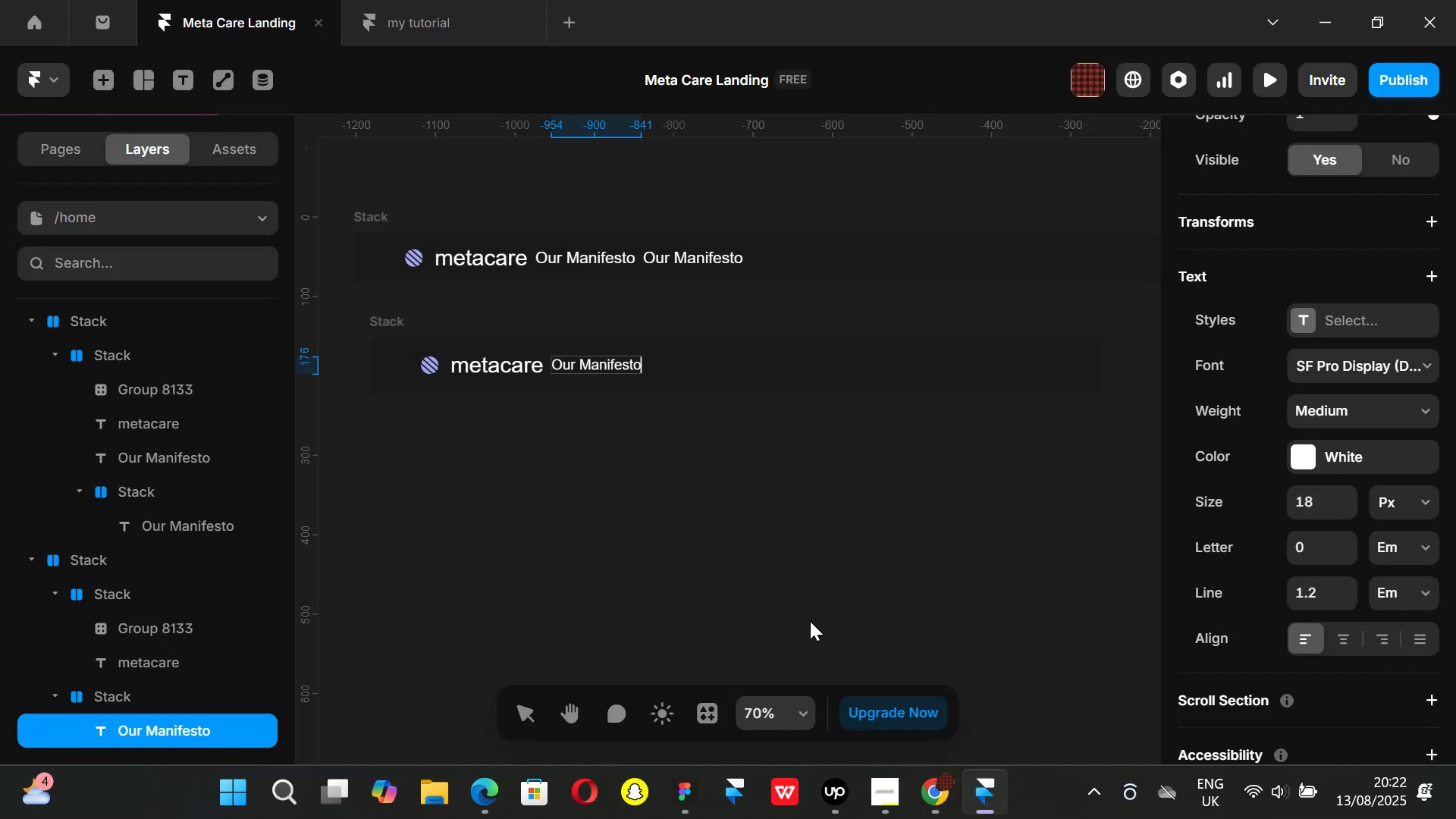 
left_click([788, 588])
 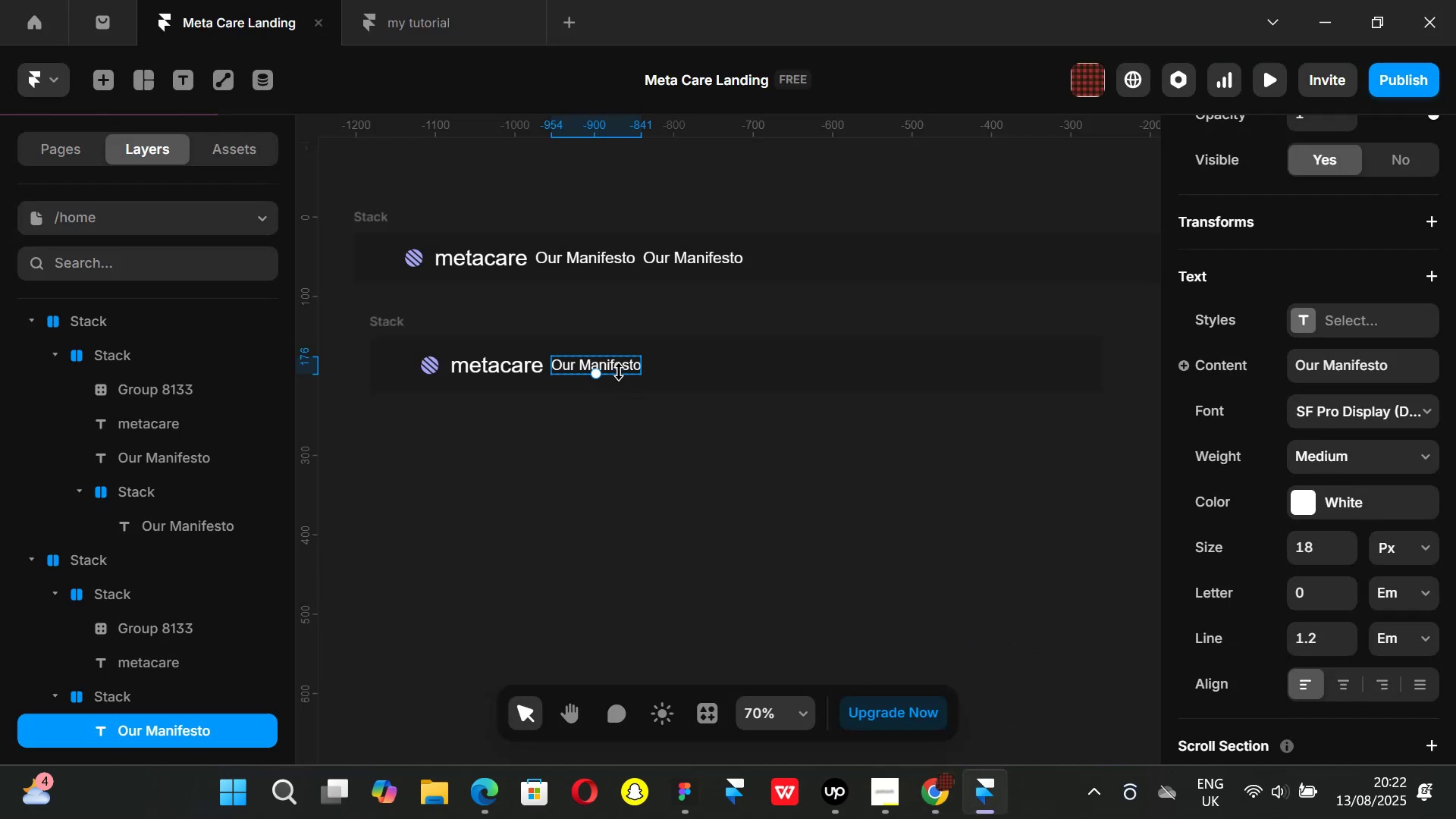 
key(Control+ControlLeft)
 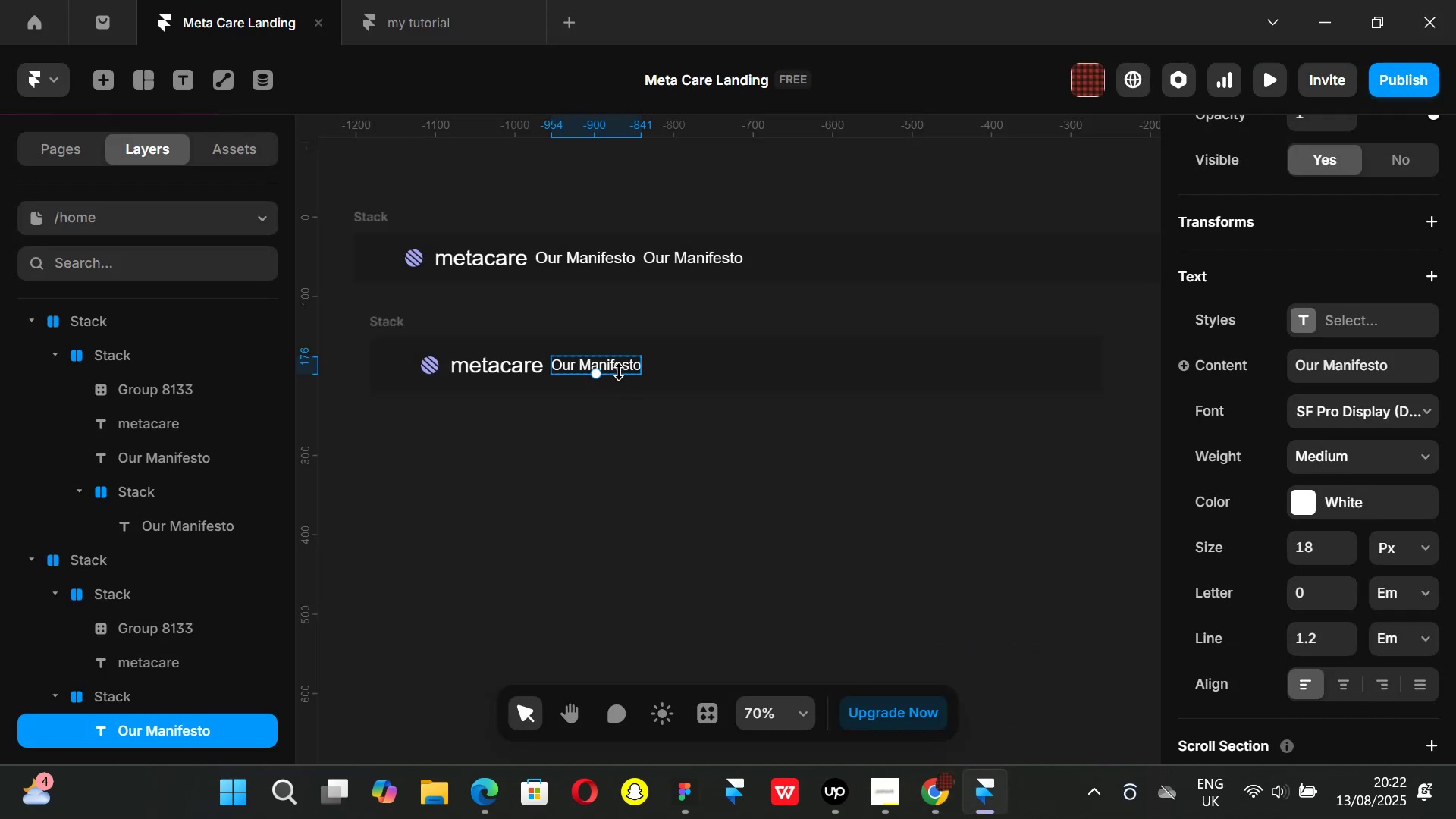 
key(Control+D)
 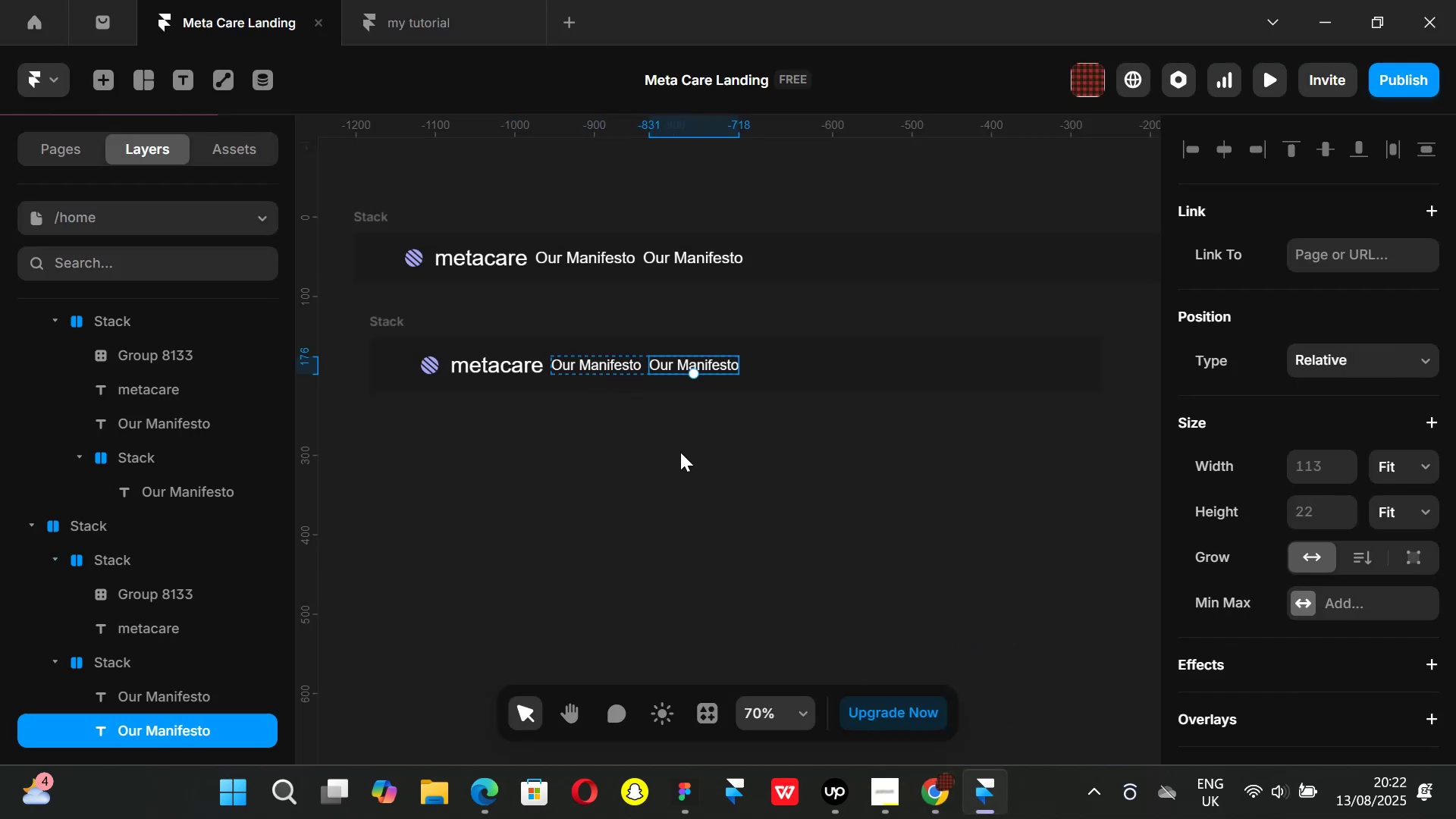 
key(Backspace)
 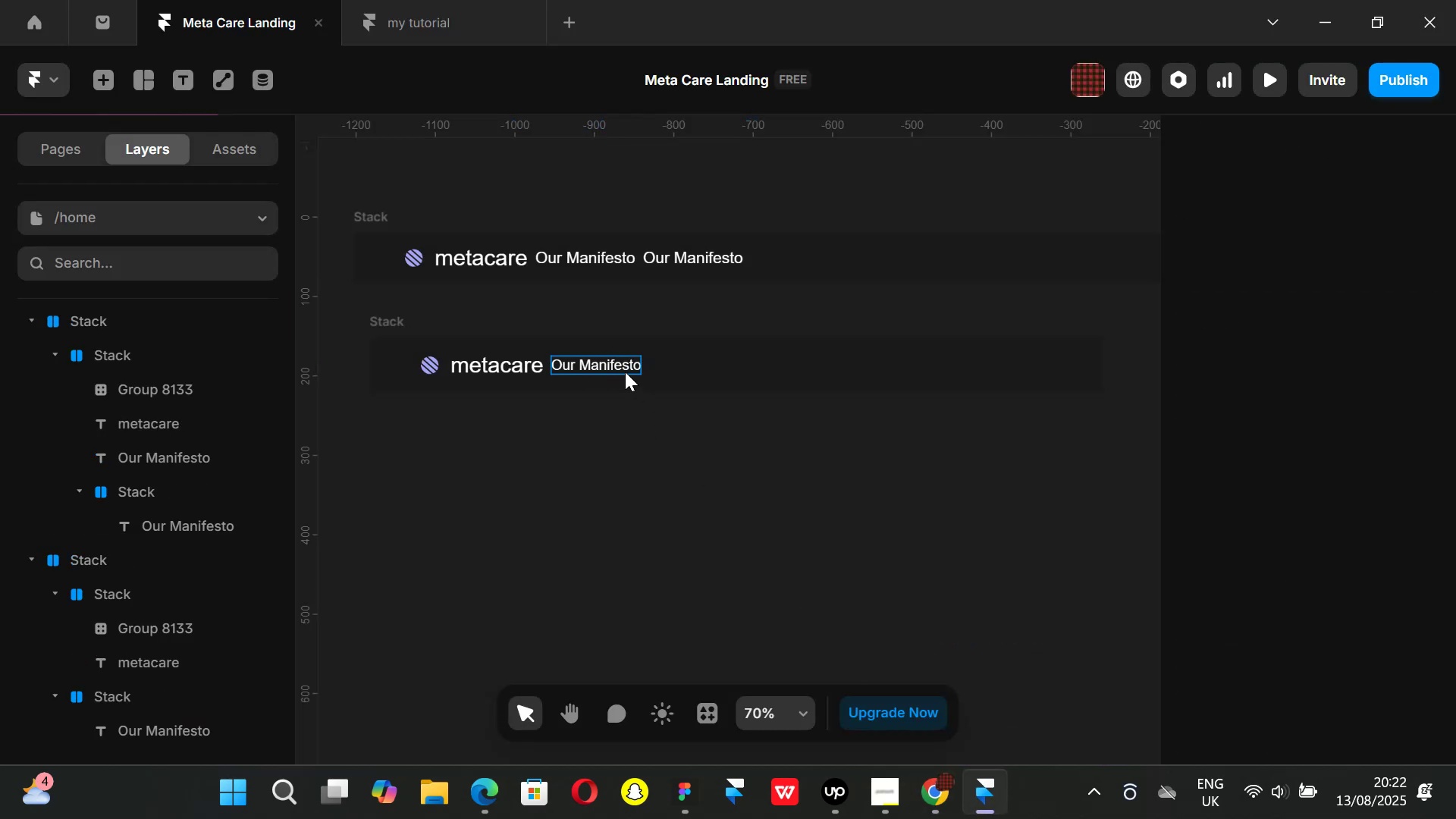 
left_click([613, 364])
 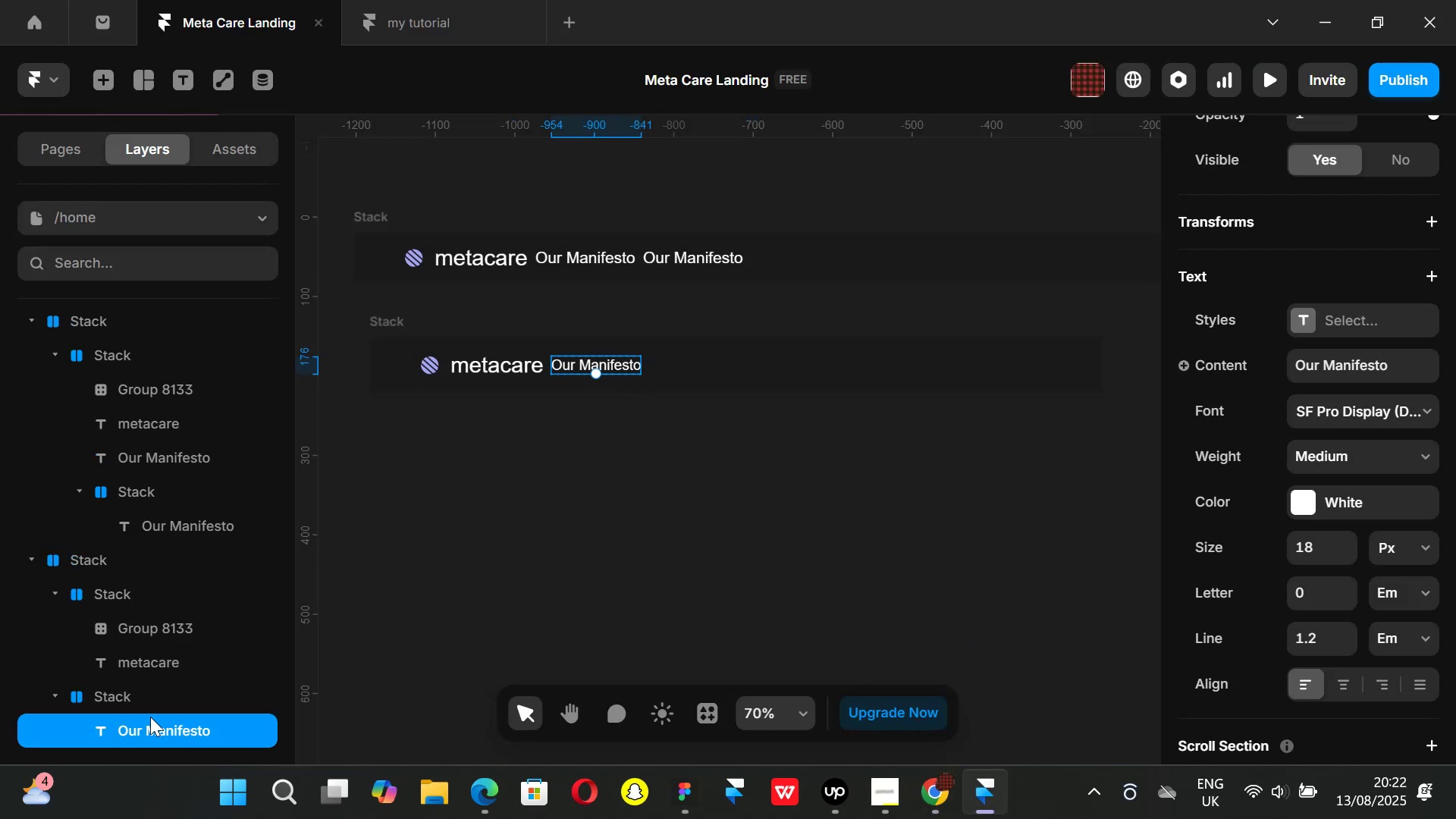 
left_click([142, 695])
 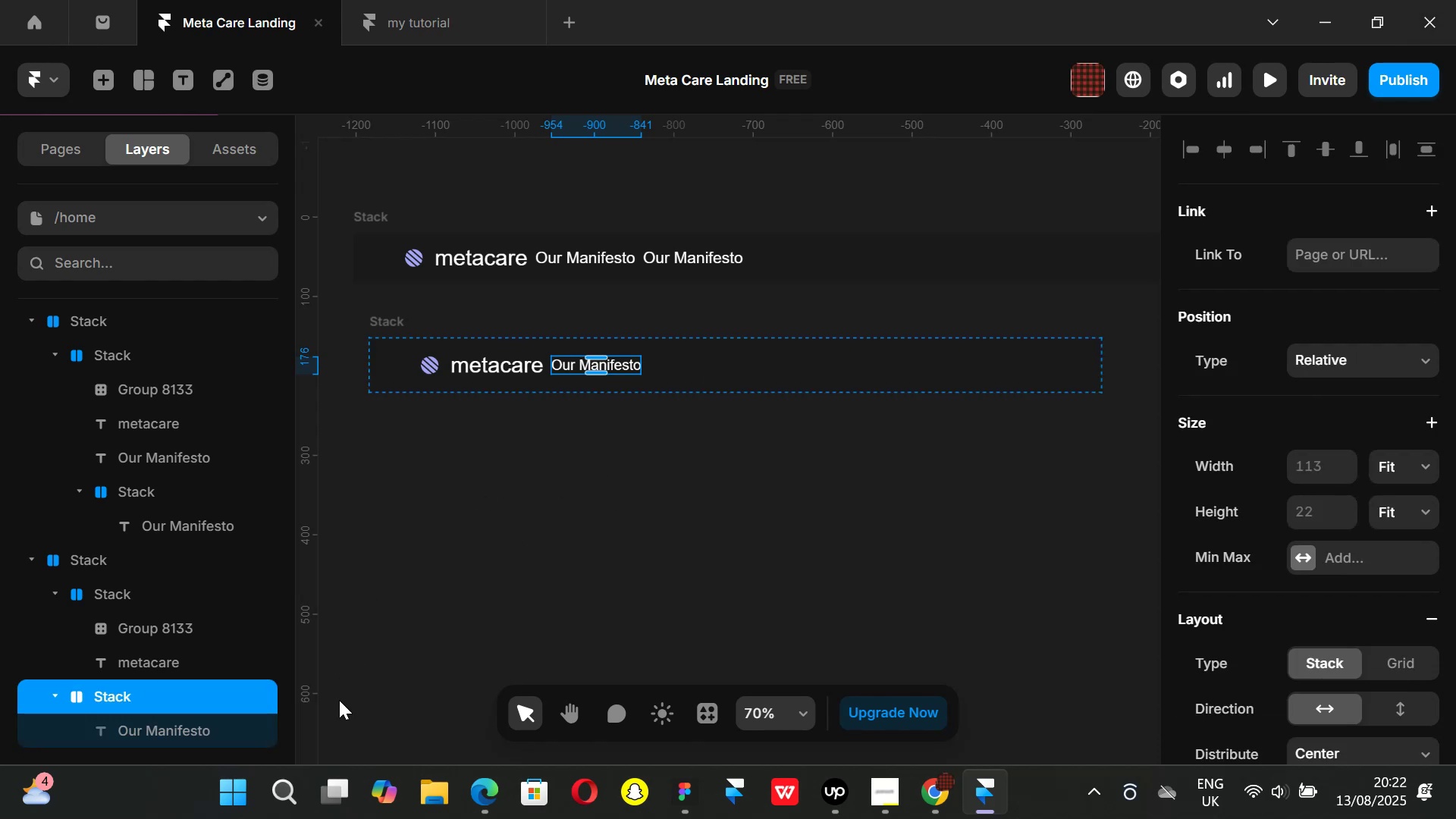 
left_click([943, 805])
 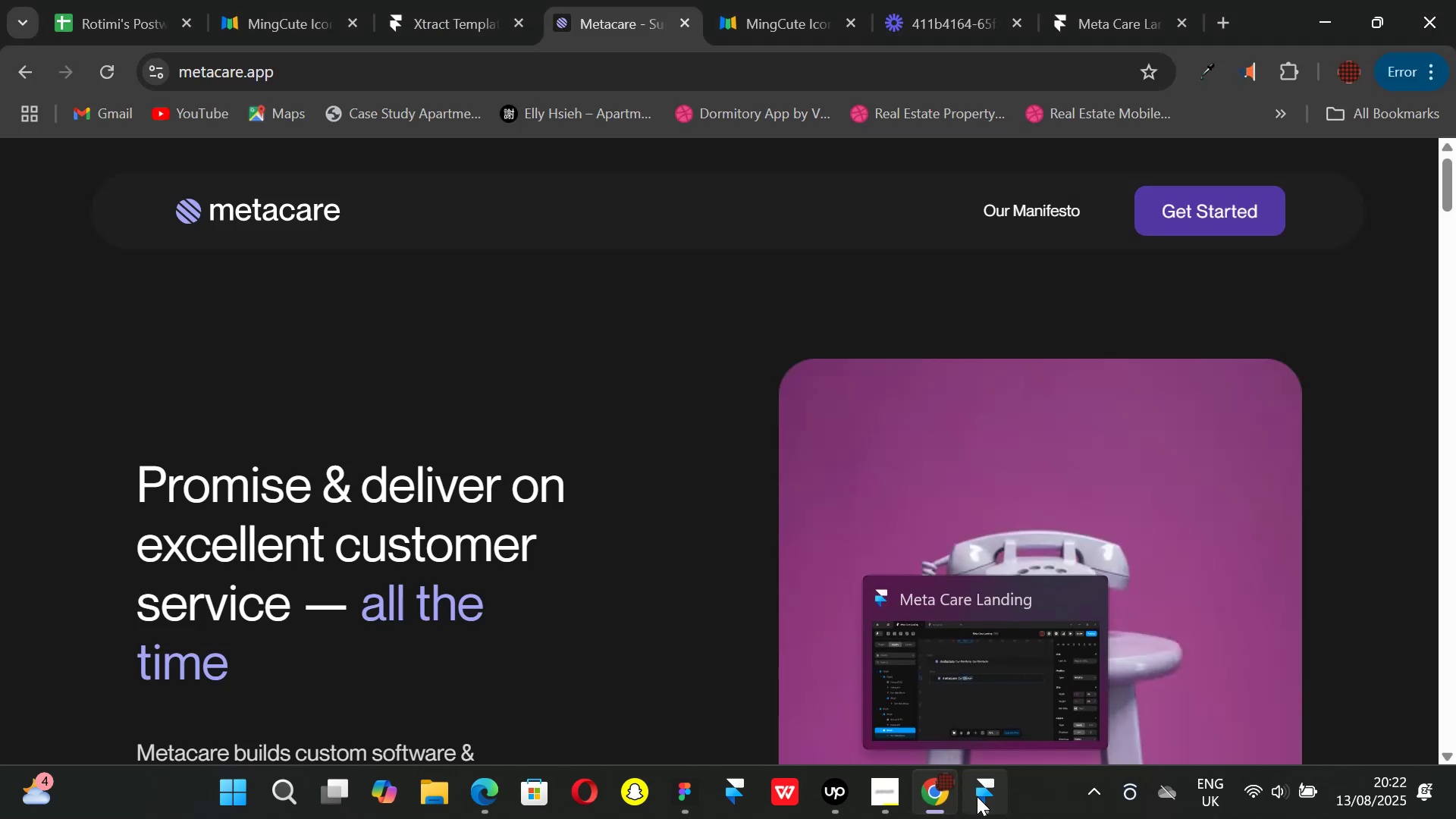 
left_click([977, 796])
 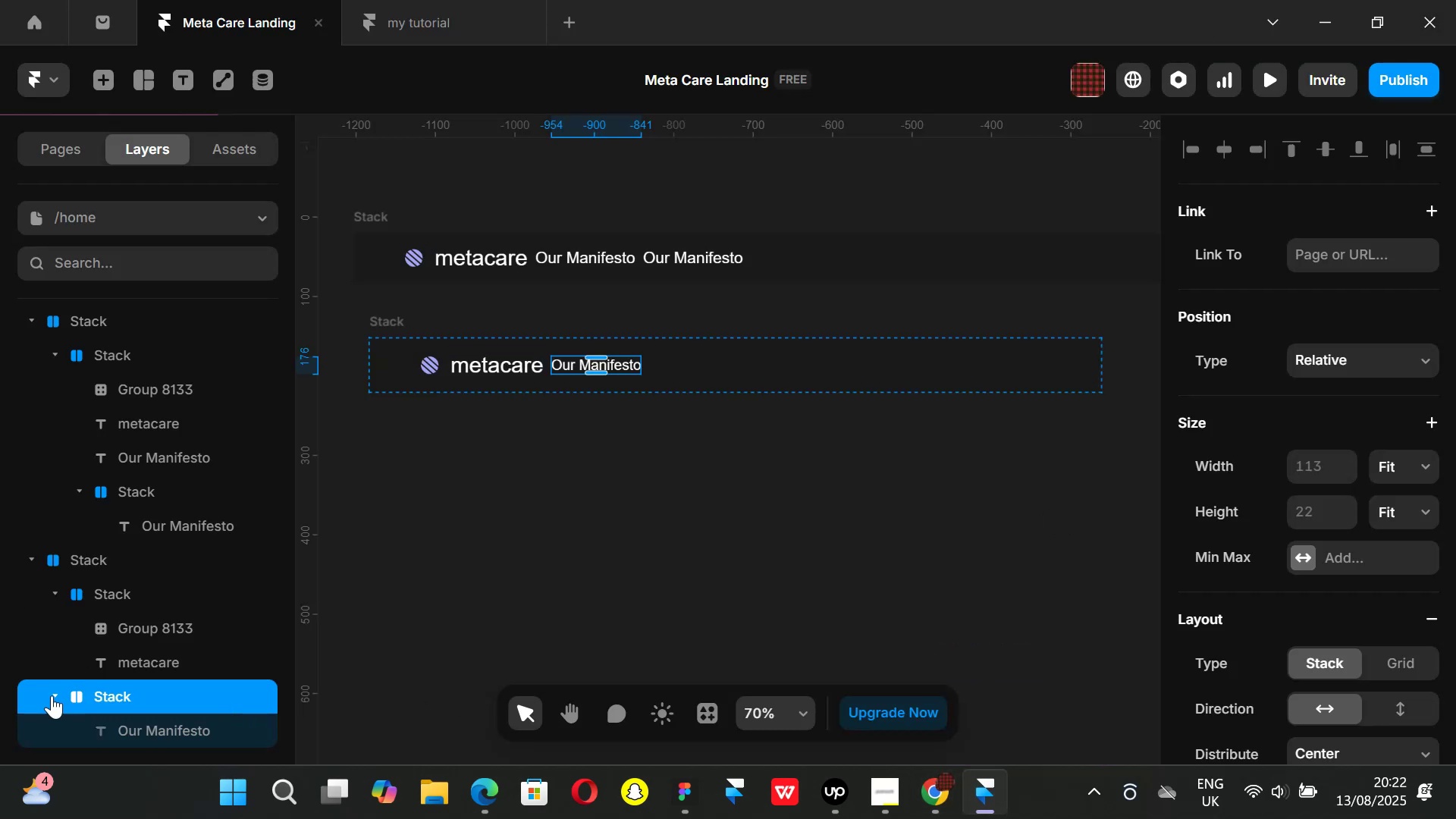 
left_click([46, 695])
 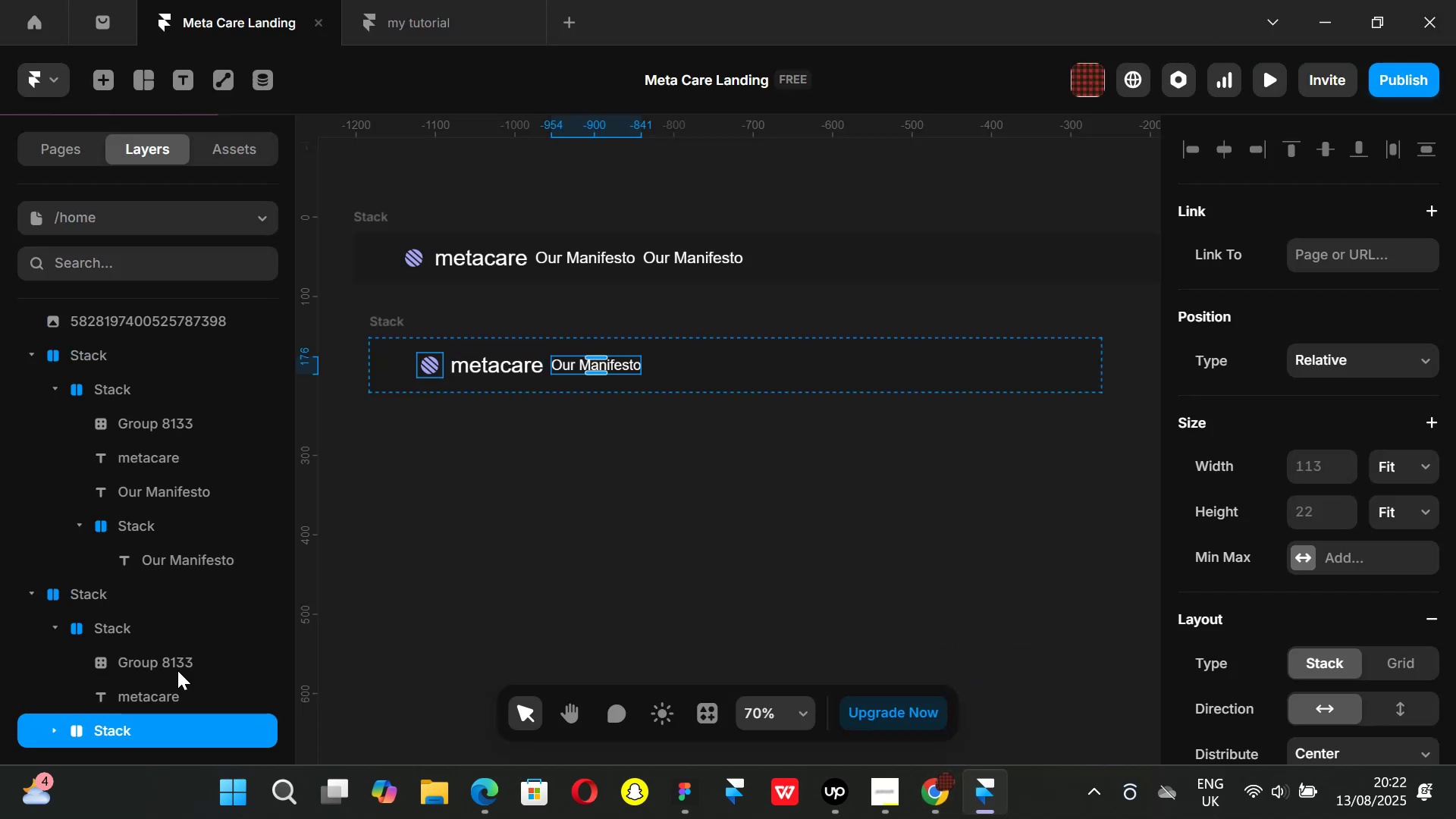 
key(Control+ControlLeft)
 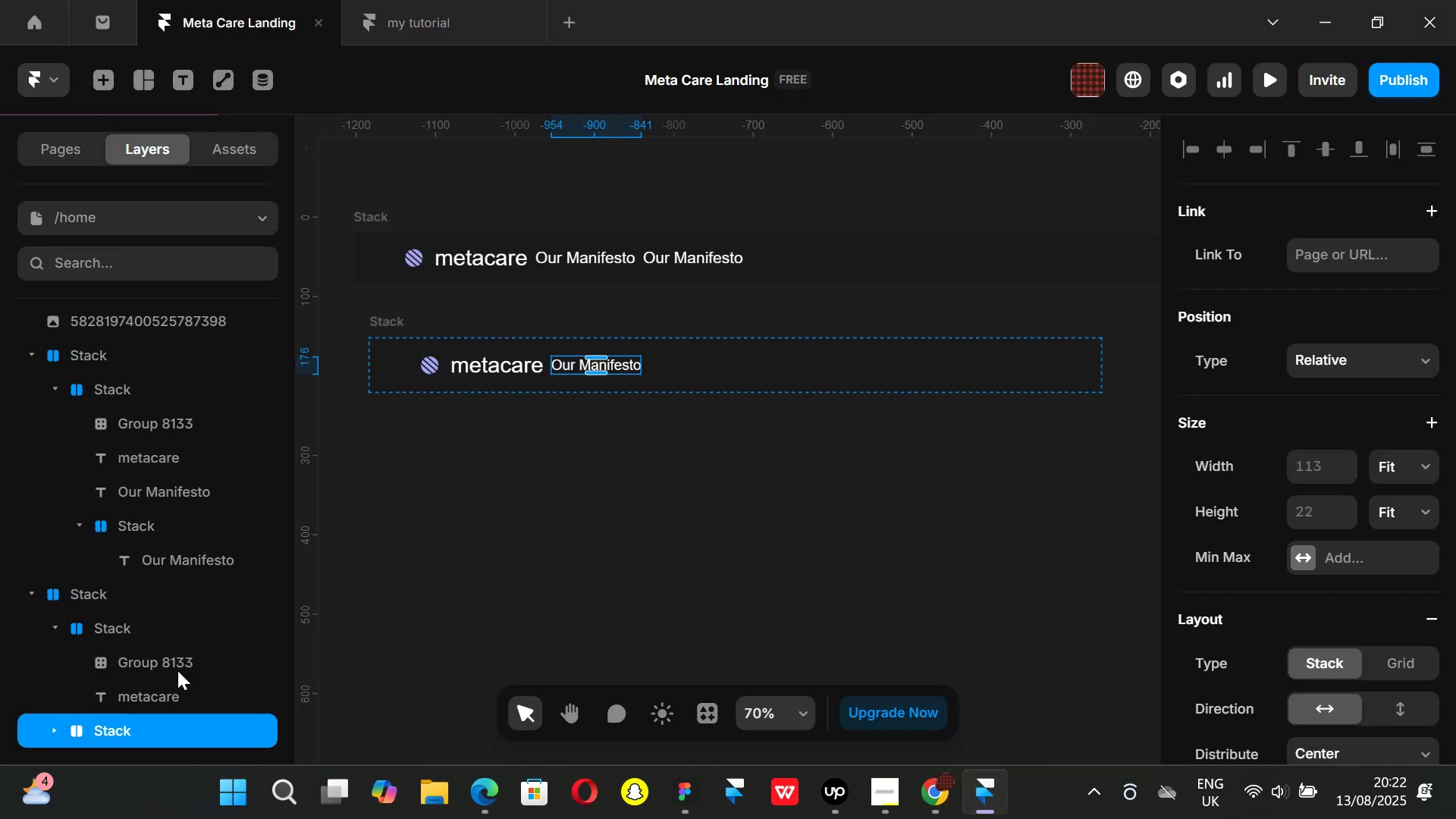 
key(Control+D)
 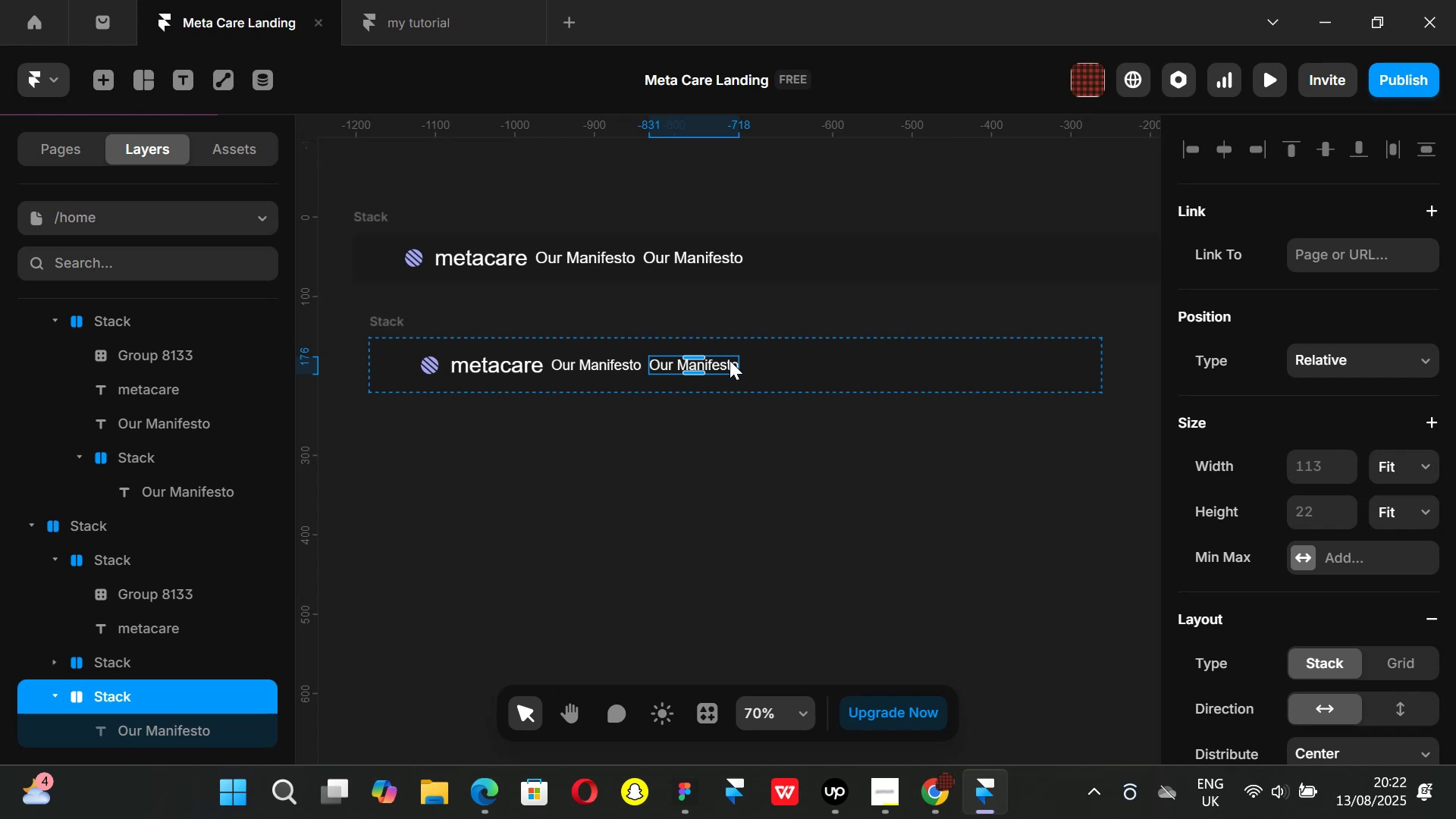 
key(Control+ControlLeft)
 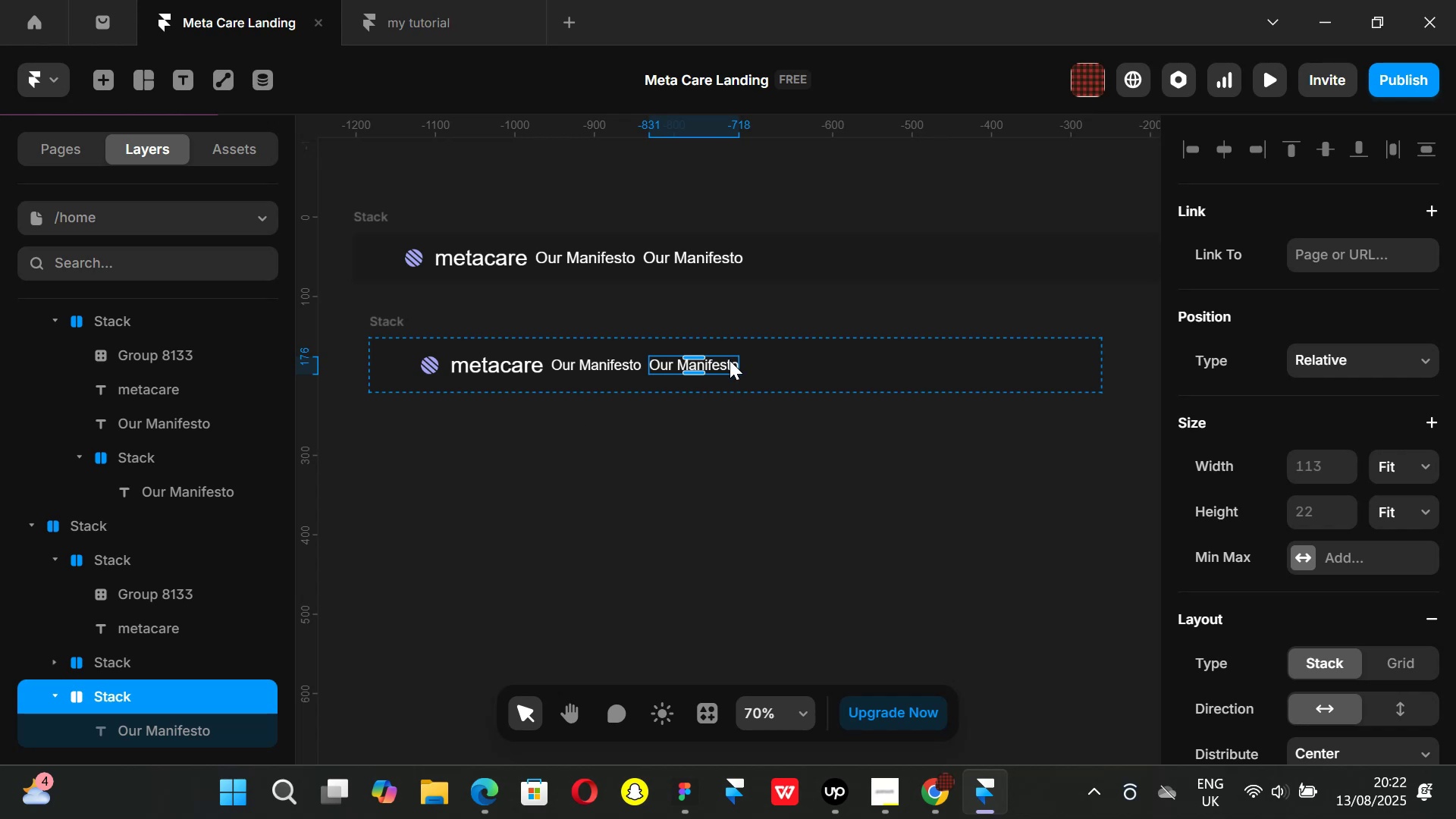 
key(Alt+Control+AltLeft)
 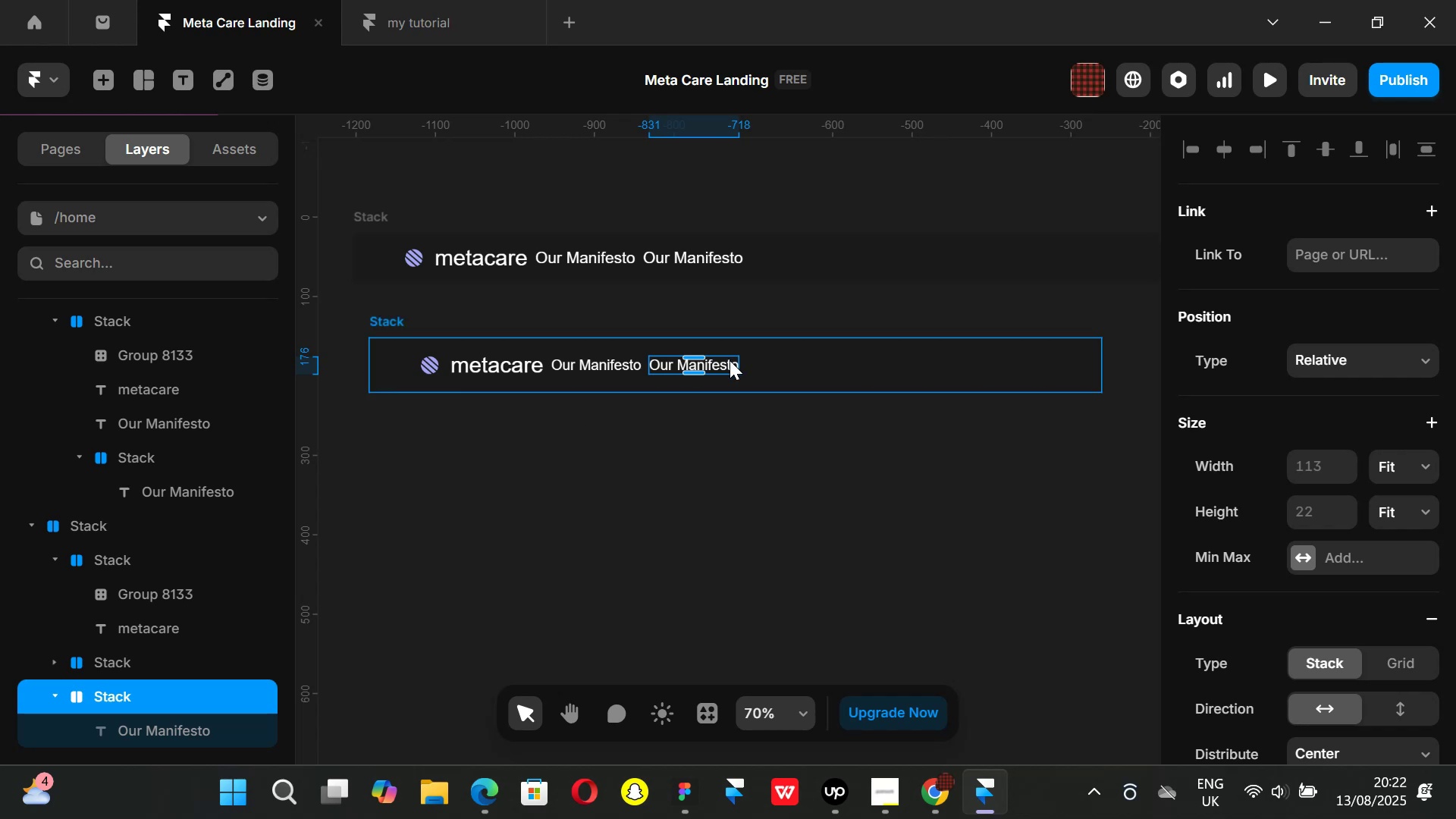 
key(Alt+Control+Enter)
 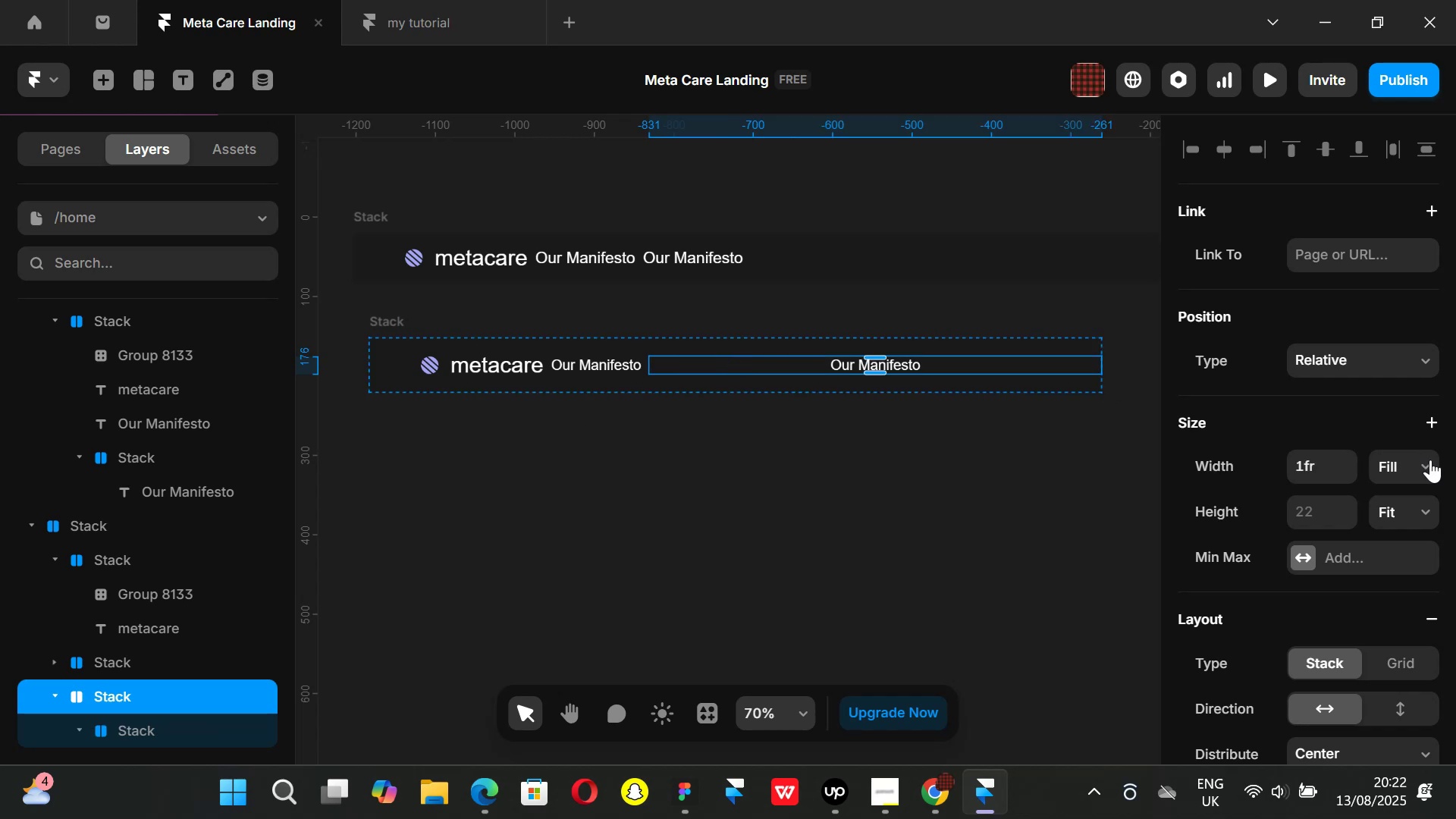 
left_click([1430, 460])
 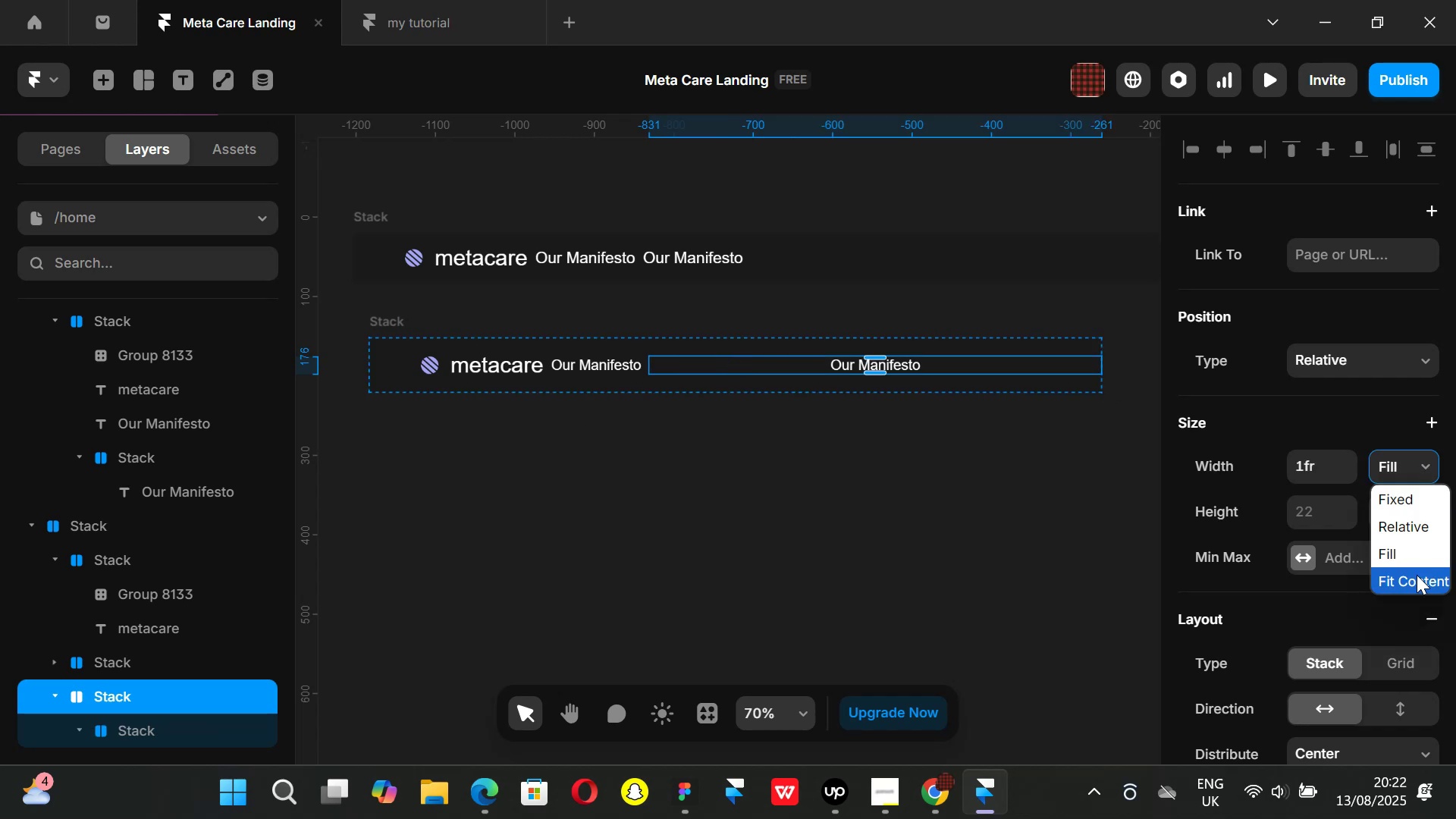 
left_click([1417, 575])
 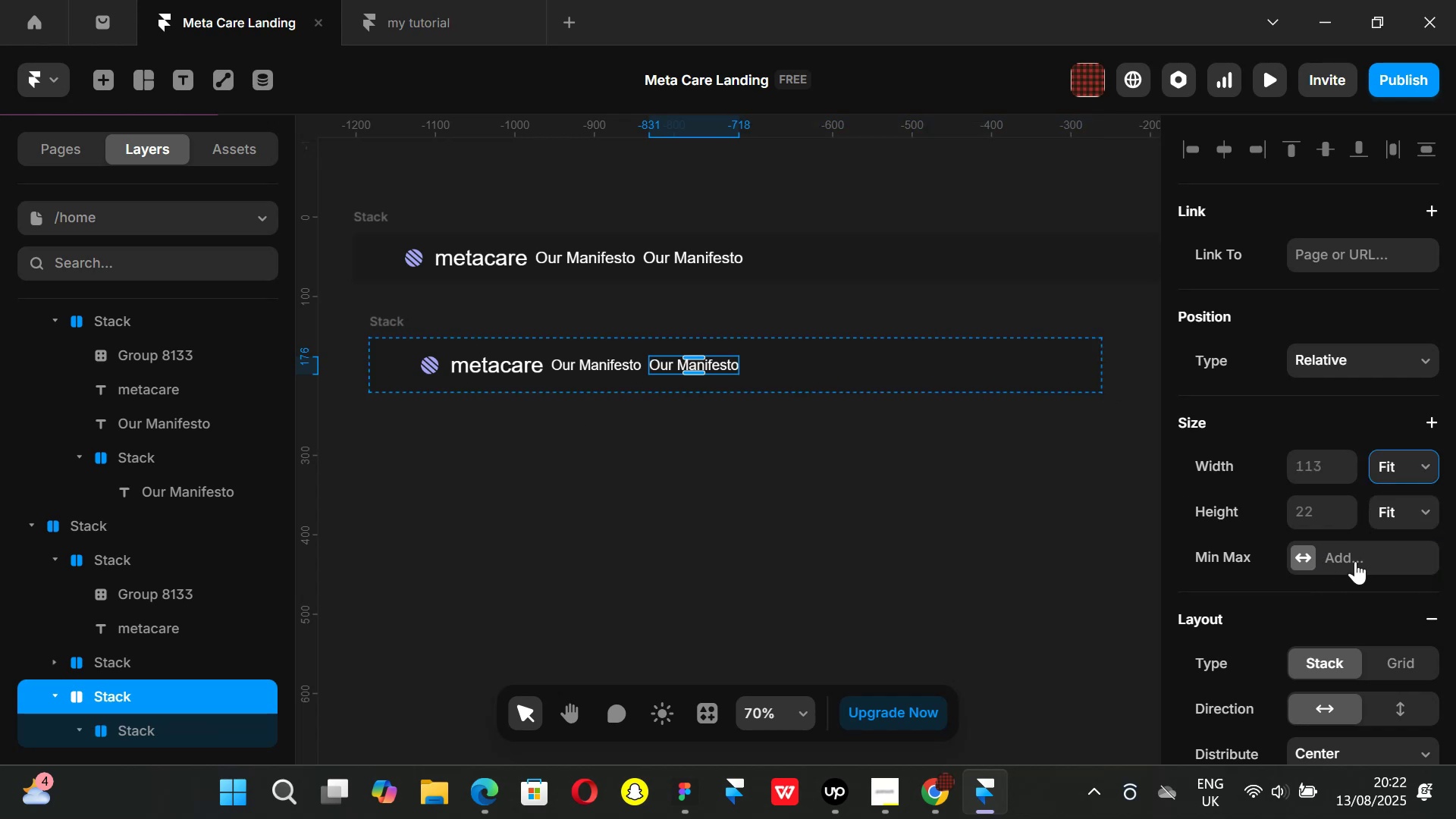 
scroll: coordinate [1331, 579], scroll_direction: down, amount: 3.0
 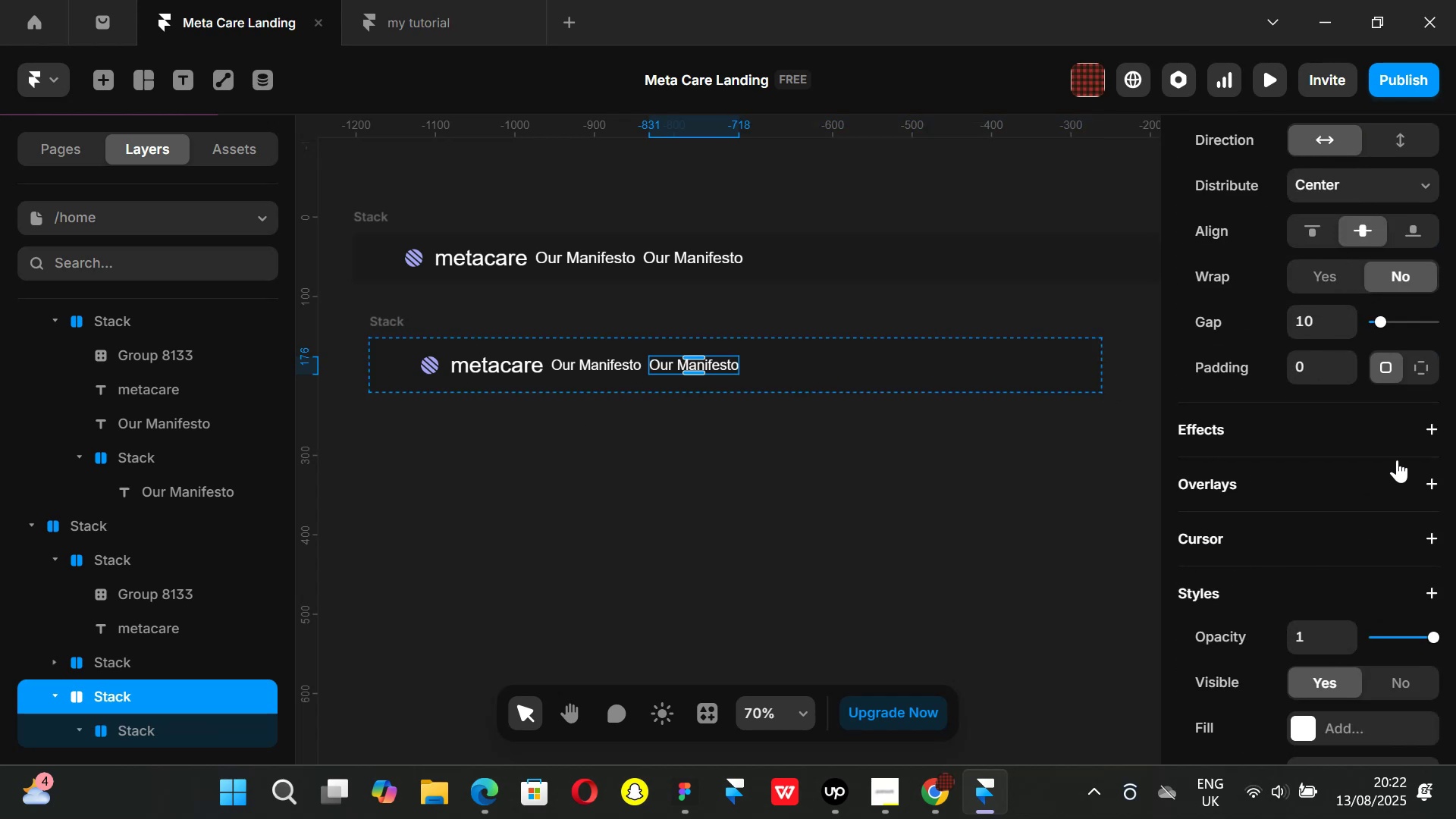 
scroll: coordinate [1317, 475], scroll_direction: up, amount: 1.0
 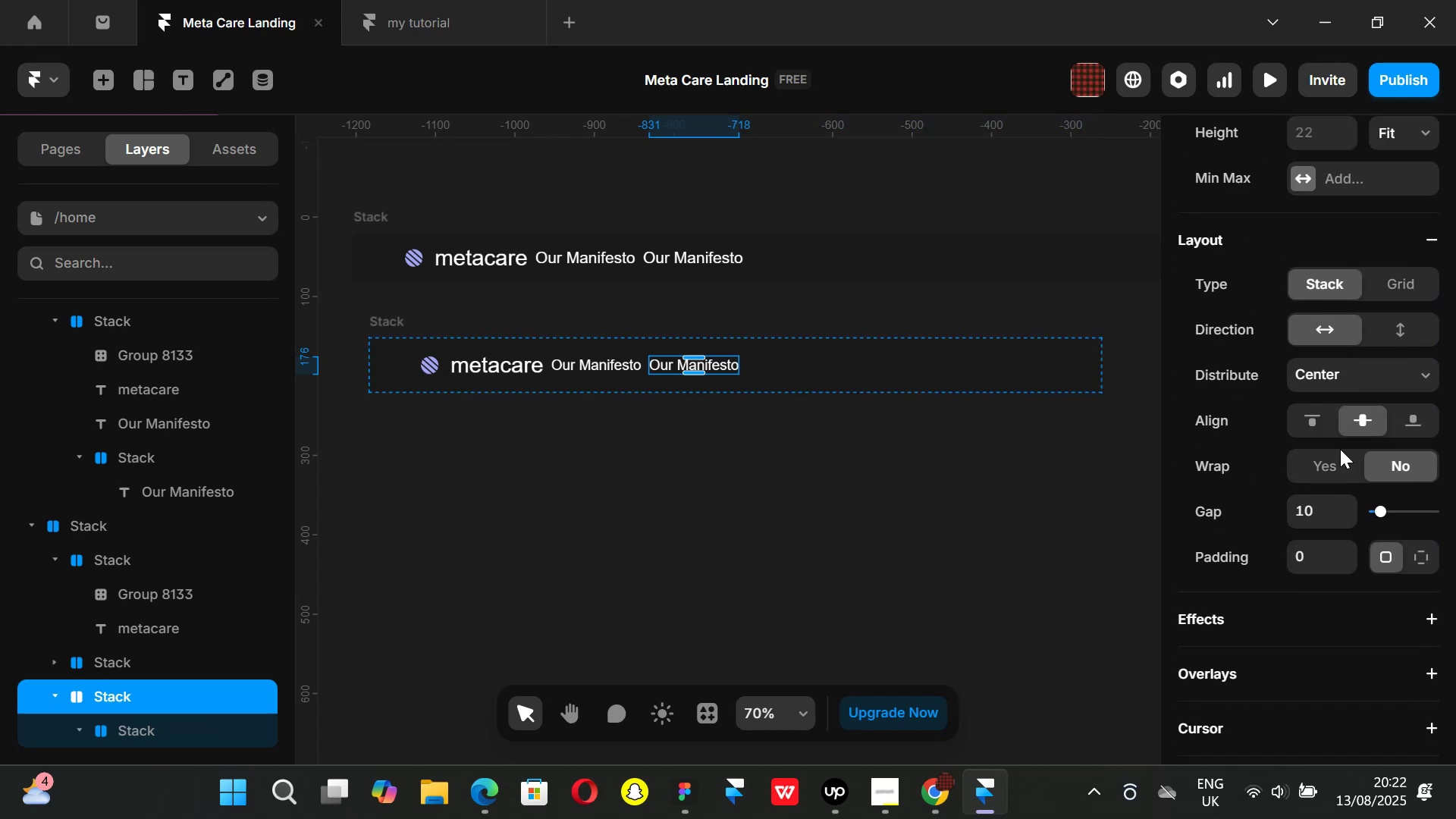 
scroll: coordinate [1340, 449], scroll_direction: none, amount: 0.0
 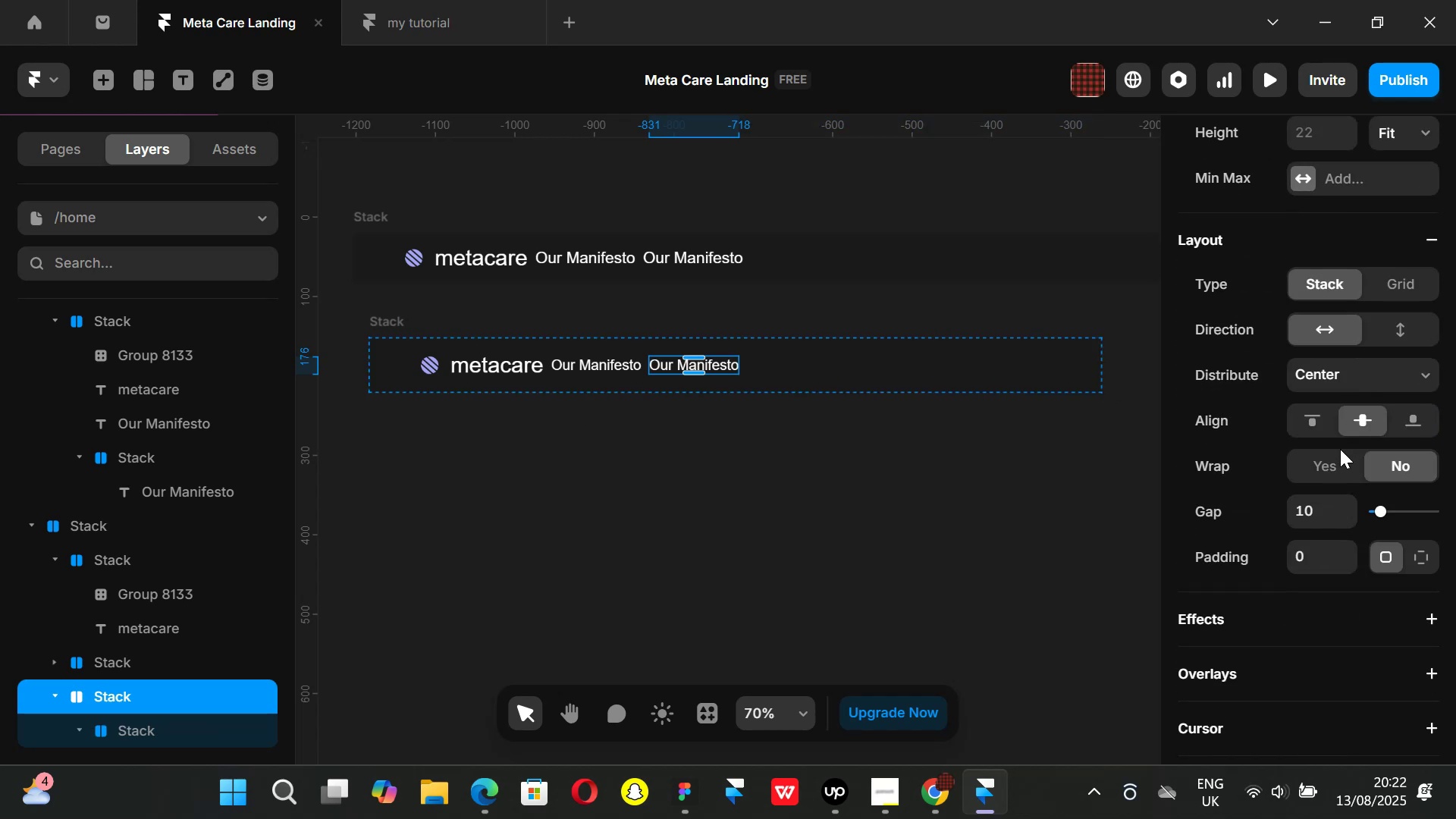 
scroll: coordinate [1340, 449], scroll_direction: down, amount: 2.0
 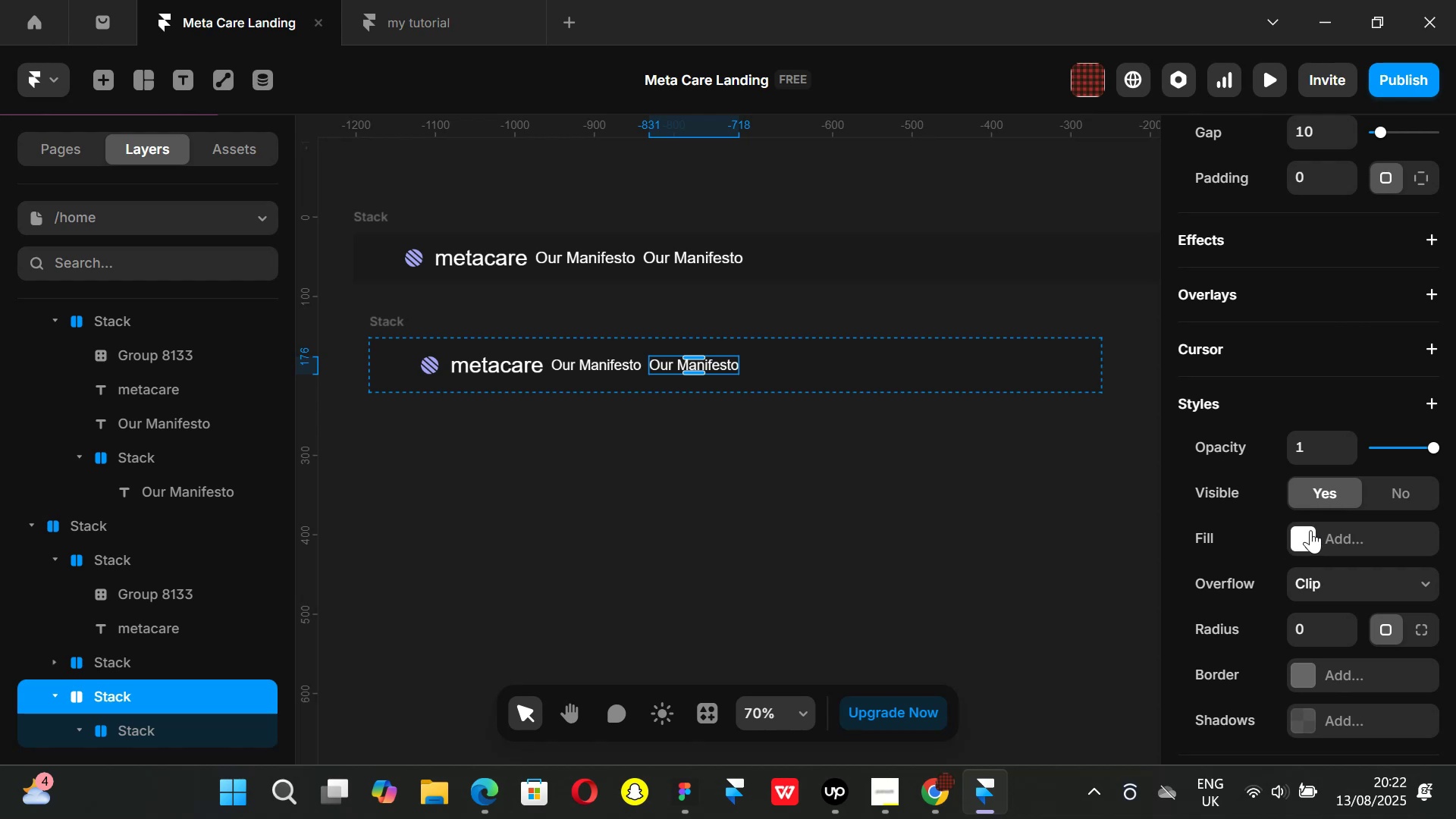 
left_click([1310, 534])
 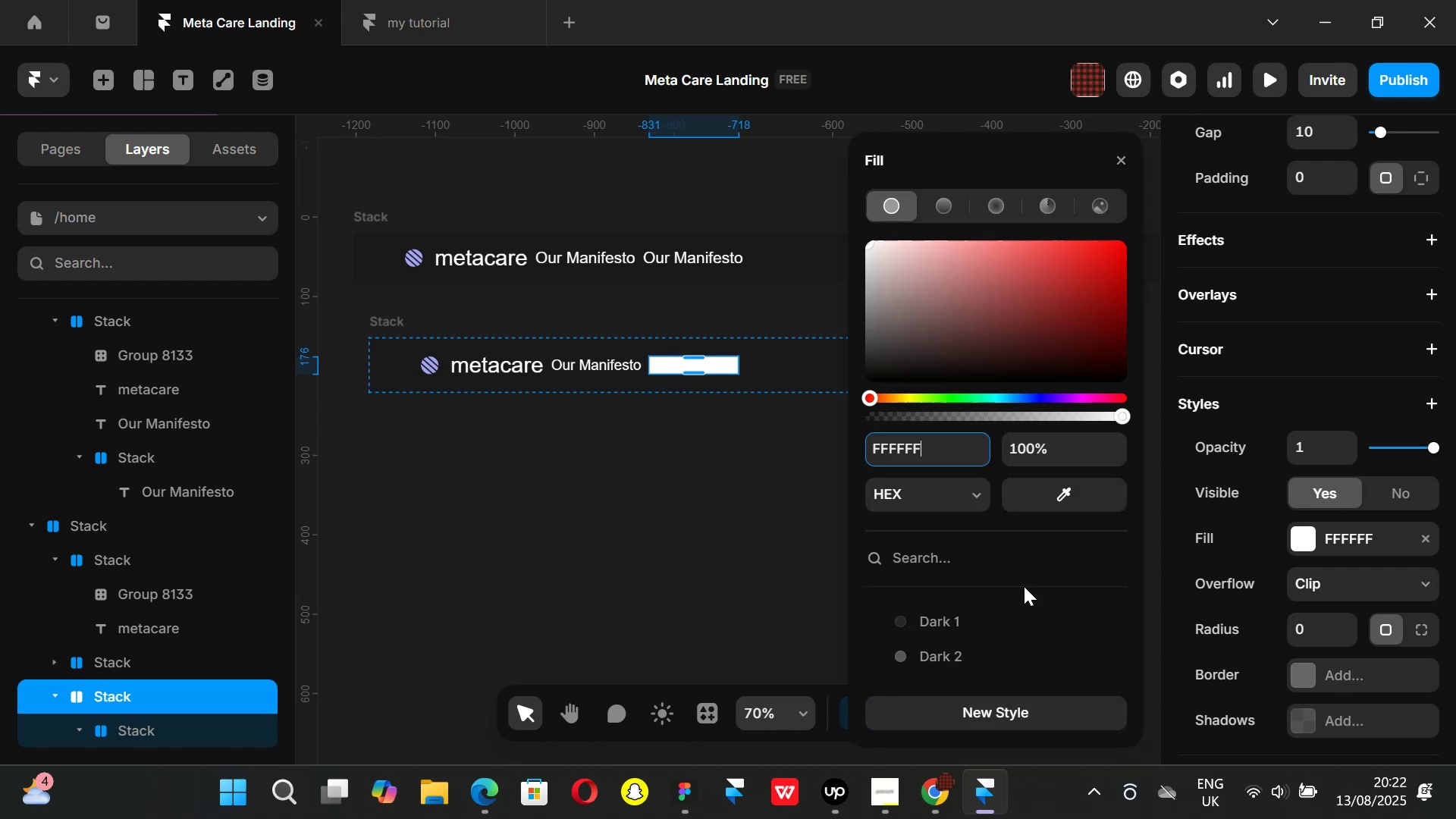 
scroll: coordinate [1019, 579], scroll_direction: down, amount: 4.0
 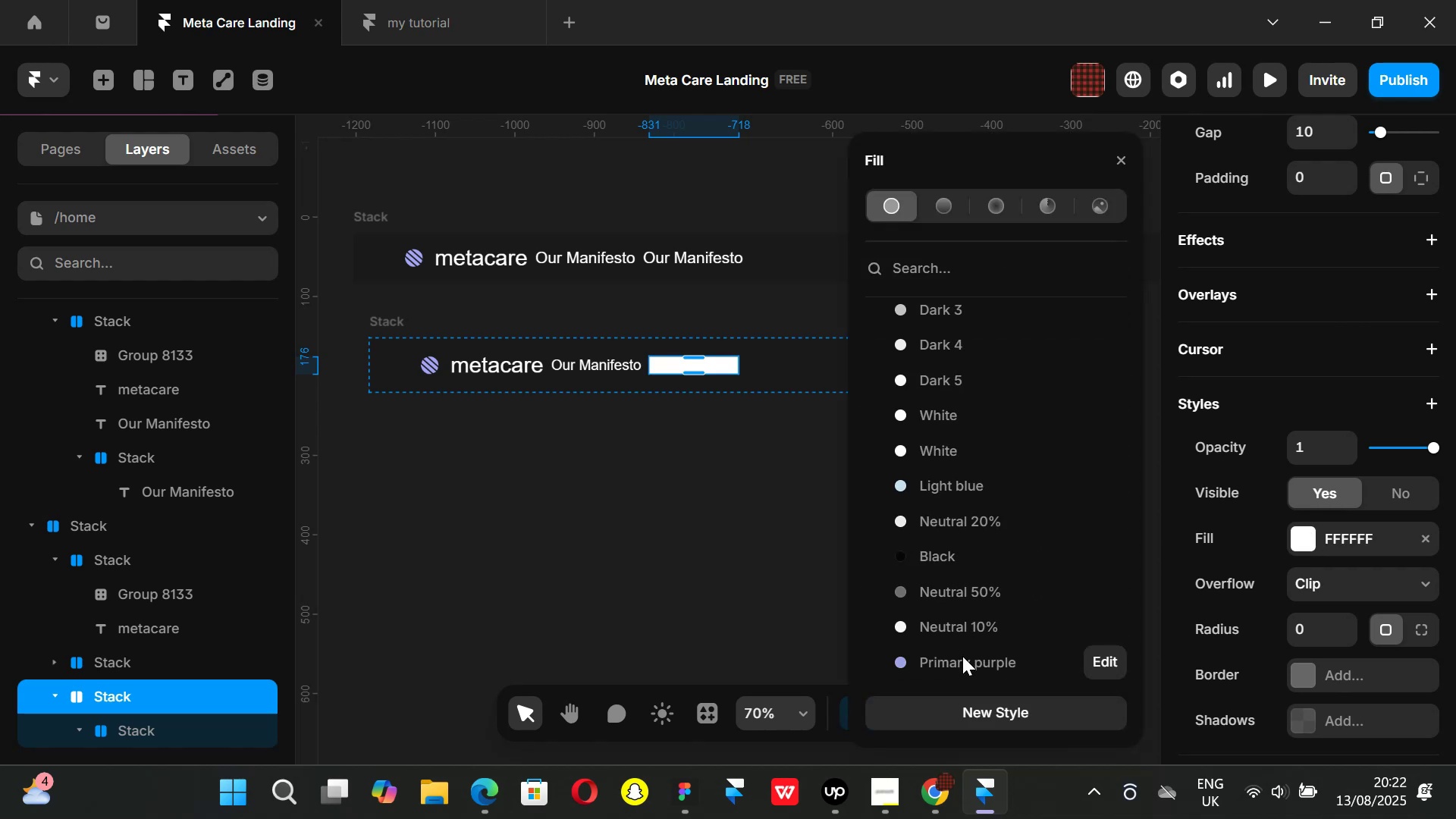 
left_click([962, 658])
 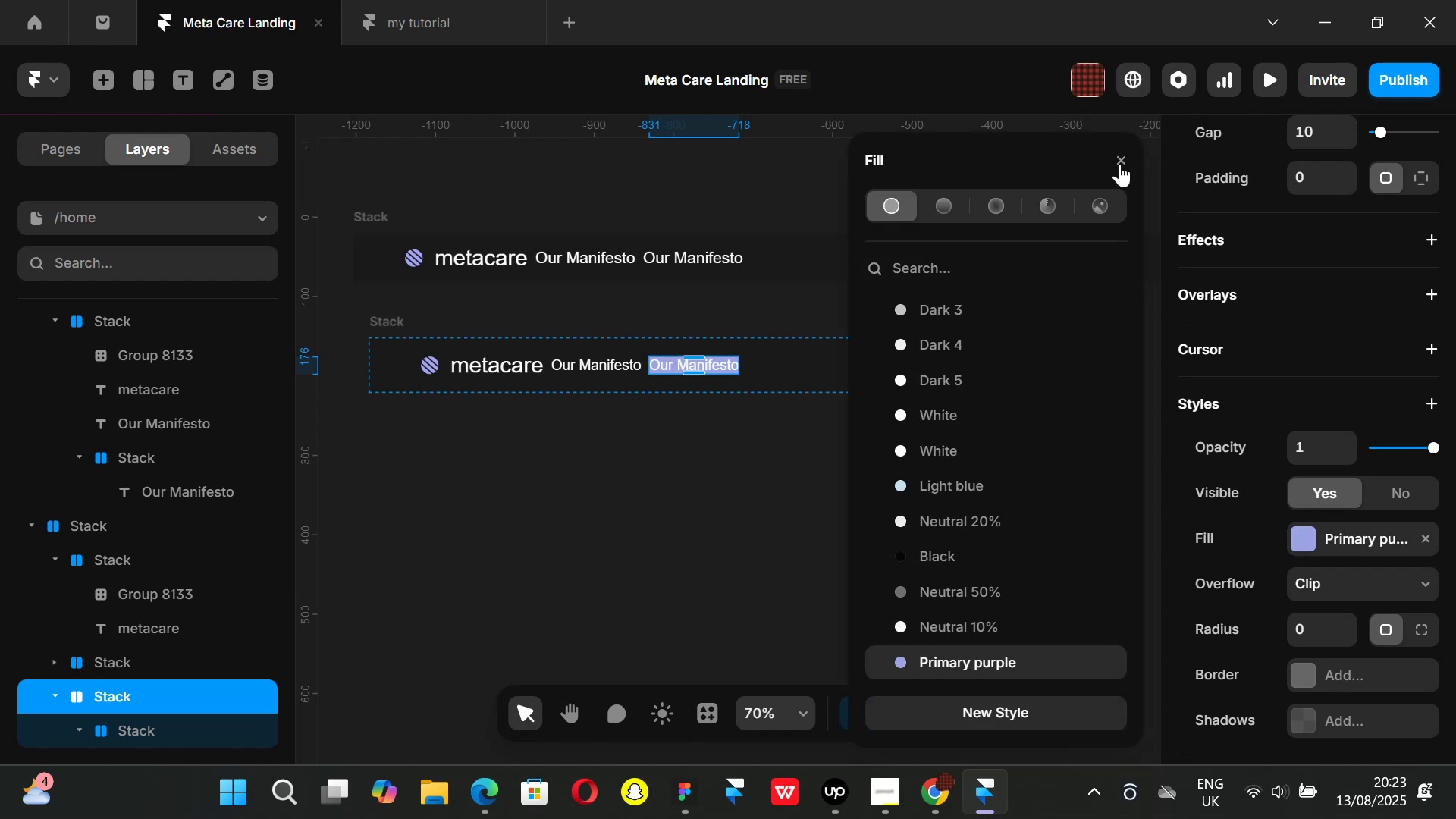 
left_click([1120, 162])
 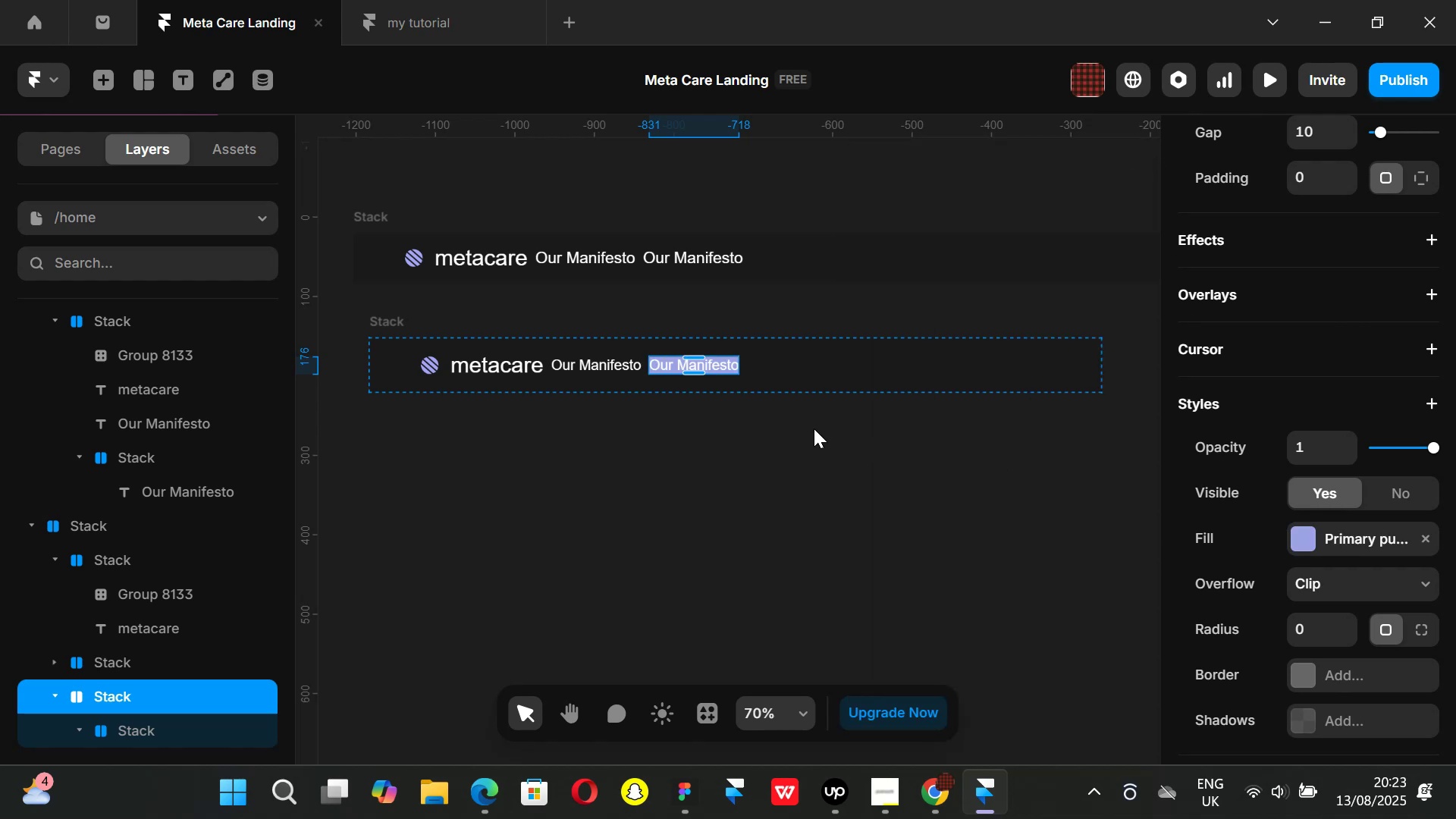 
hold_key(key=ShiftLeft, duration=1.51)
scroll: coordinate [880, 389], scroll_direction: down, amount: 9.0
 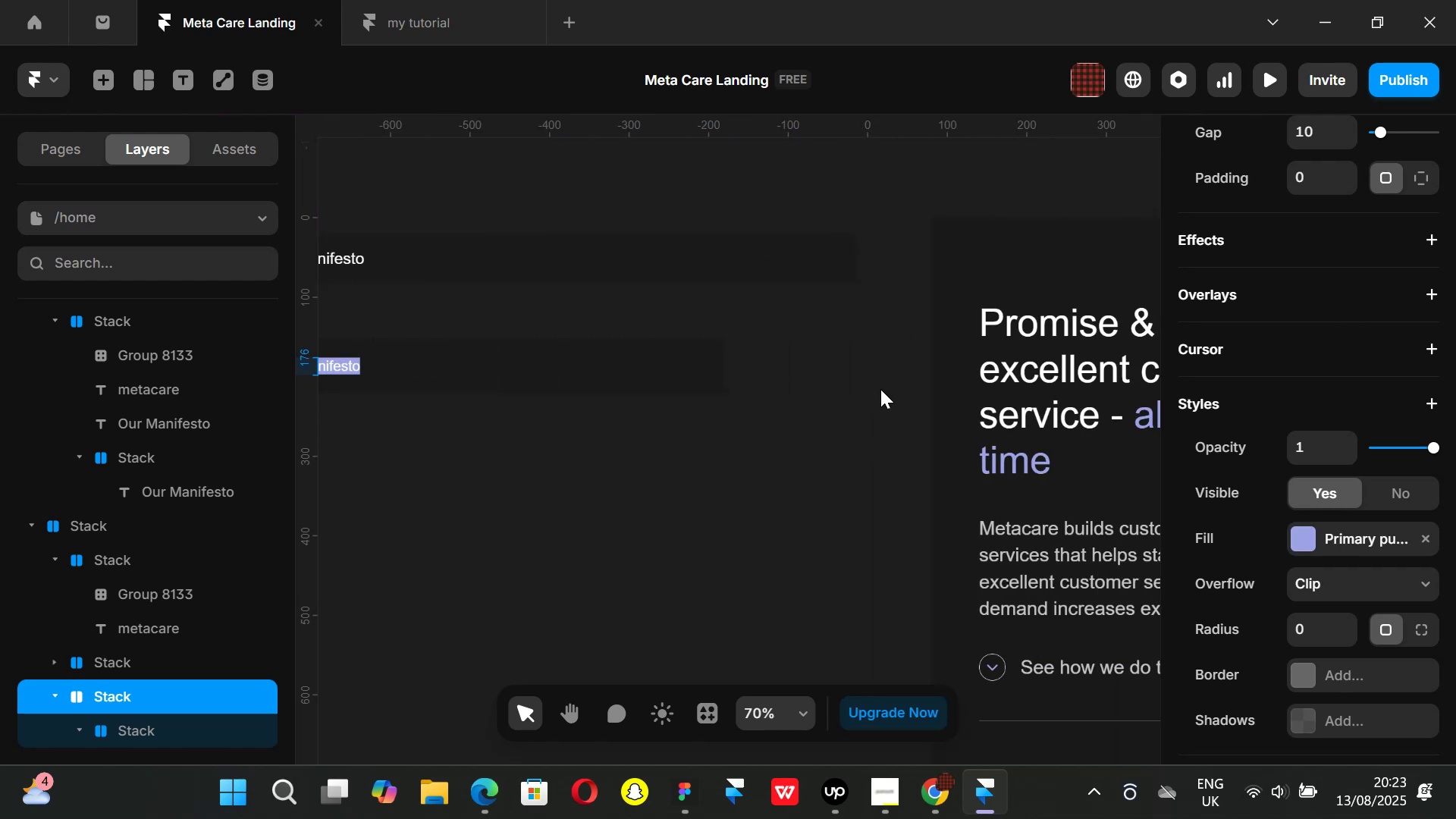 
key(Shift+ShiftLeft)
 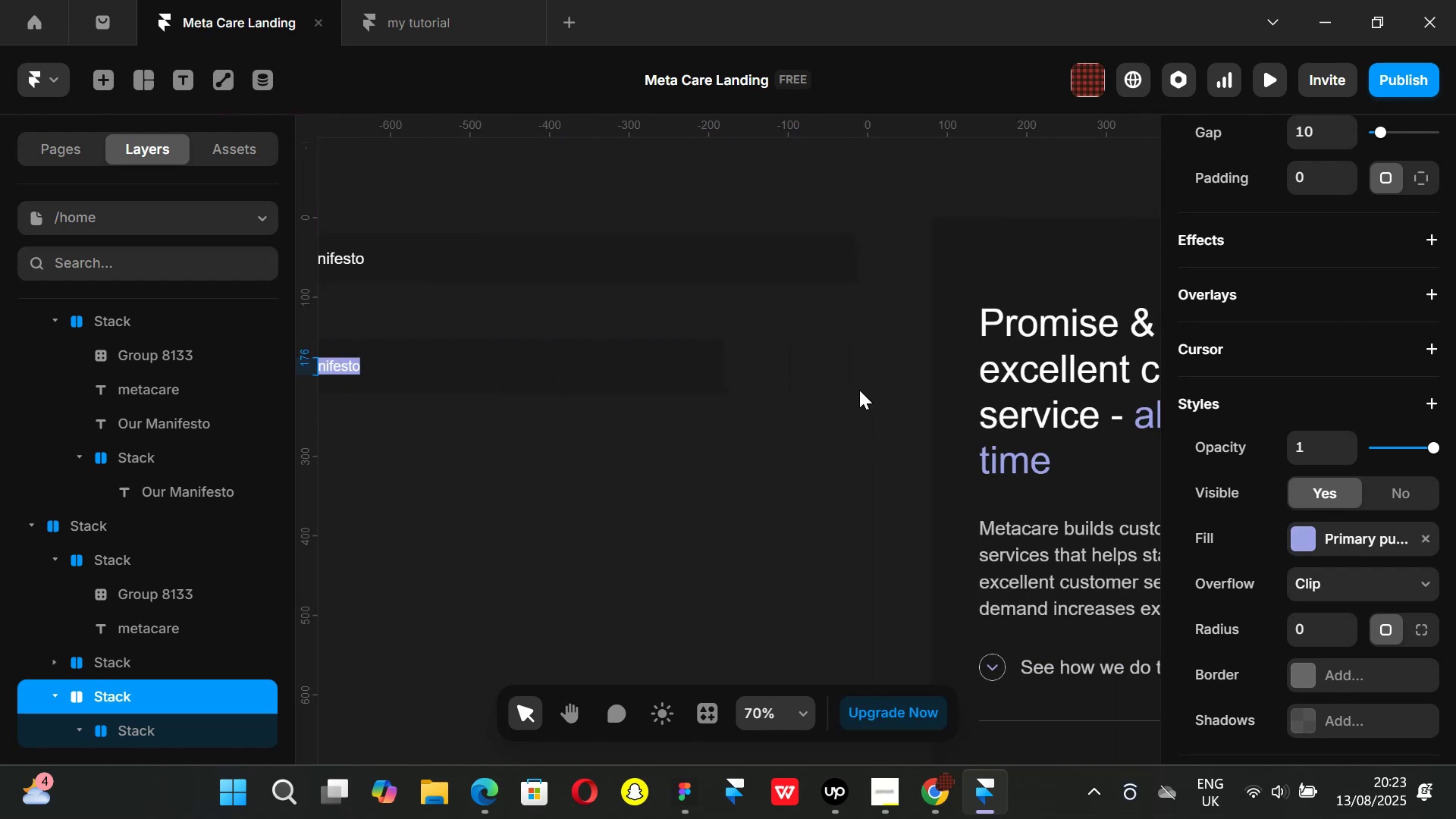 
key(Shift+ShiftLeft)
 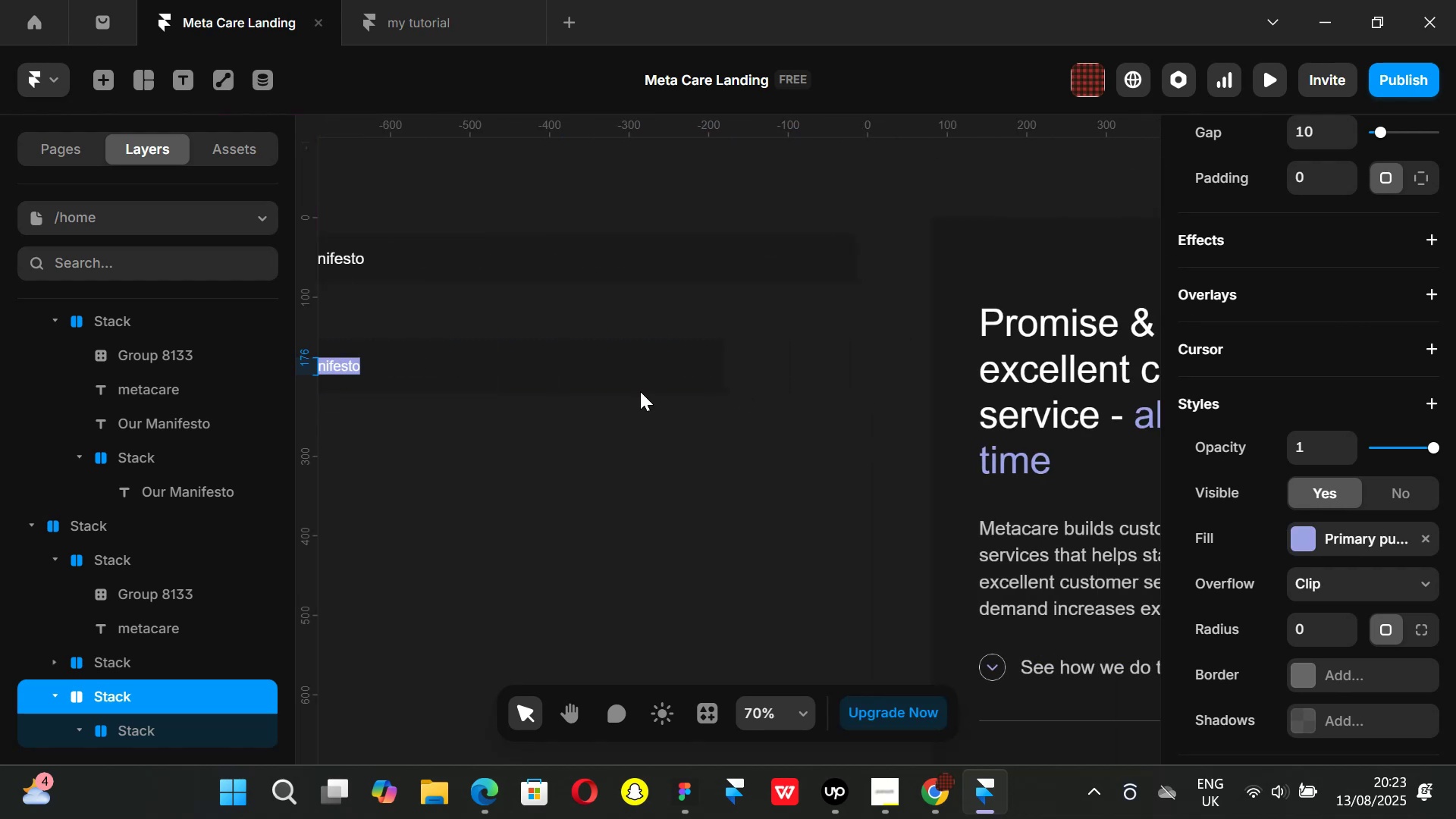 
key(Shift+ShiftLeft)
 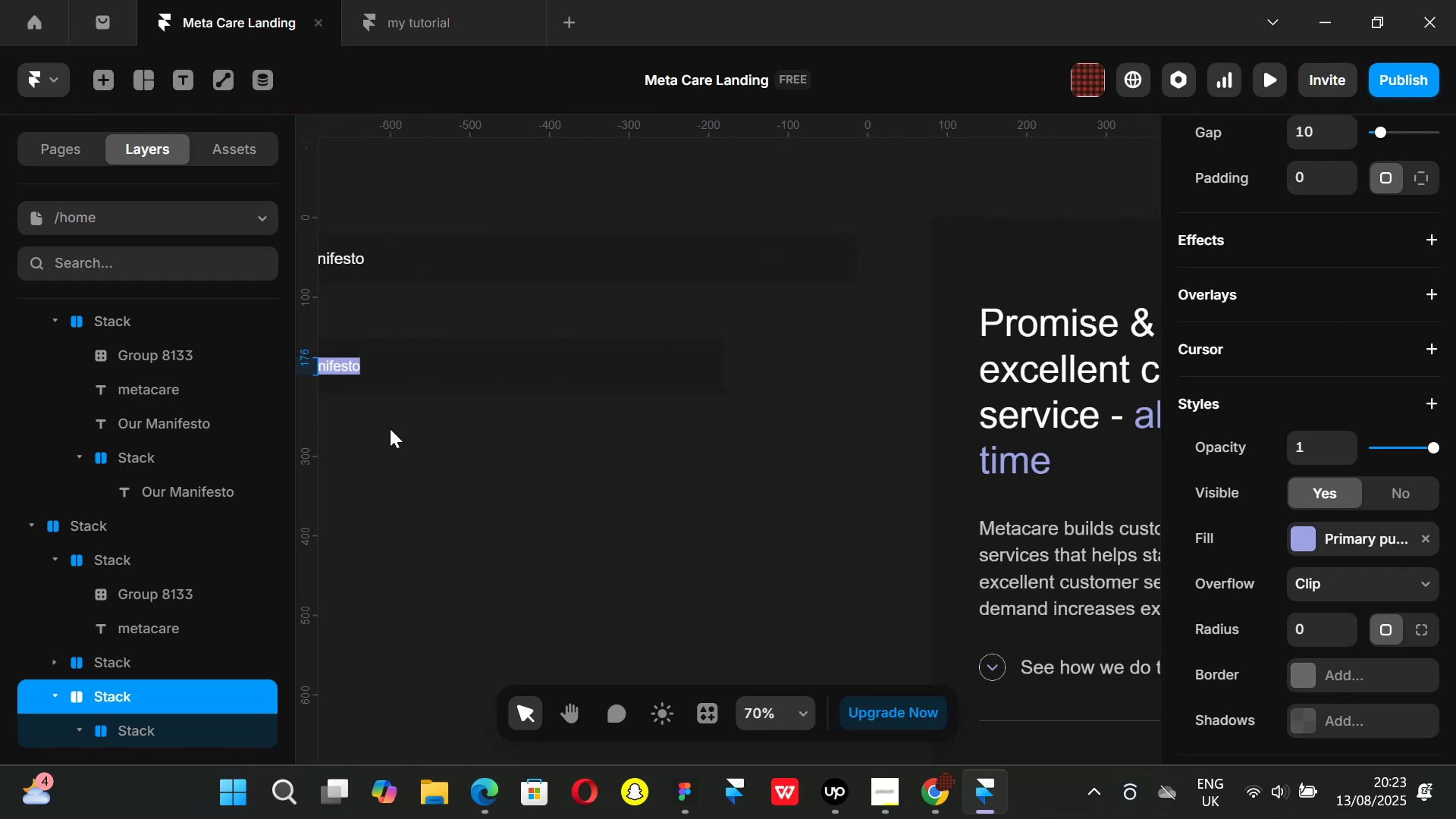 
hold_key(key=ShiftLeft, duration=0.44)
scroll: coordinate [487, 441], scroll_direction: up, amount: 3.0
 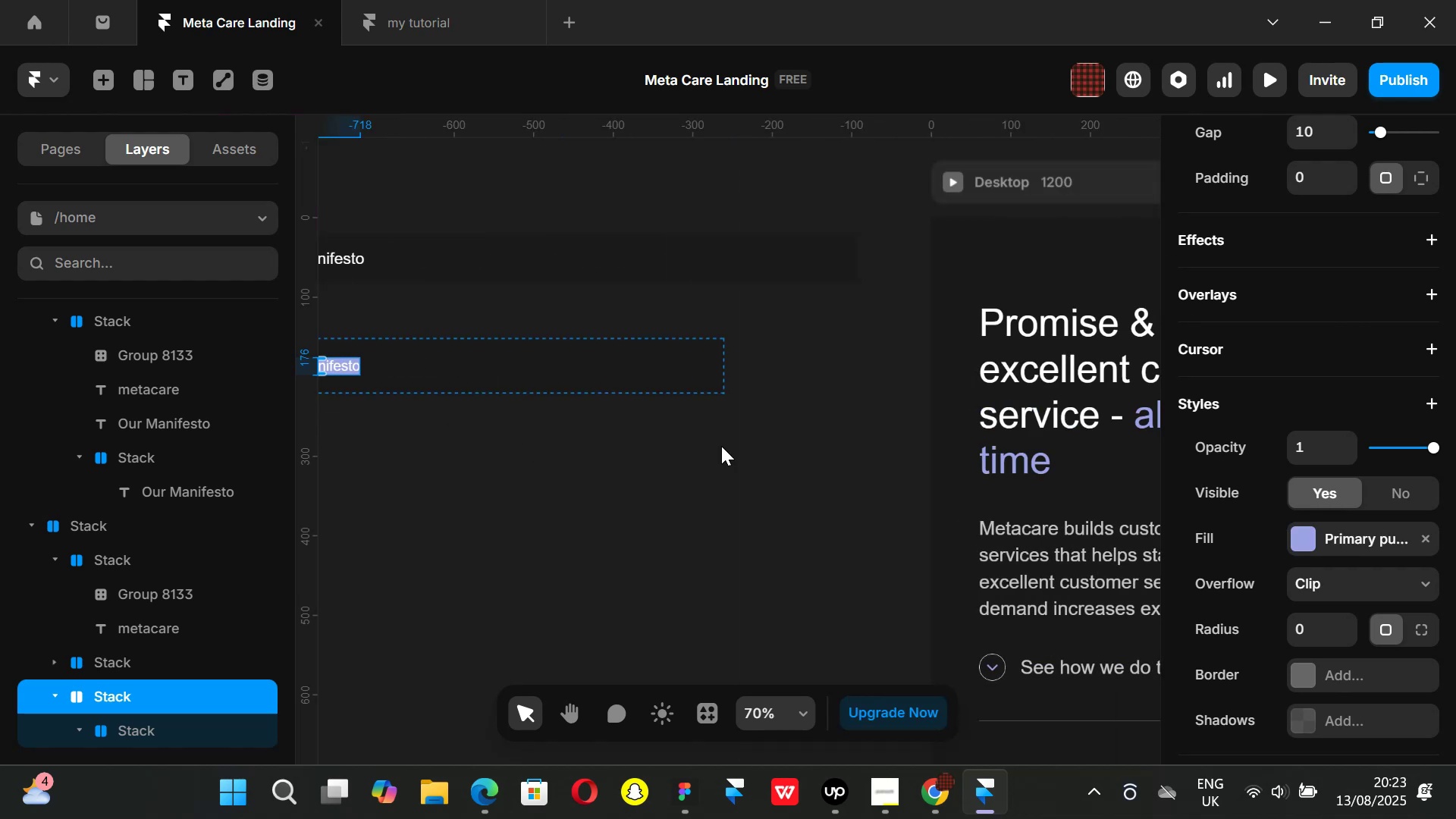 
scroll: coordinate [936, 447], scroll_direction: down, amount: 11.0
 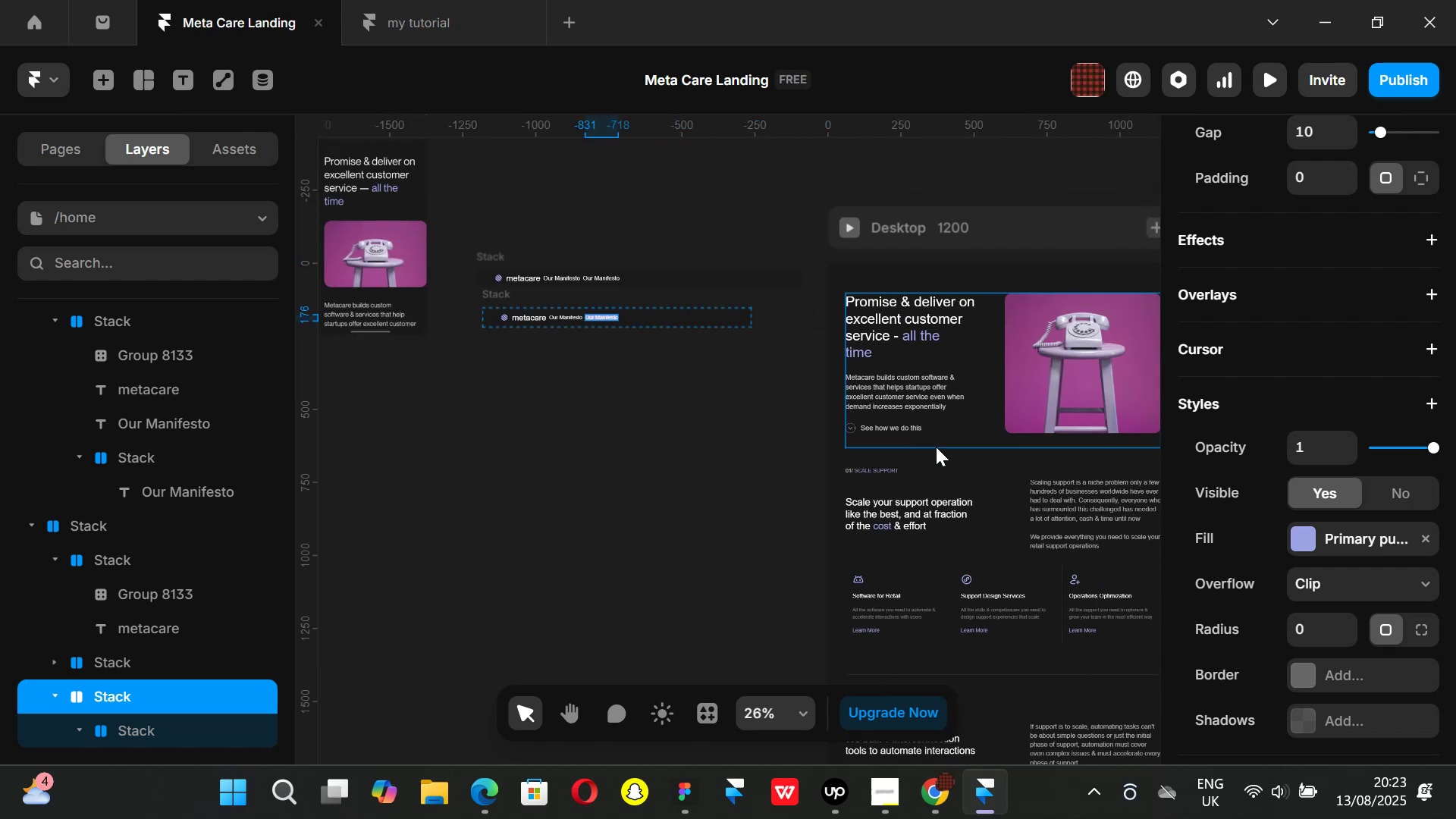 
hold_key(key=ControlLeft, duration=0.46)
 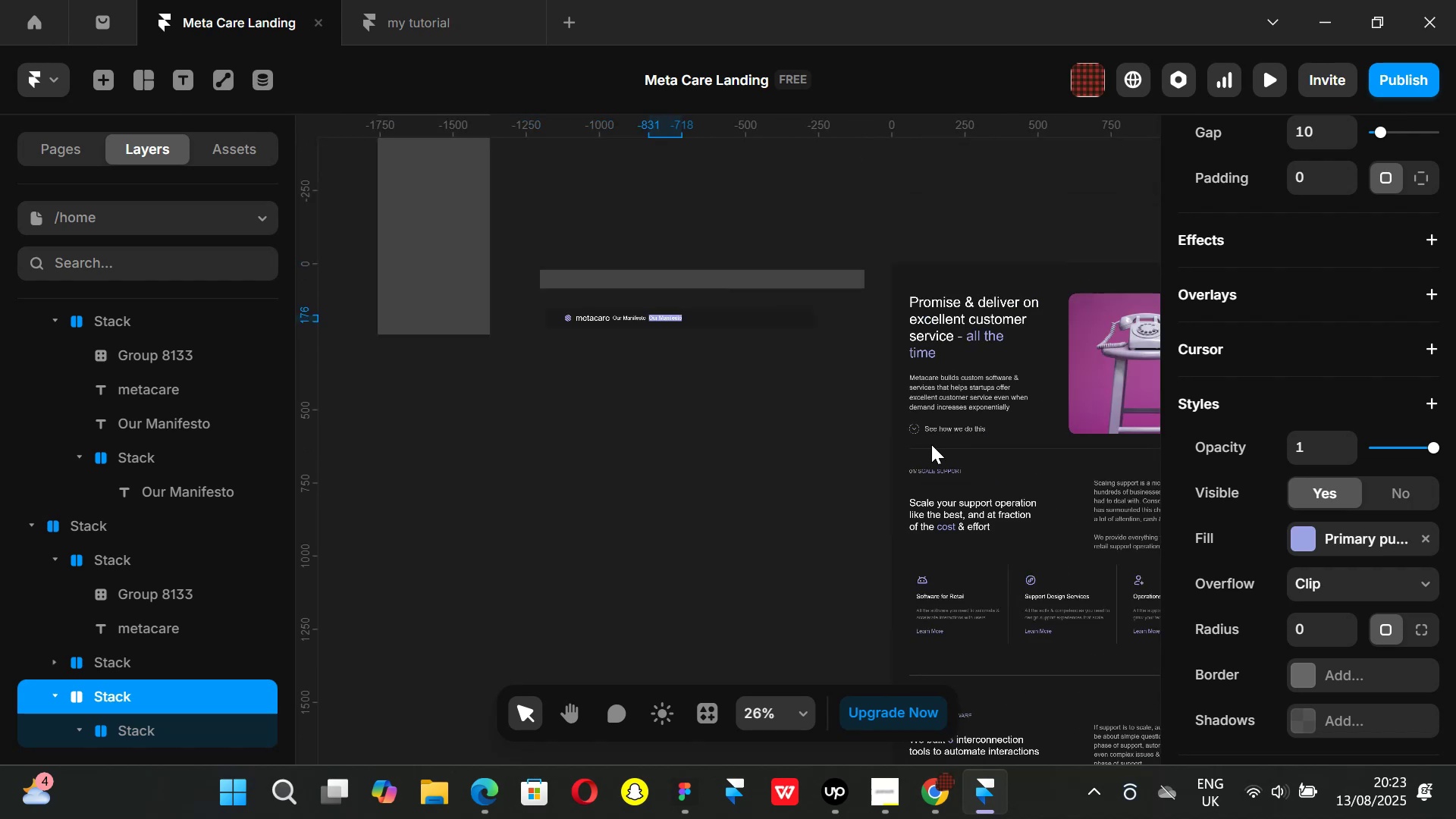 
hold_key(key=ShiftLeft, duration=1.47)
scroll: coordinate [886, 470], scroll_direction: down, amount: 18.0
 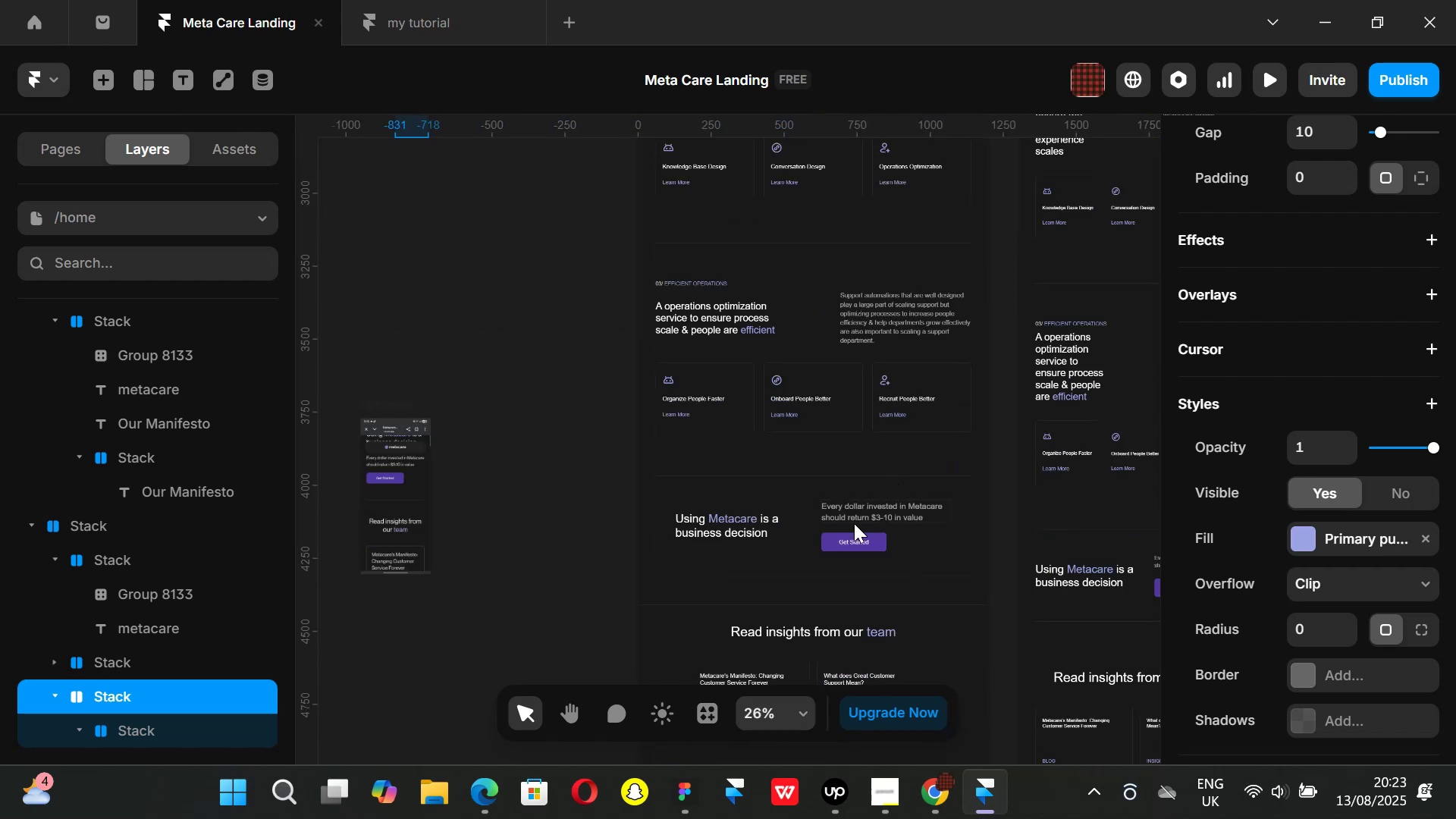 
hold_key(key=ControlLeft, duration=0.53)
scroll: coordinate [863, 554], scroll_direction: up, amount: 7.0
 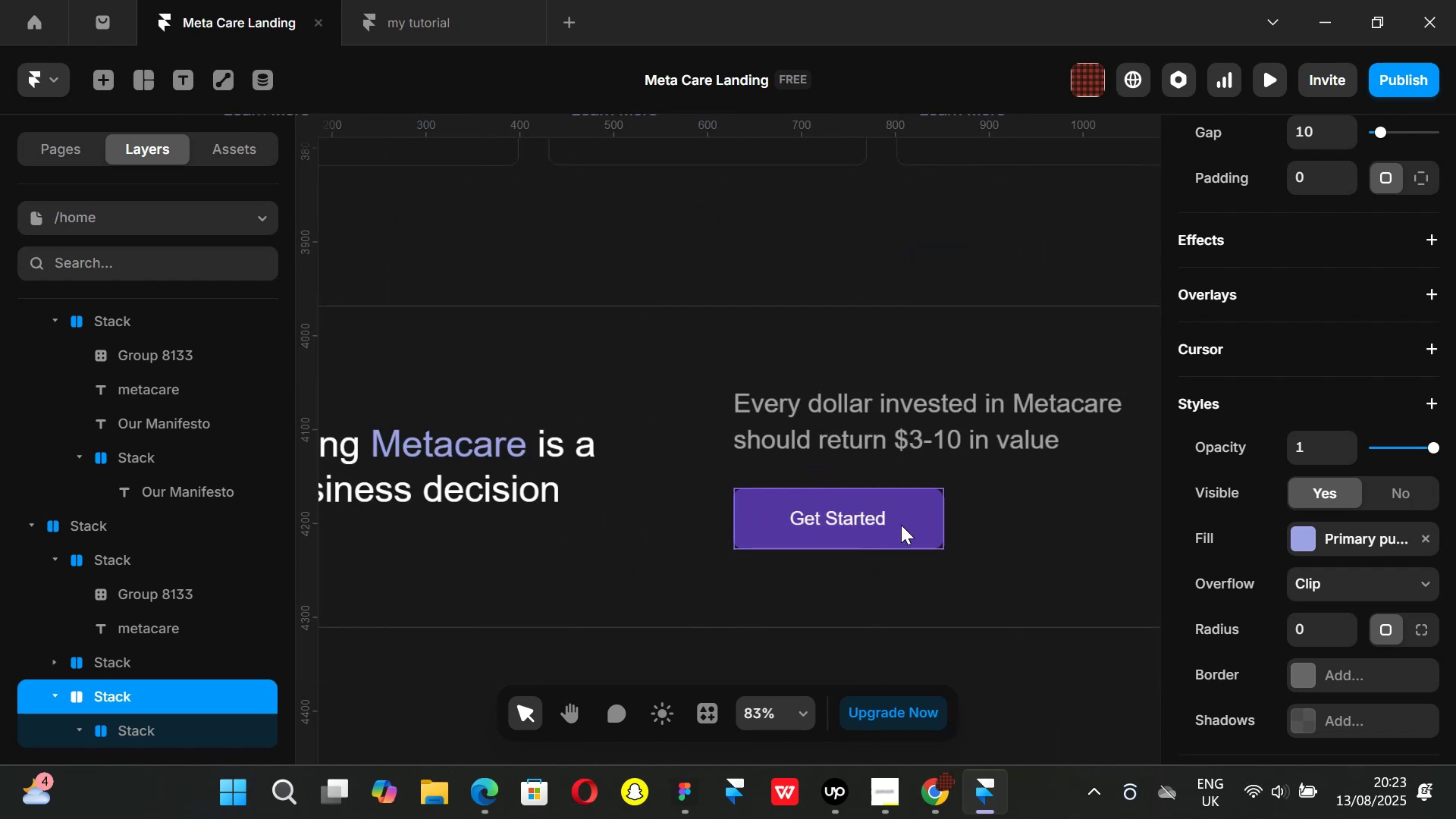 
left_click([901, 525])
 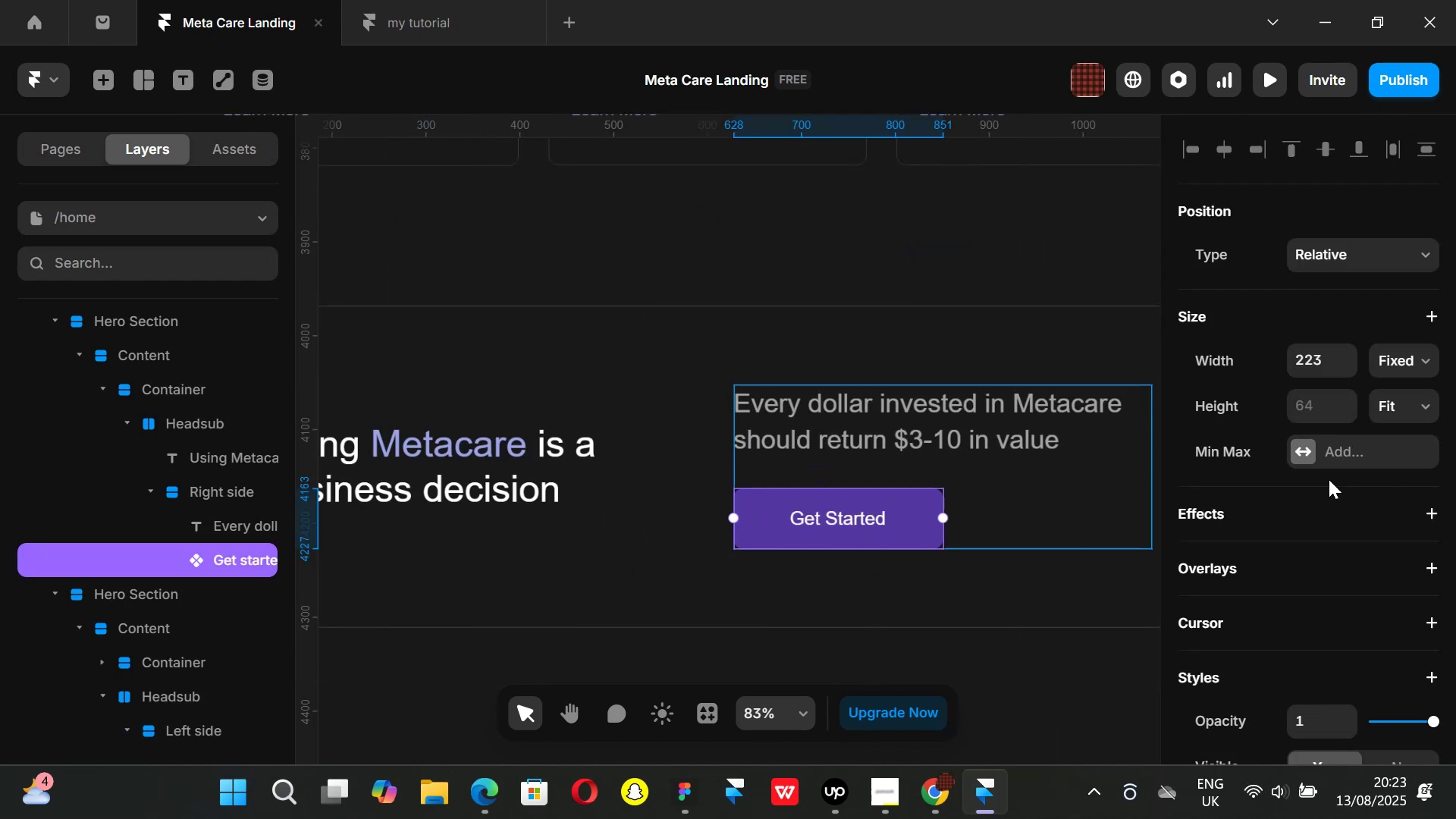 
scroll: coordinate [1313, 474], scroll_direction: down, amount: 6.0
 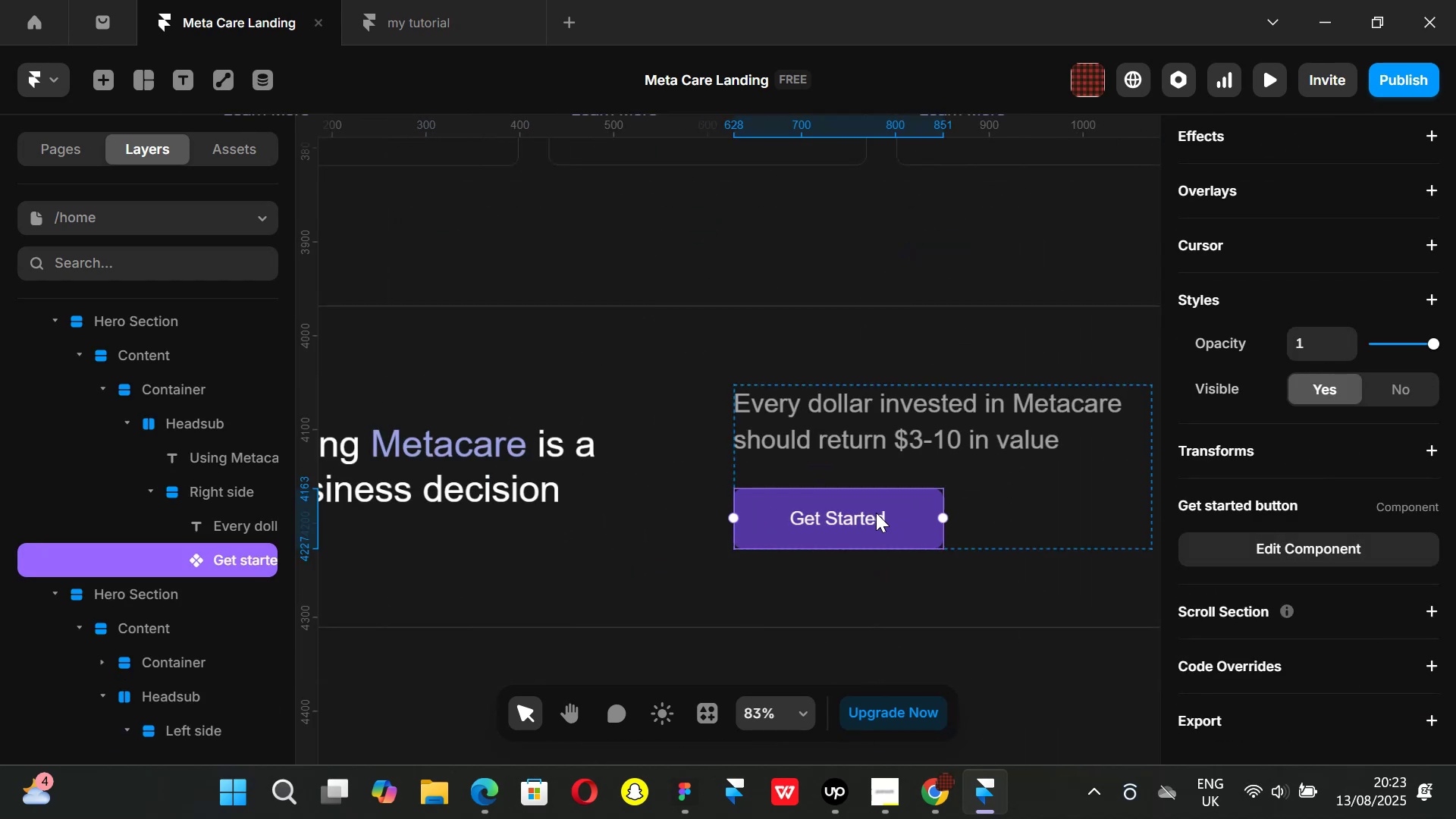 
scroll: coordinate [1336, 413], scroll_direction: up, amount: 1.0
 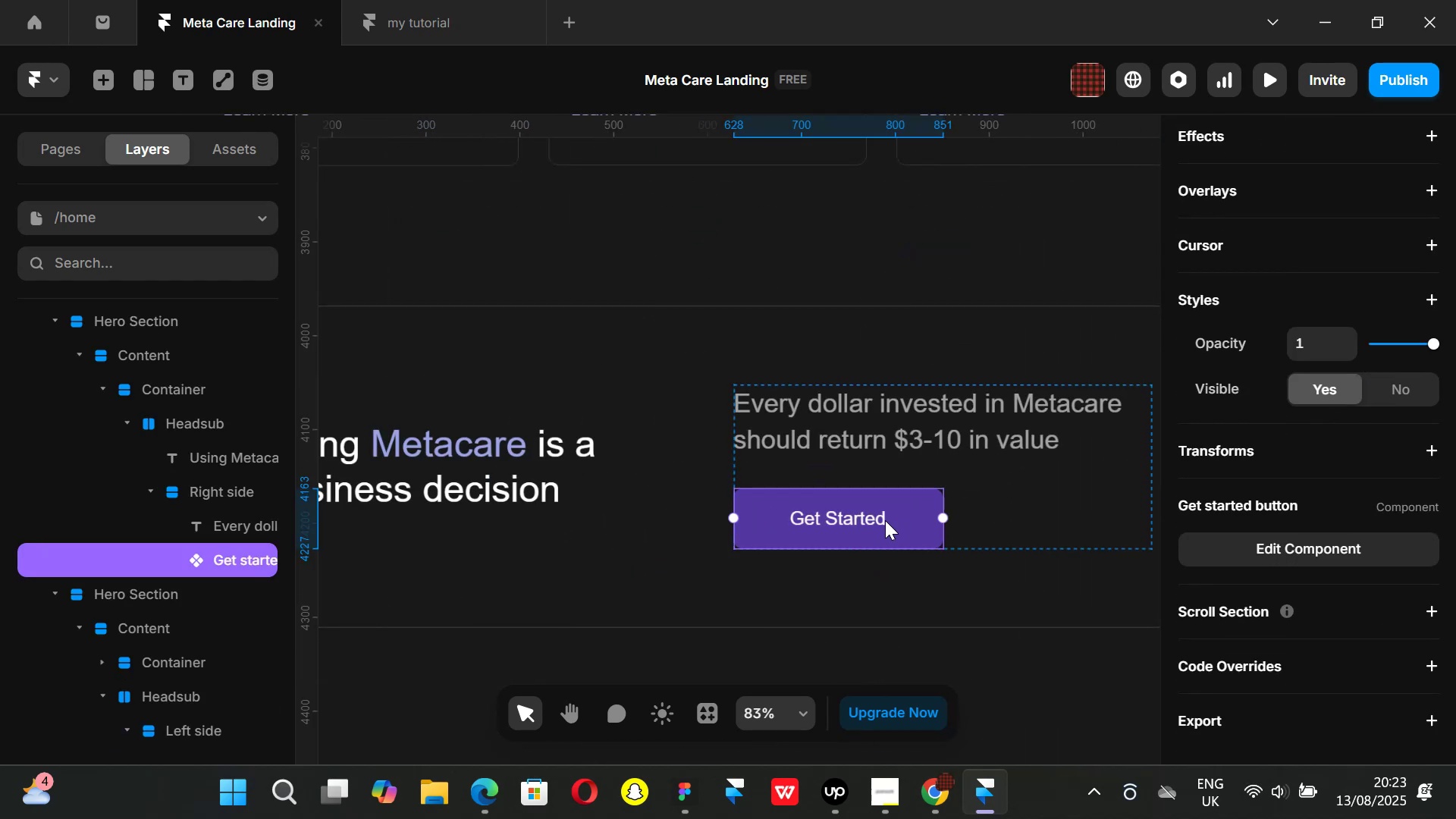 
double_click([886, 520])
 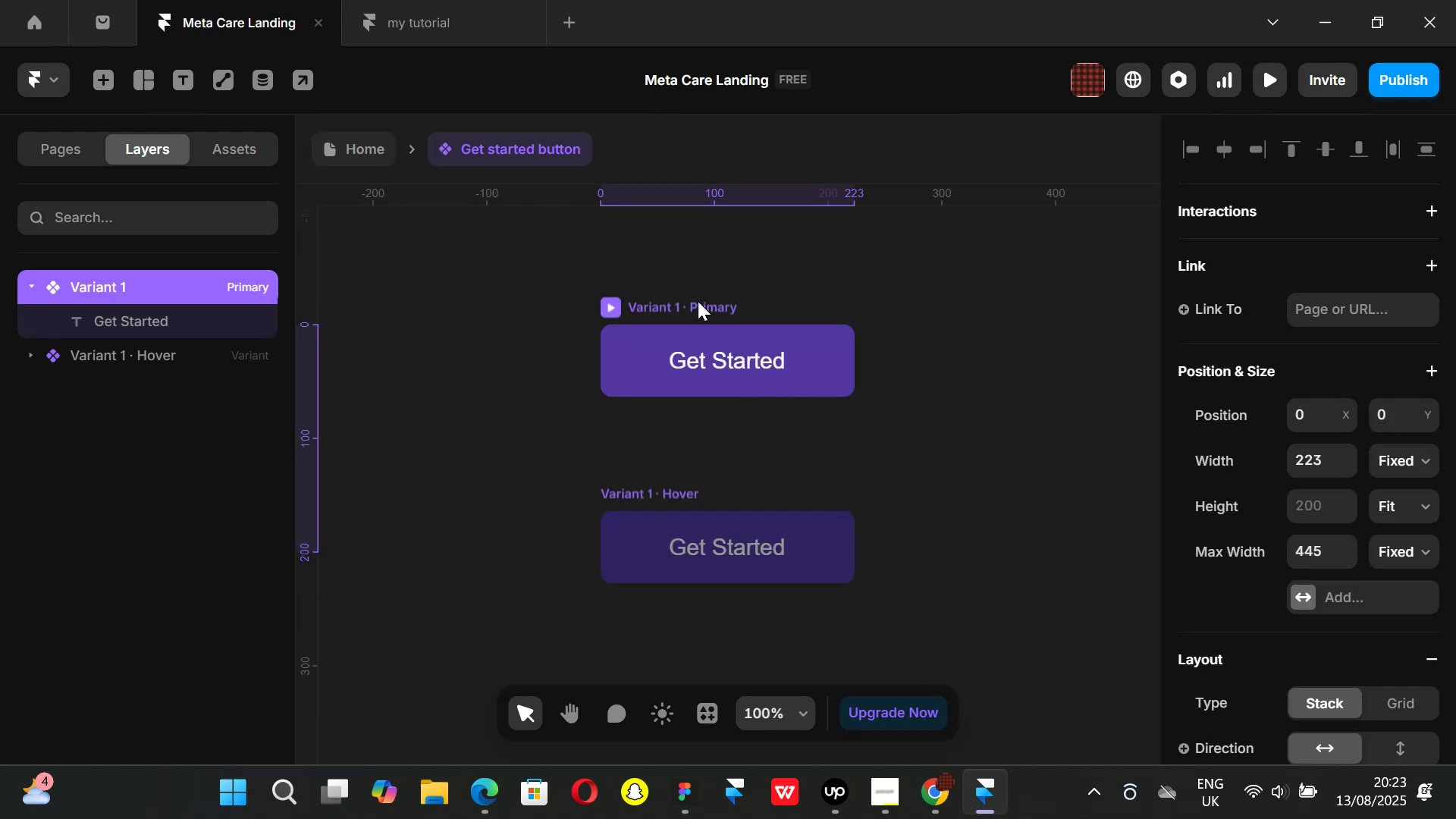 
scroll: coordinate [1271, 457], scroll_direction: down, amount: 8.0
 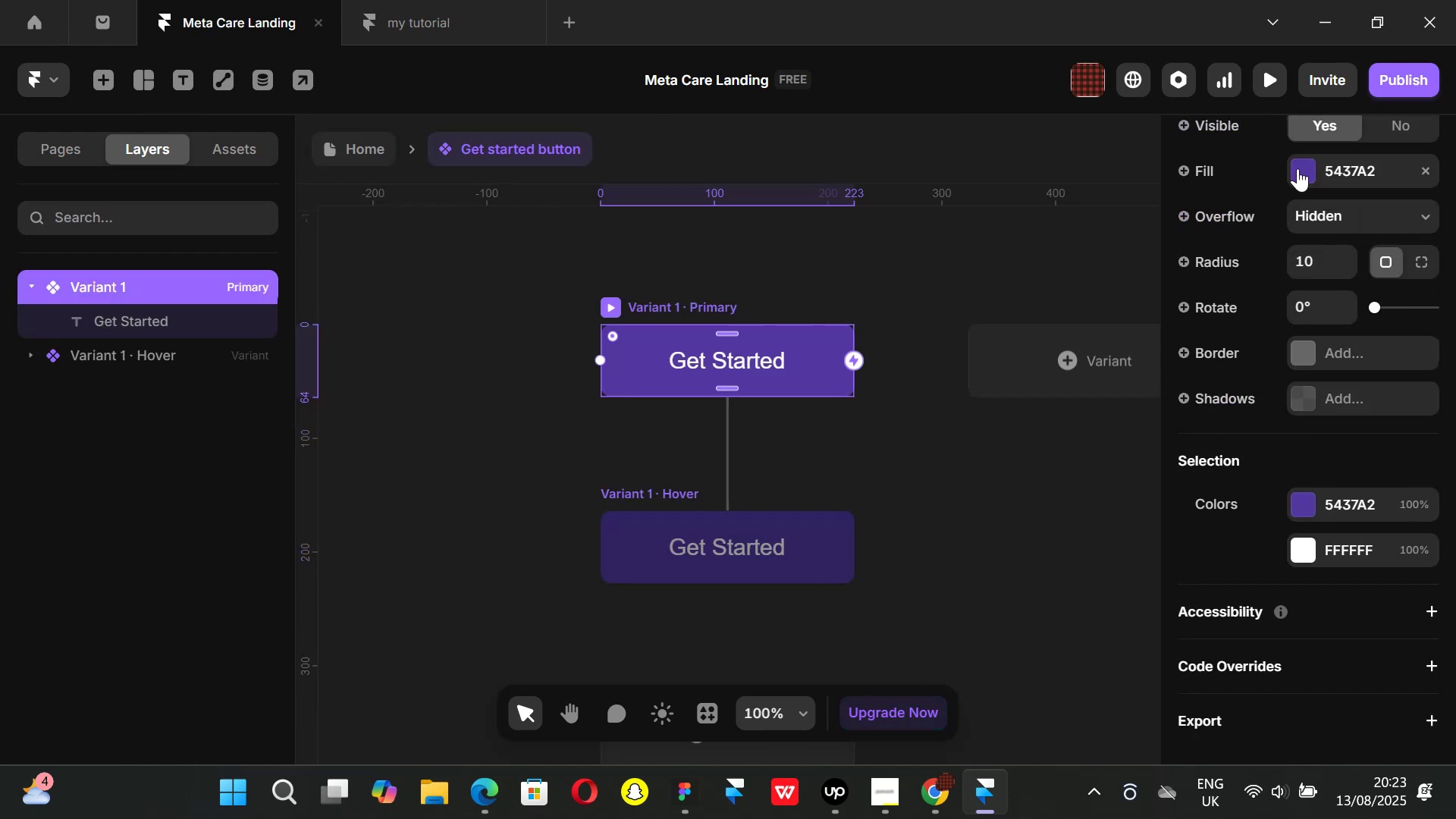 
left_click([1300, 169])
 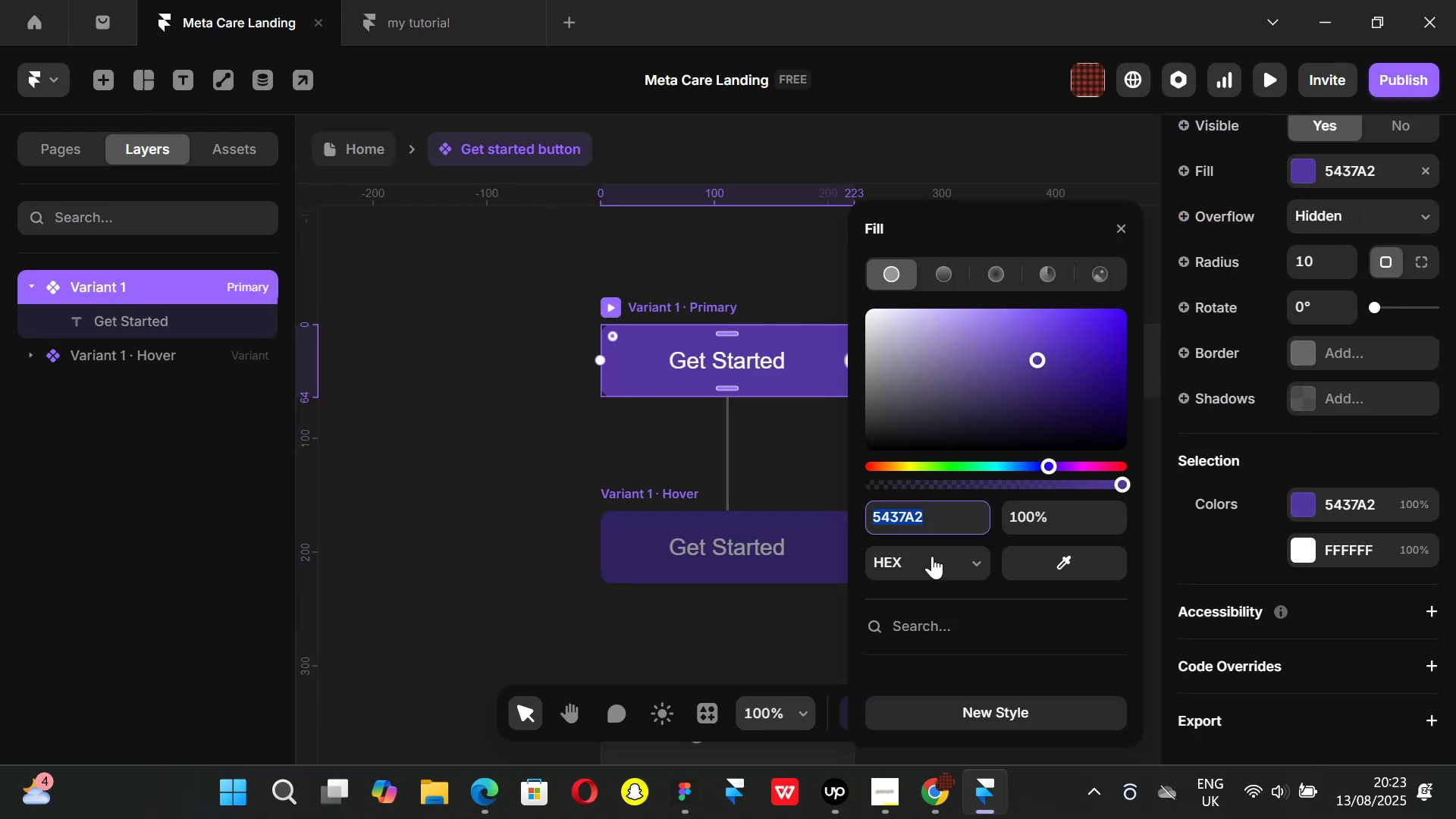 
key(Control+ControlLeft)
 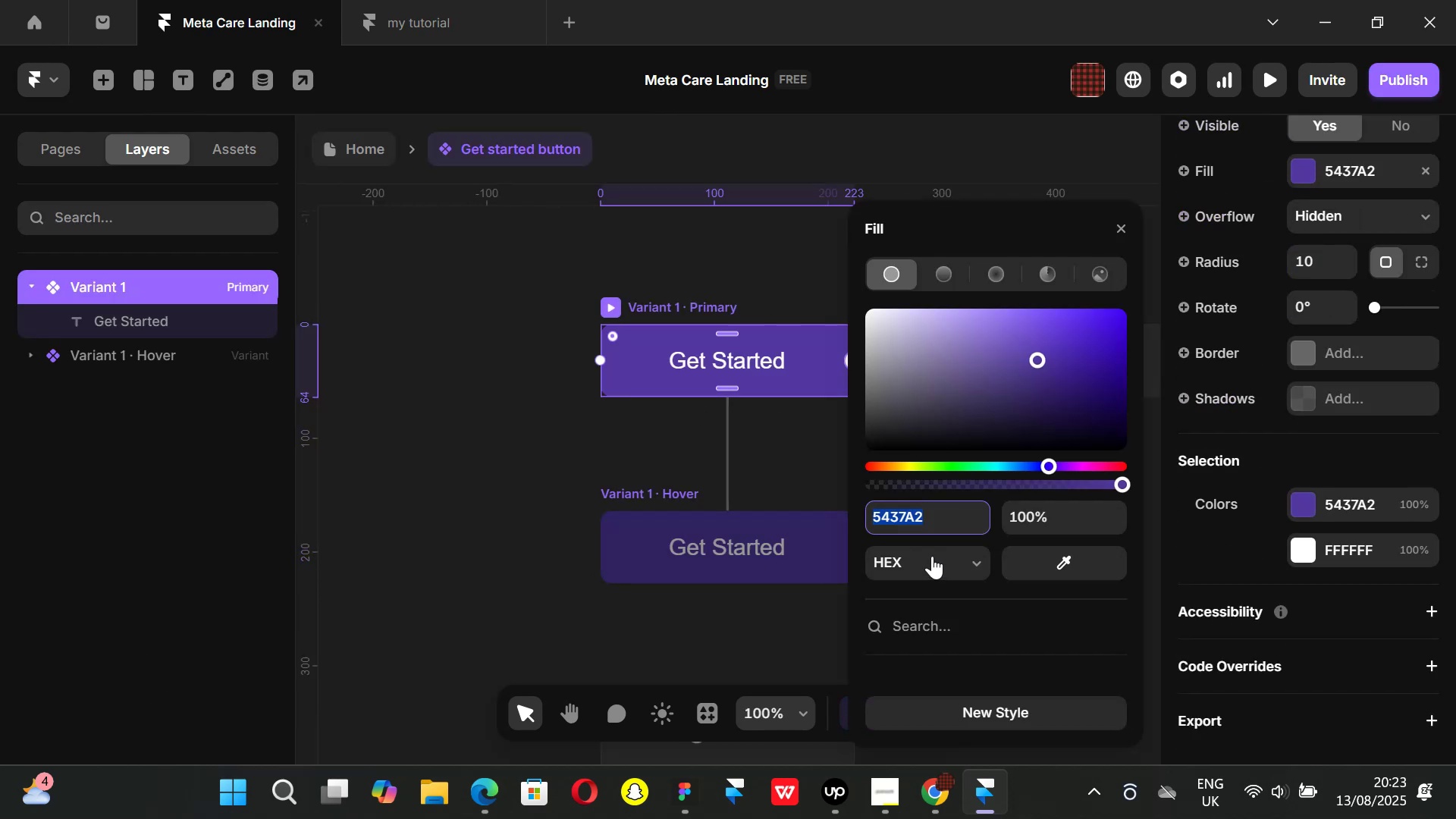 
key(Control+C)
 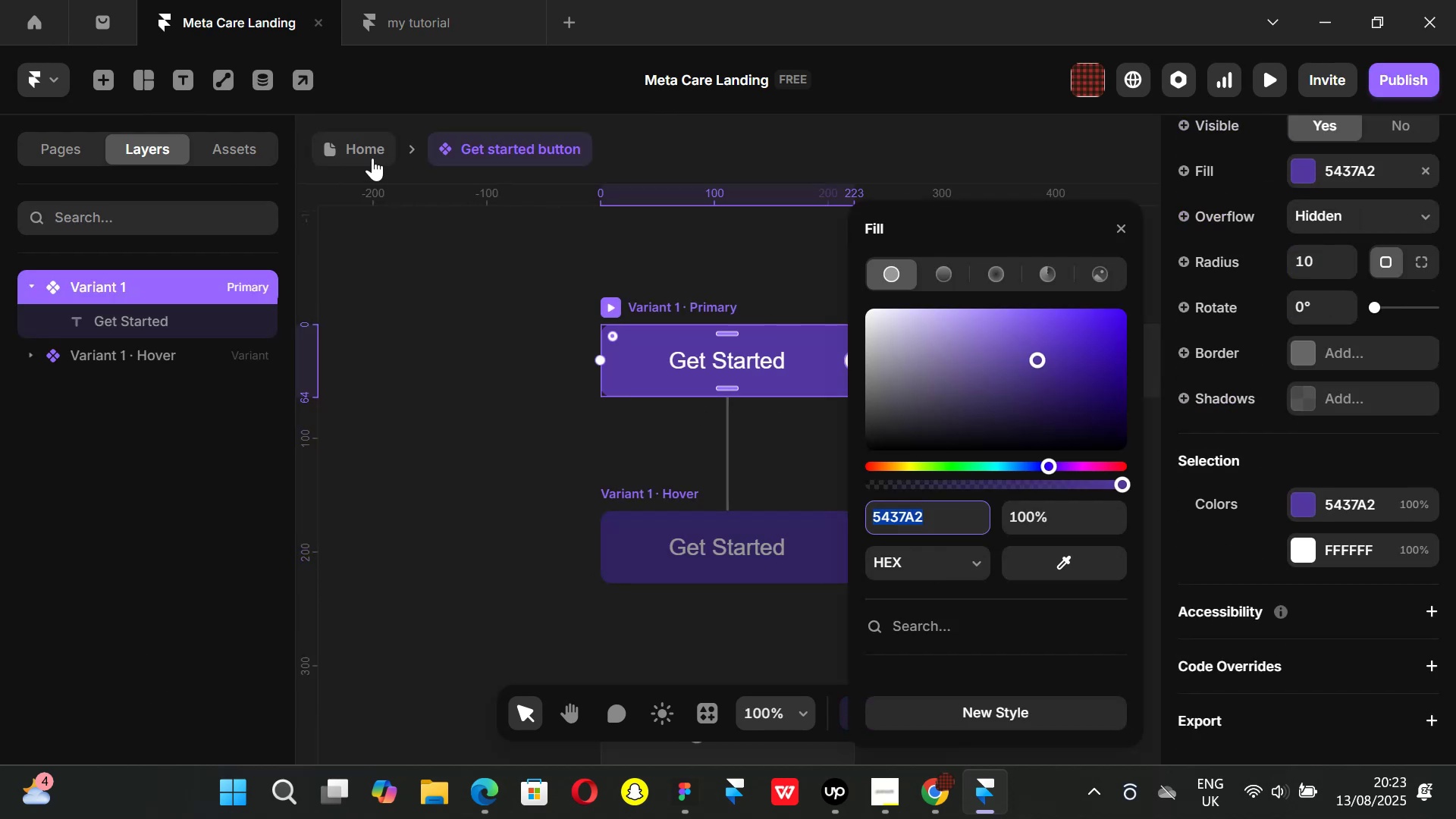 
left_click([356, 147])
 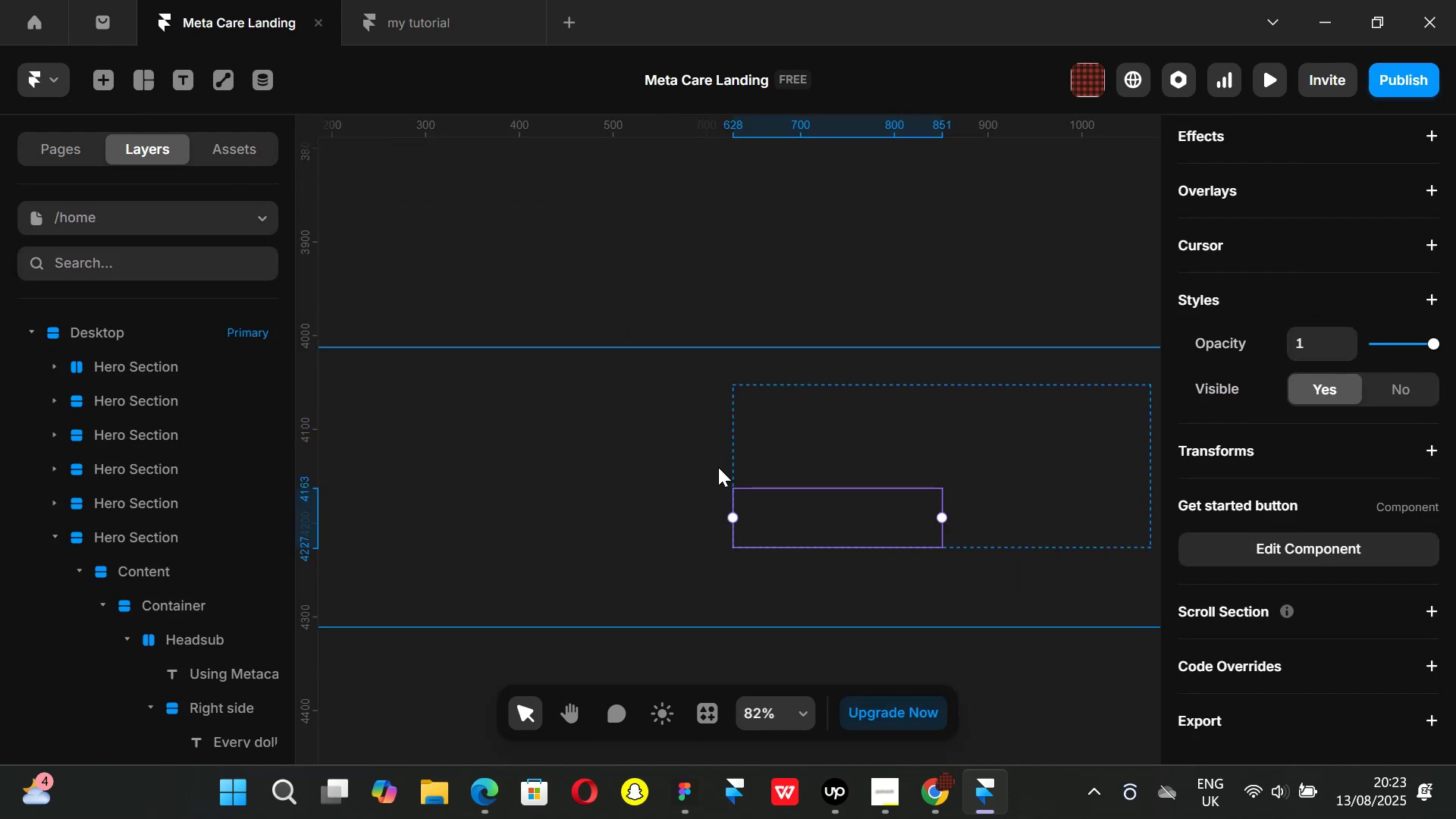 
hold_key(key=ControlLeft, duration=0.61)
scroll: coordinate [507, 316], scroll_direction: none, amount: 0.0
 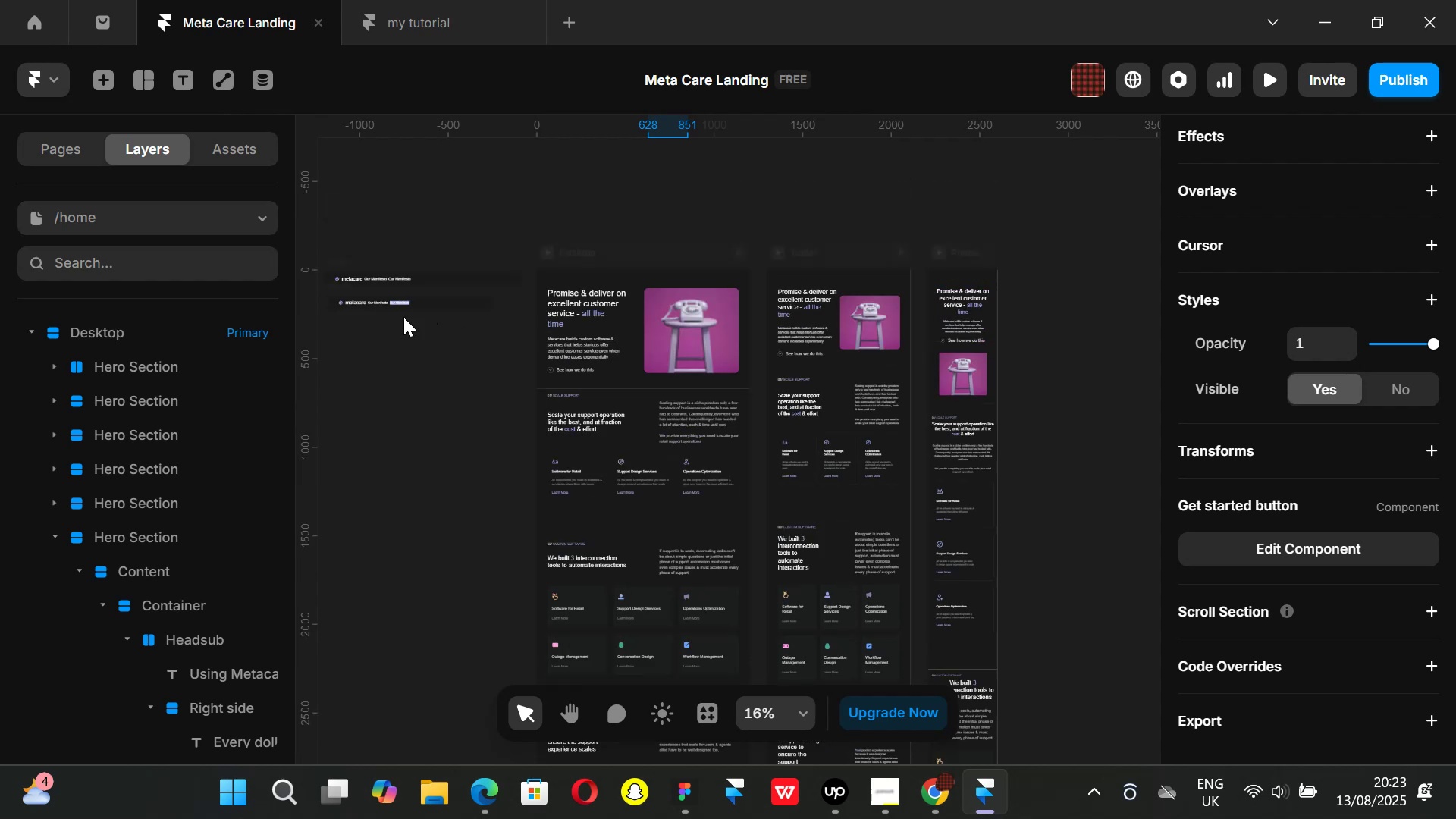 
hold_key(key=ControlLeft, duration=0.92)
scroll: coordinate [385, 294], scroll_direction: up, amount: 10.0
 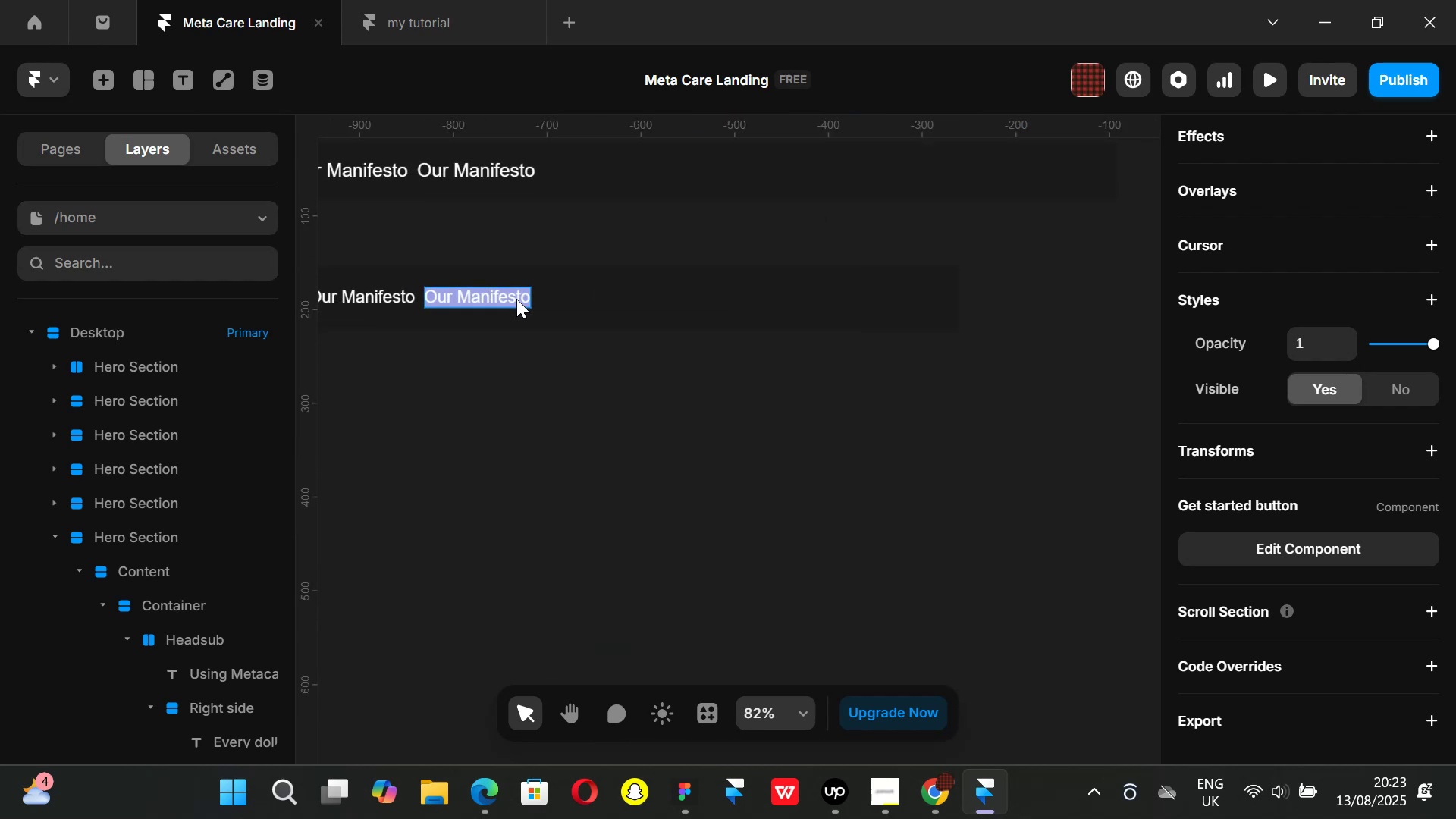 
left_click([516, 299])
 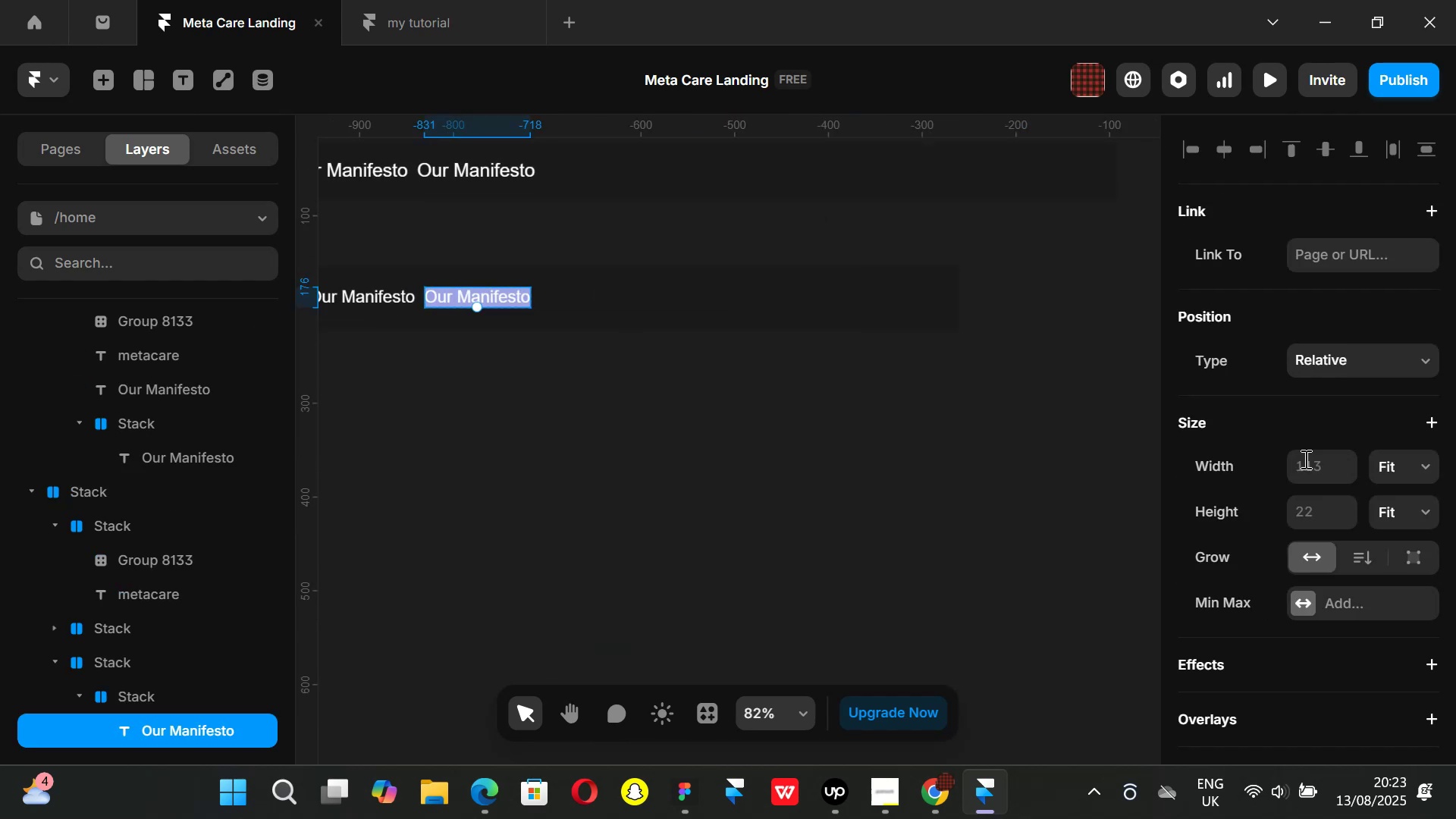 
scroll: coordinate [1314, 526], scroll_direction: down, amount: 12.0
 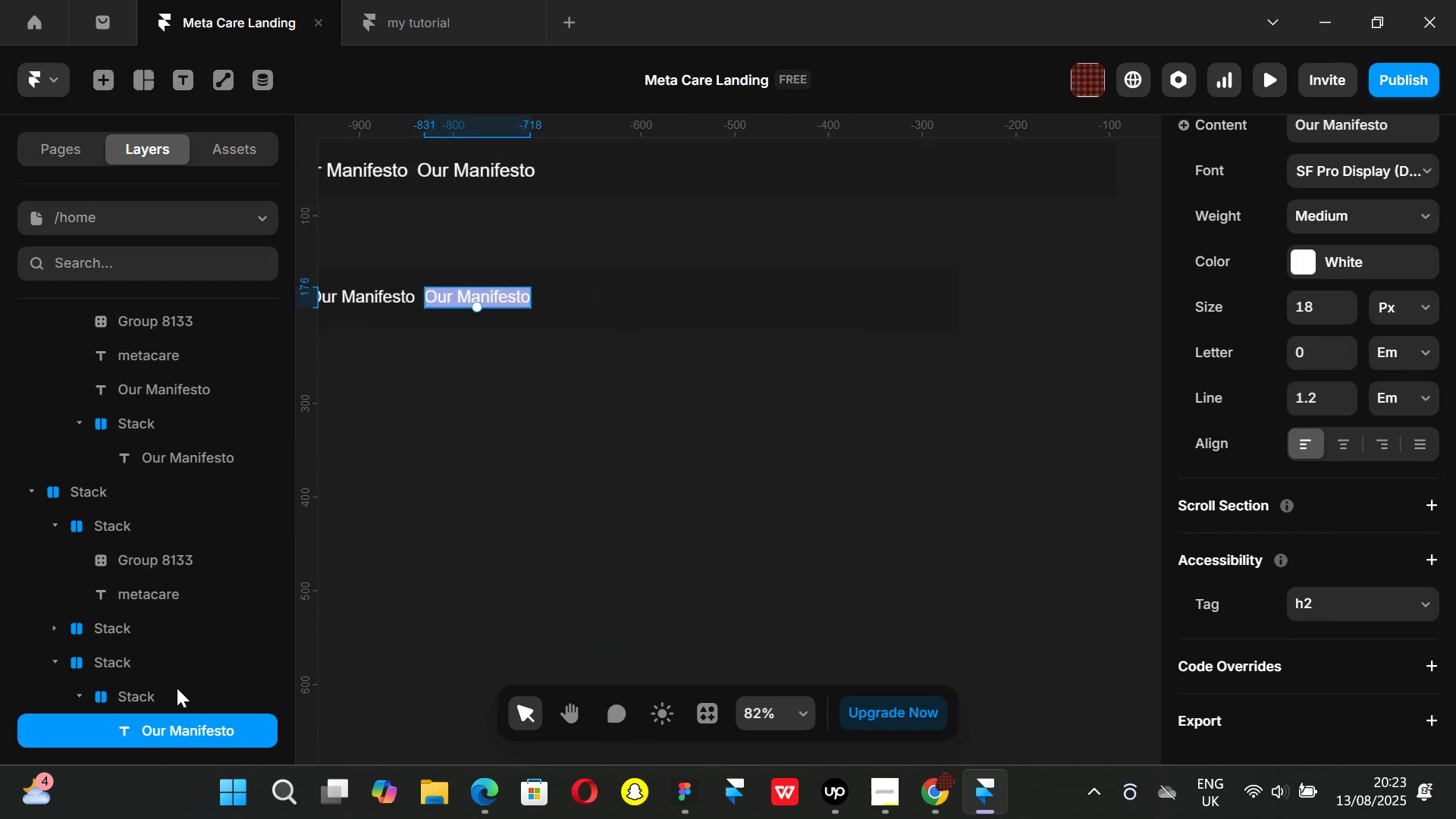 
left_click([170, 692])
 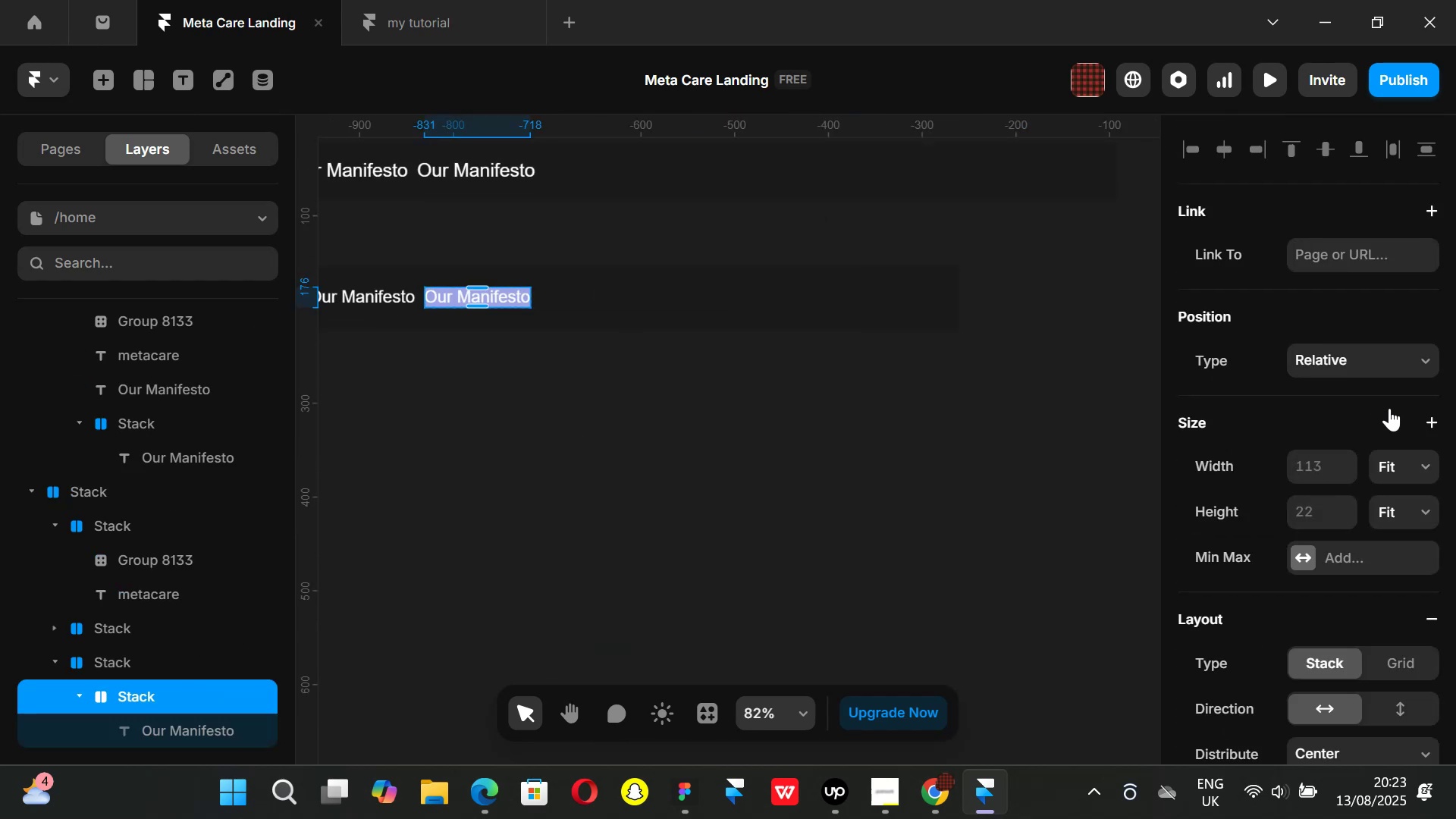 
scroll: coordinate [143, 623], scroll_direction: down, amount: 9.0
 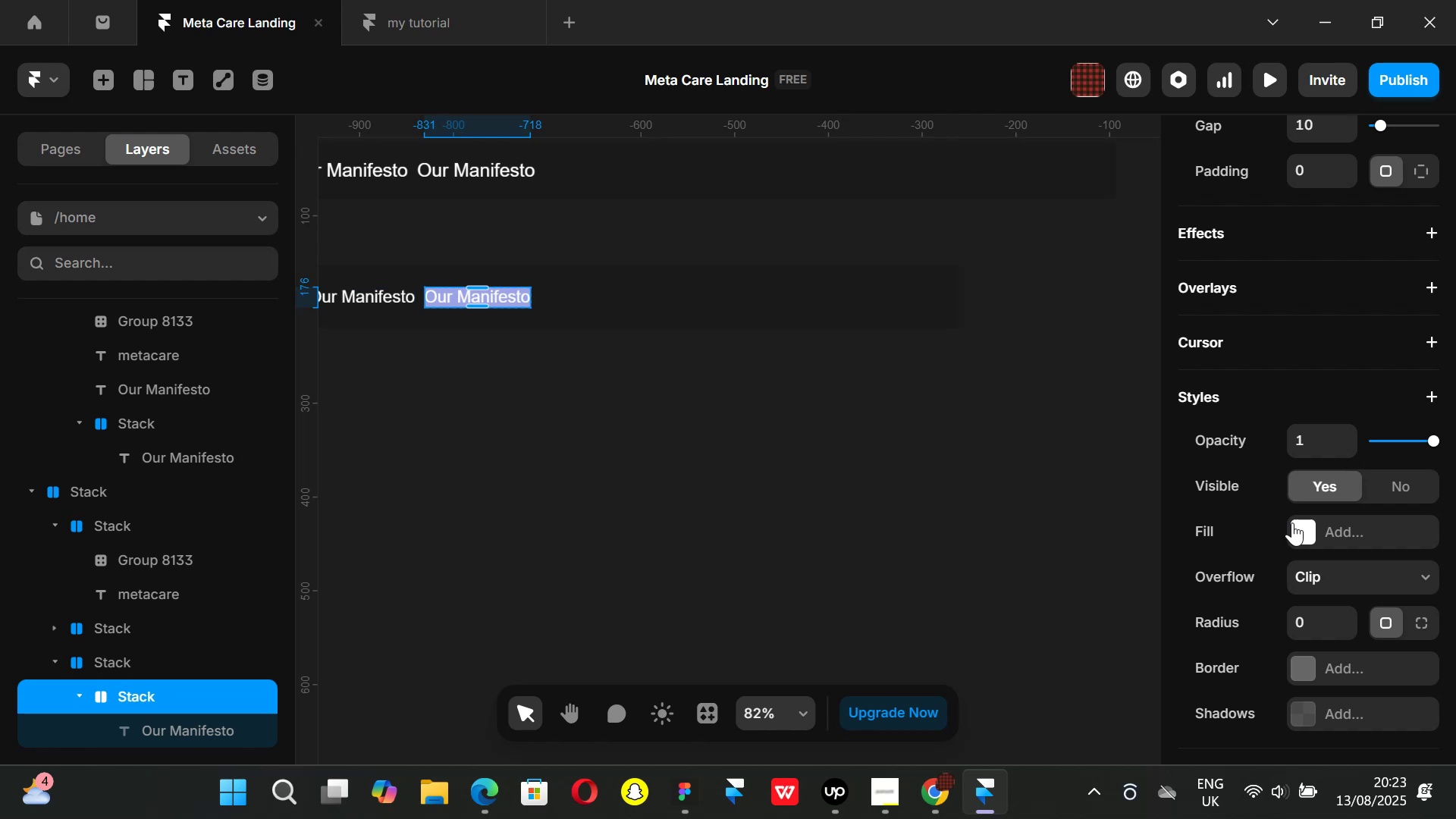 
left_click([1297, 523])
 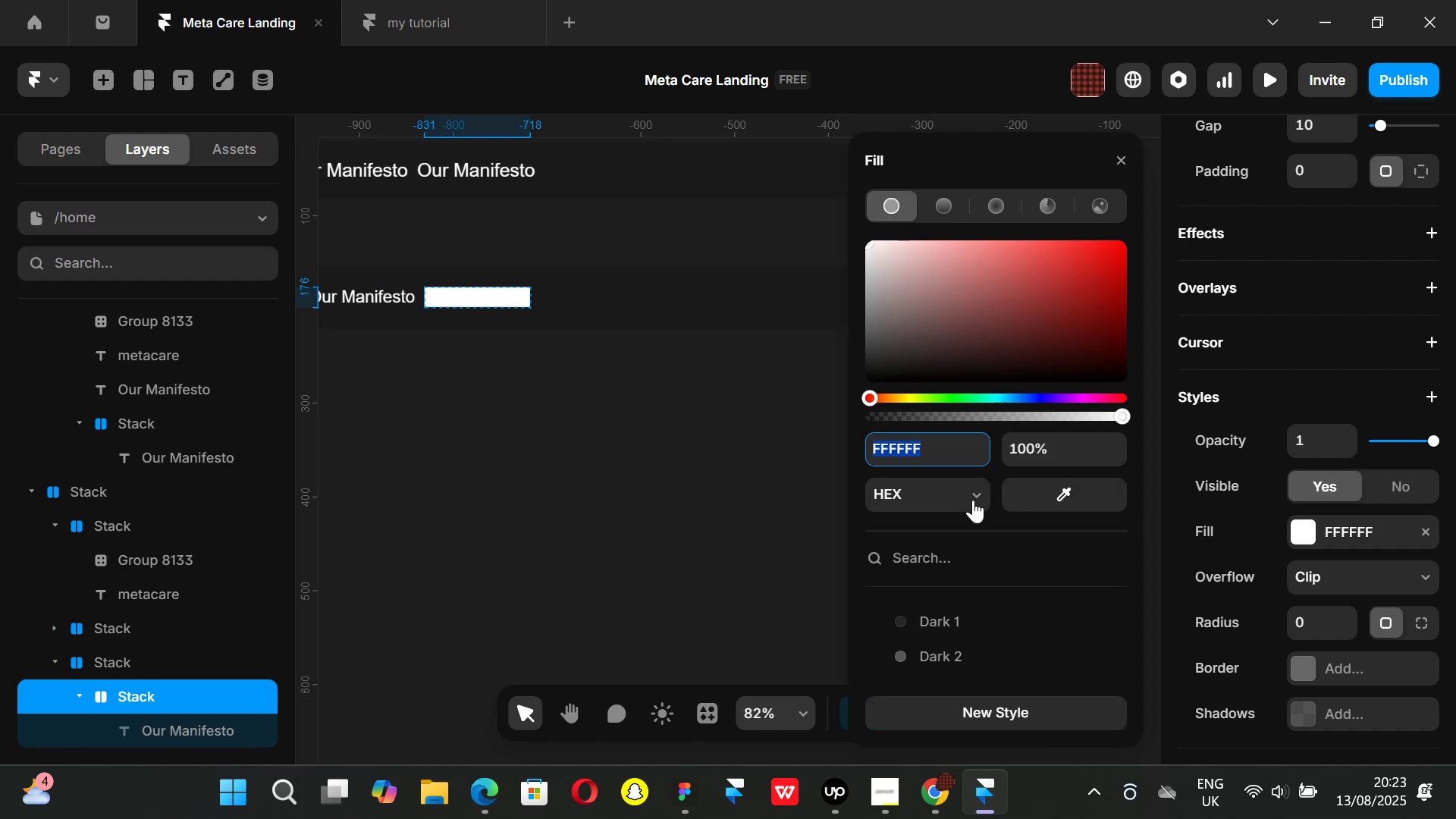 
key(Control+ControlLeft)
 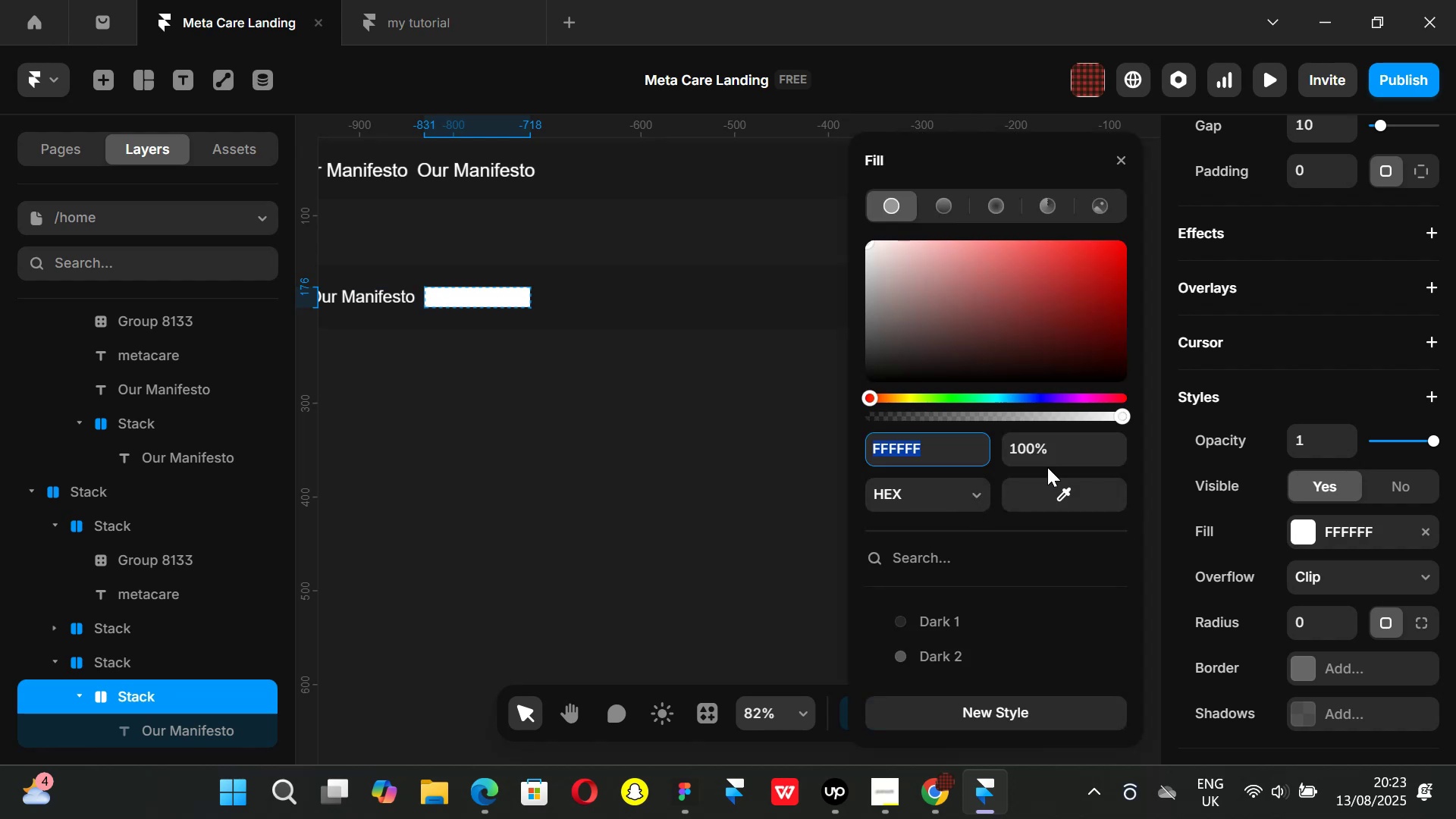 
key(Control+V)
 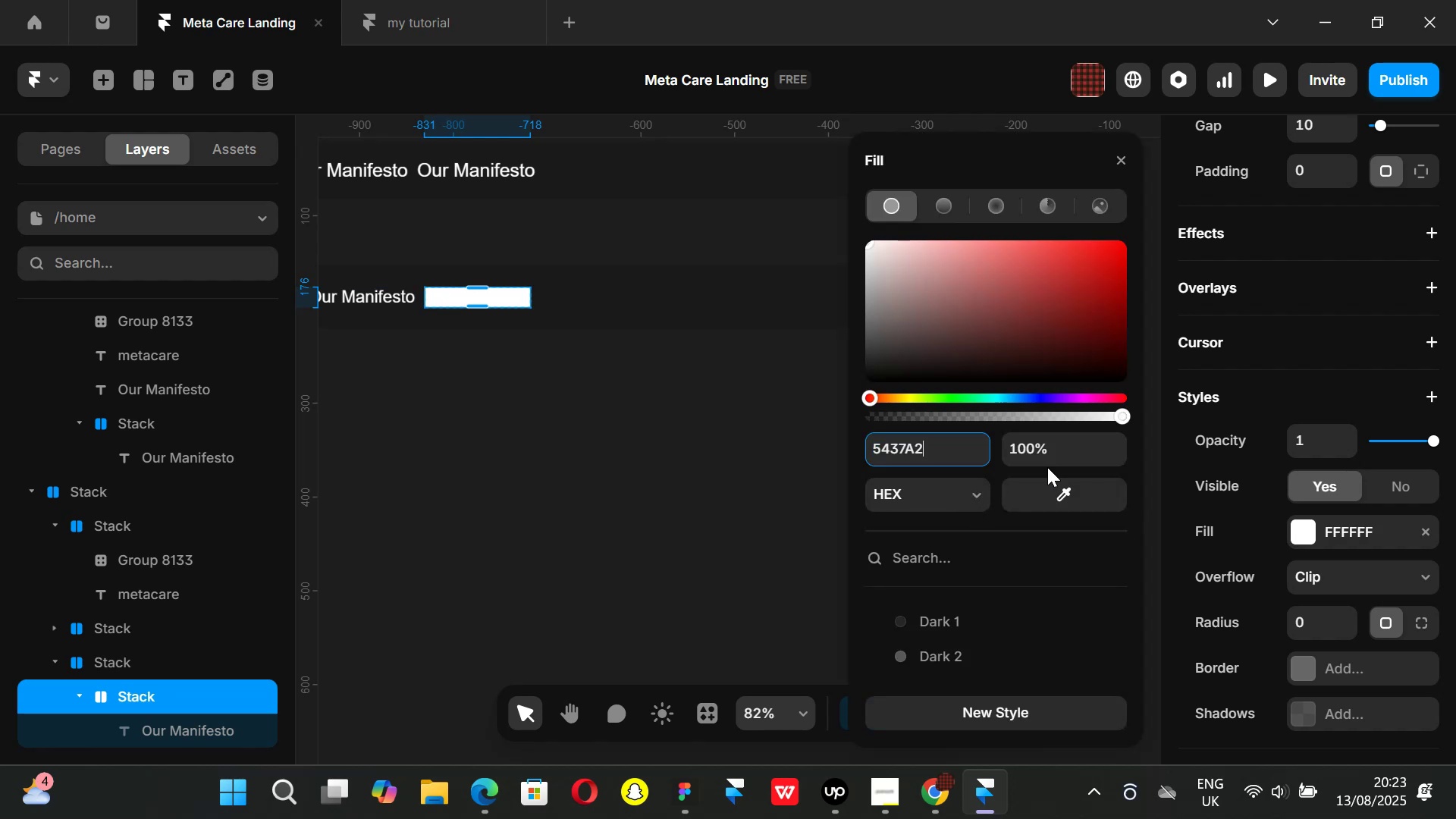 
key(Enter)
 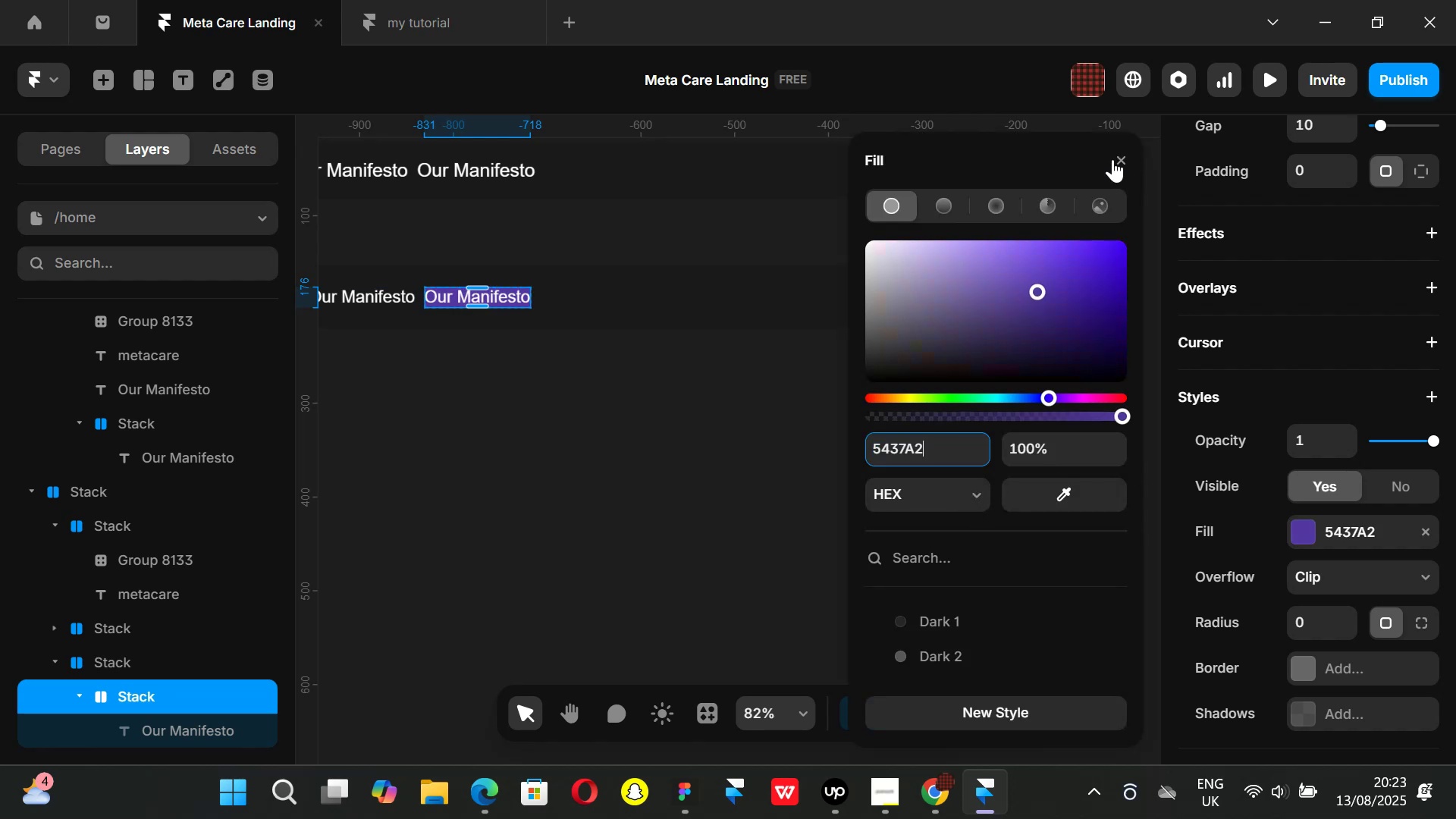 
left_click([1122, 155])
 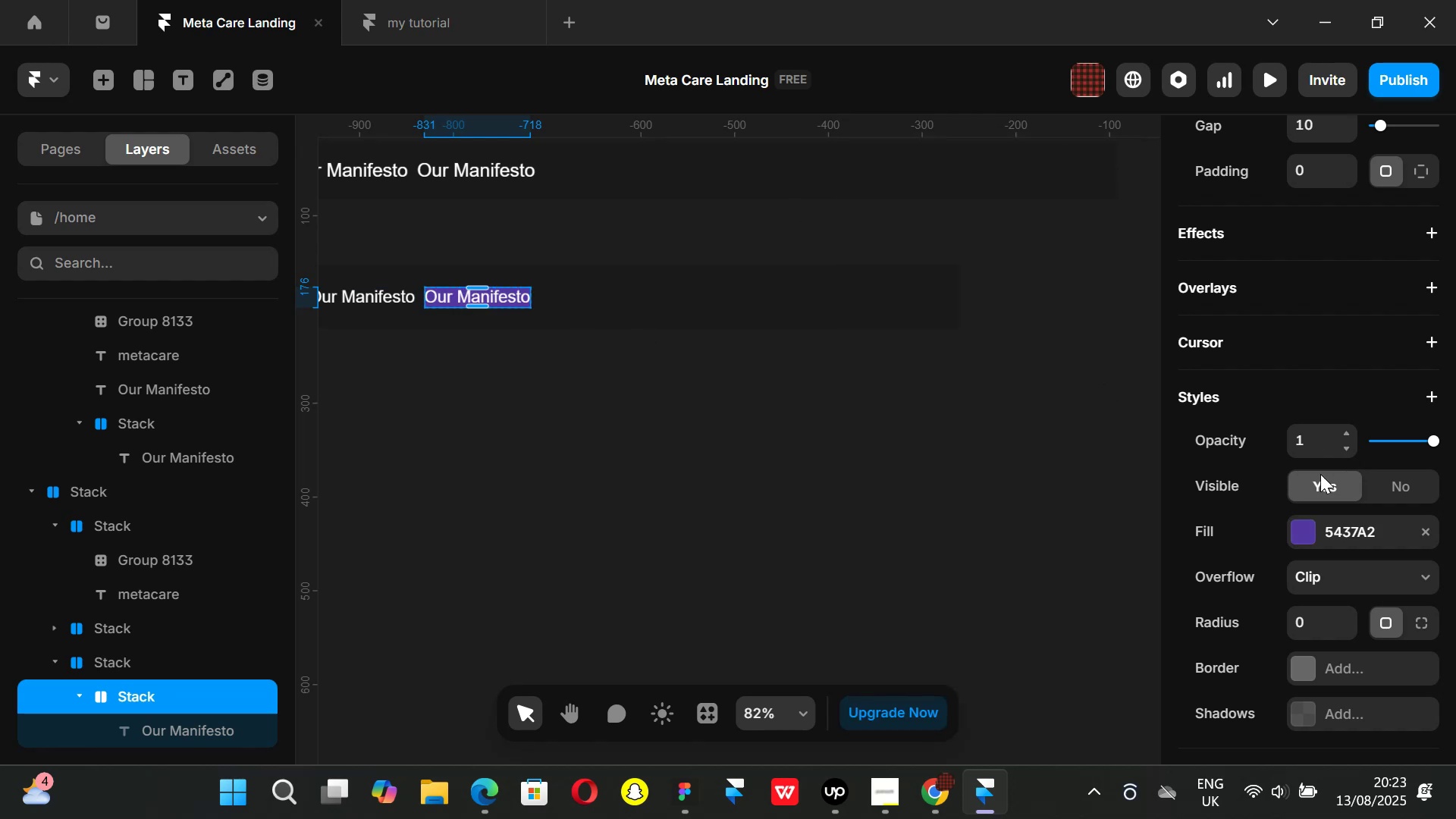 
scroll: coordinate [1329, 510], scroll_direction: down, amount: 1.0
 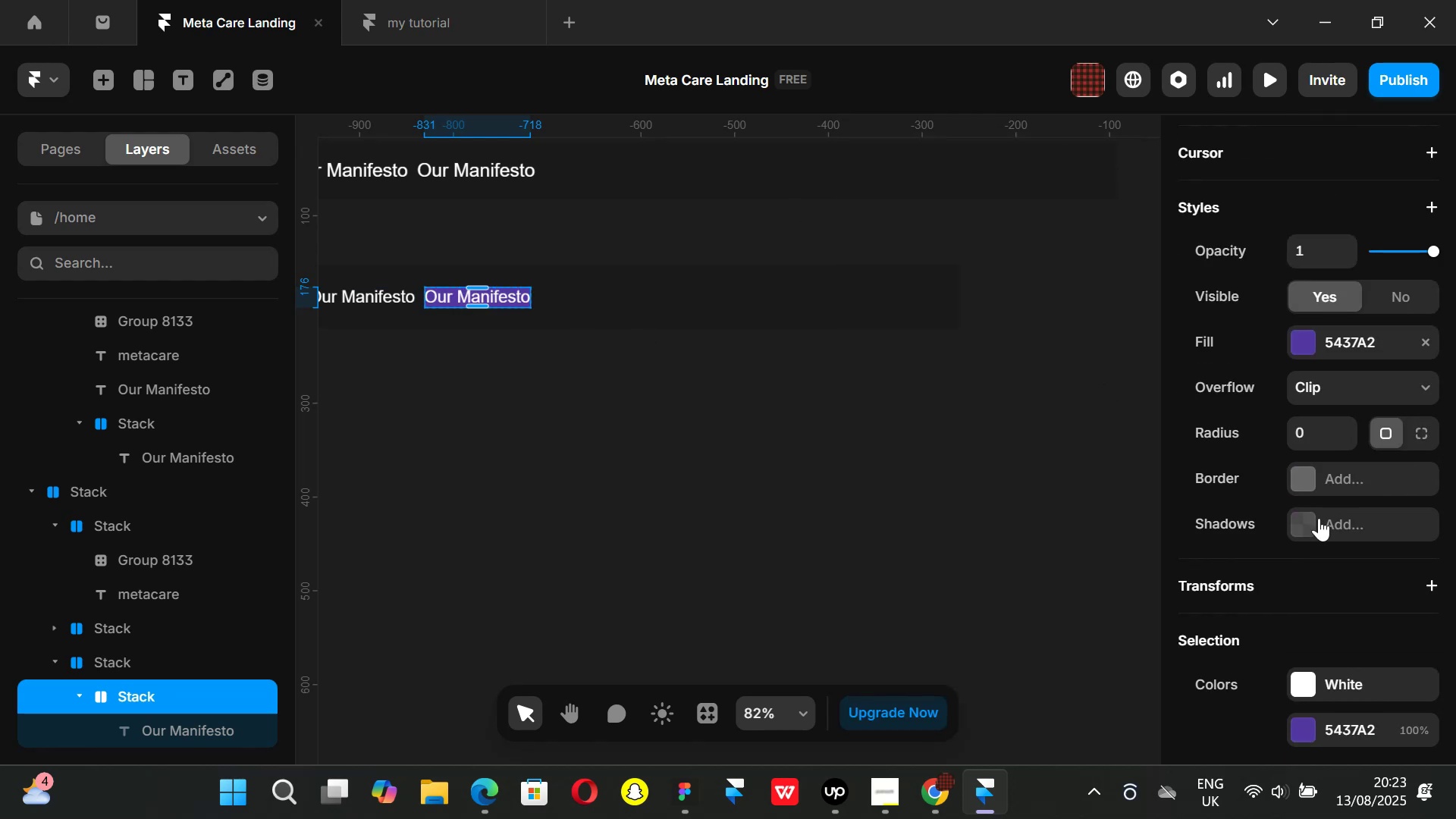 
scroll: coordinate [1317, 520], scroll_direction: up, amount: 3.0
 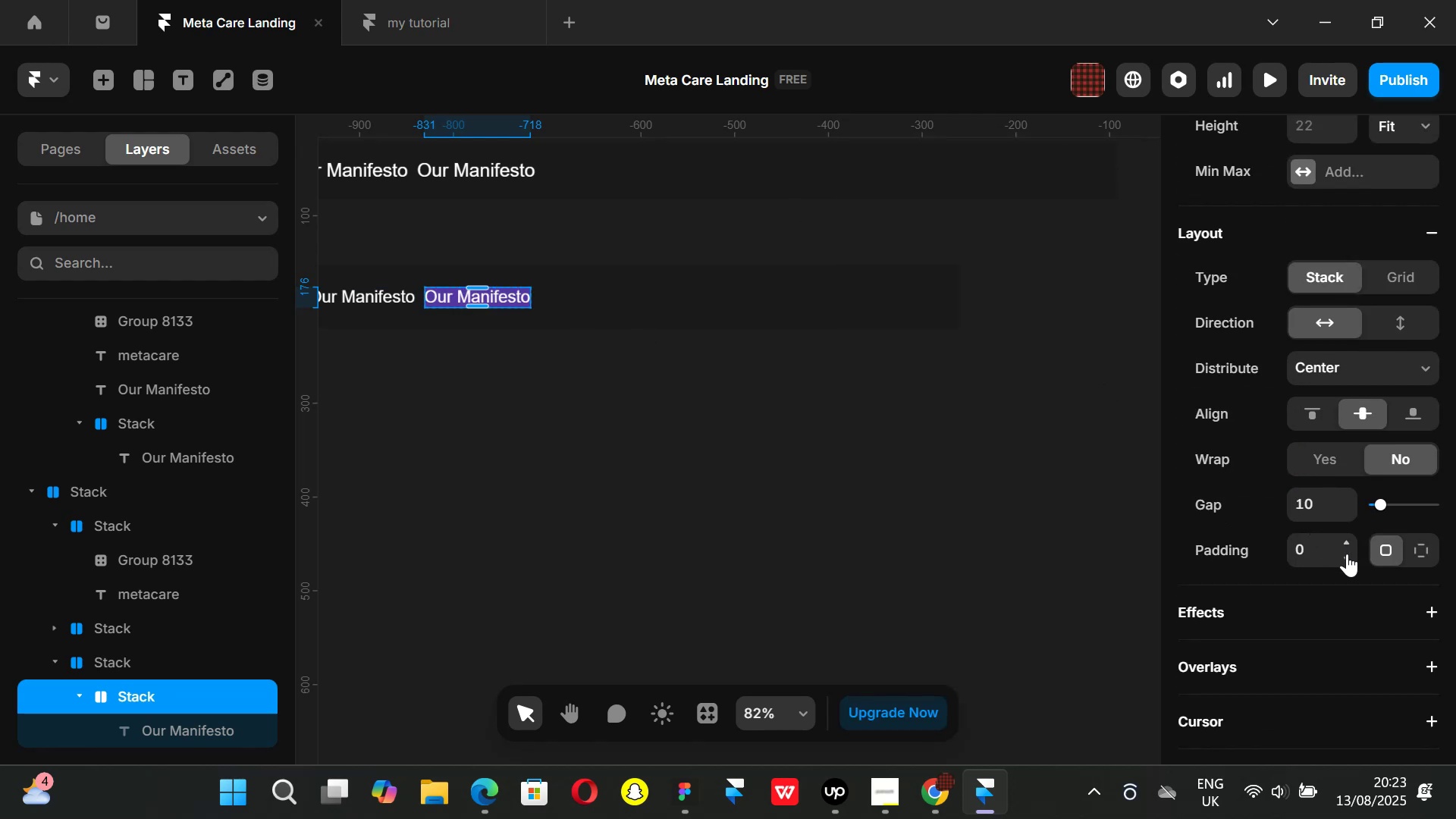 
left_click_drag(start_coordinate=[1345, 546], to_coordinate=[1345, 542])
 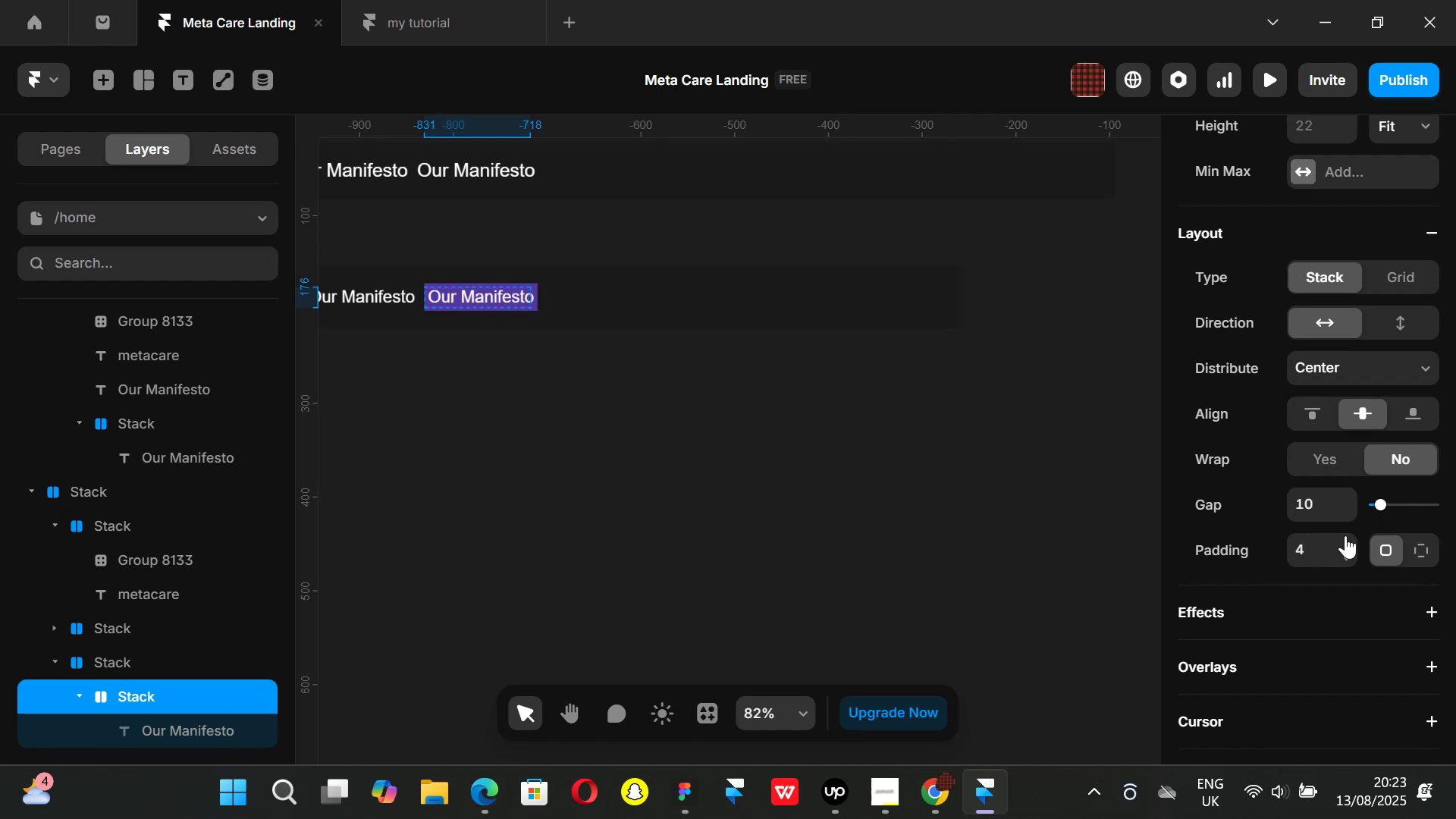 
double_click([1345, 535])
 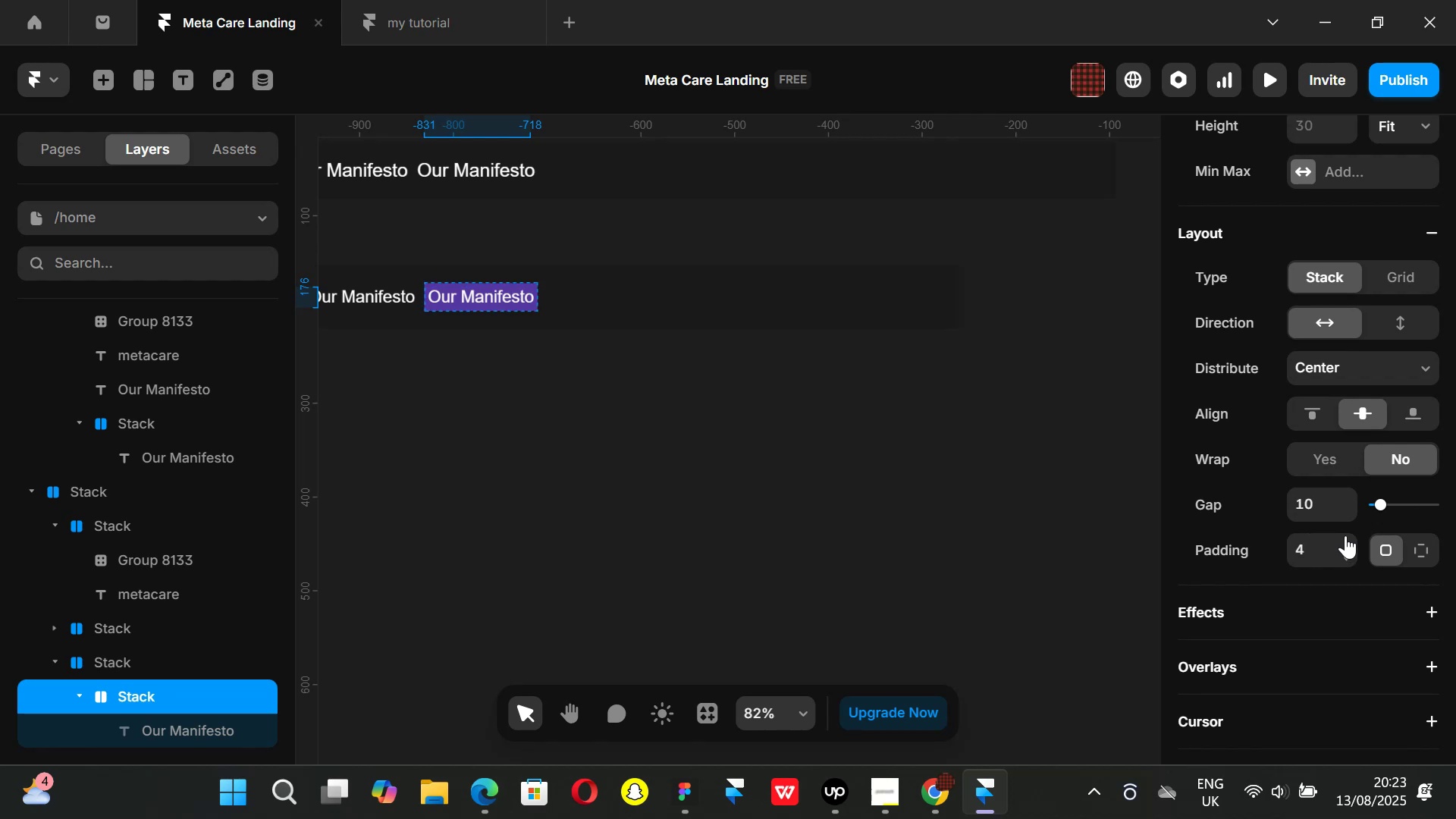 
triple_click([1345, 535])
 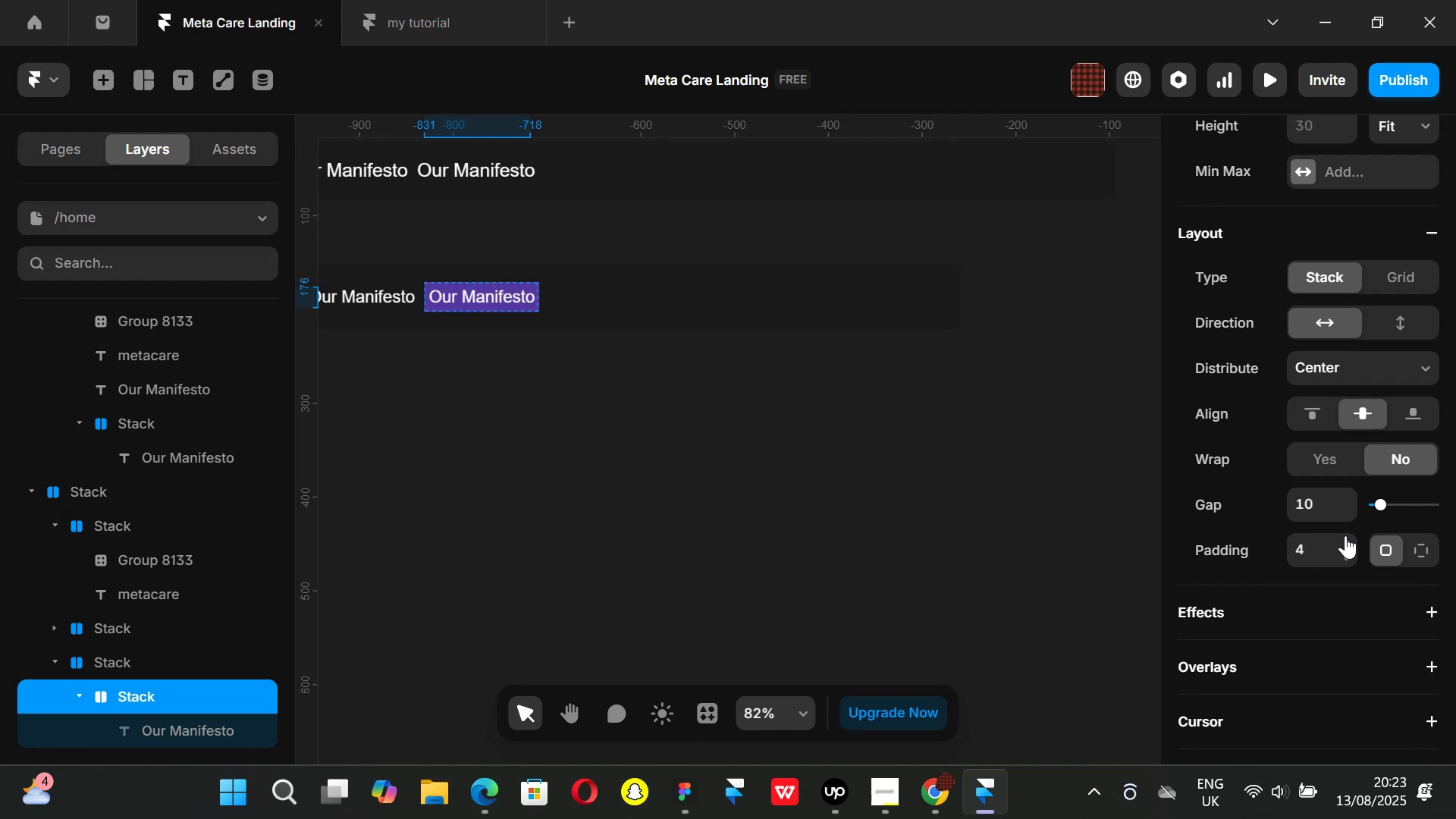 
triple_click([1345, 535])
 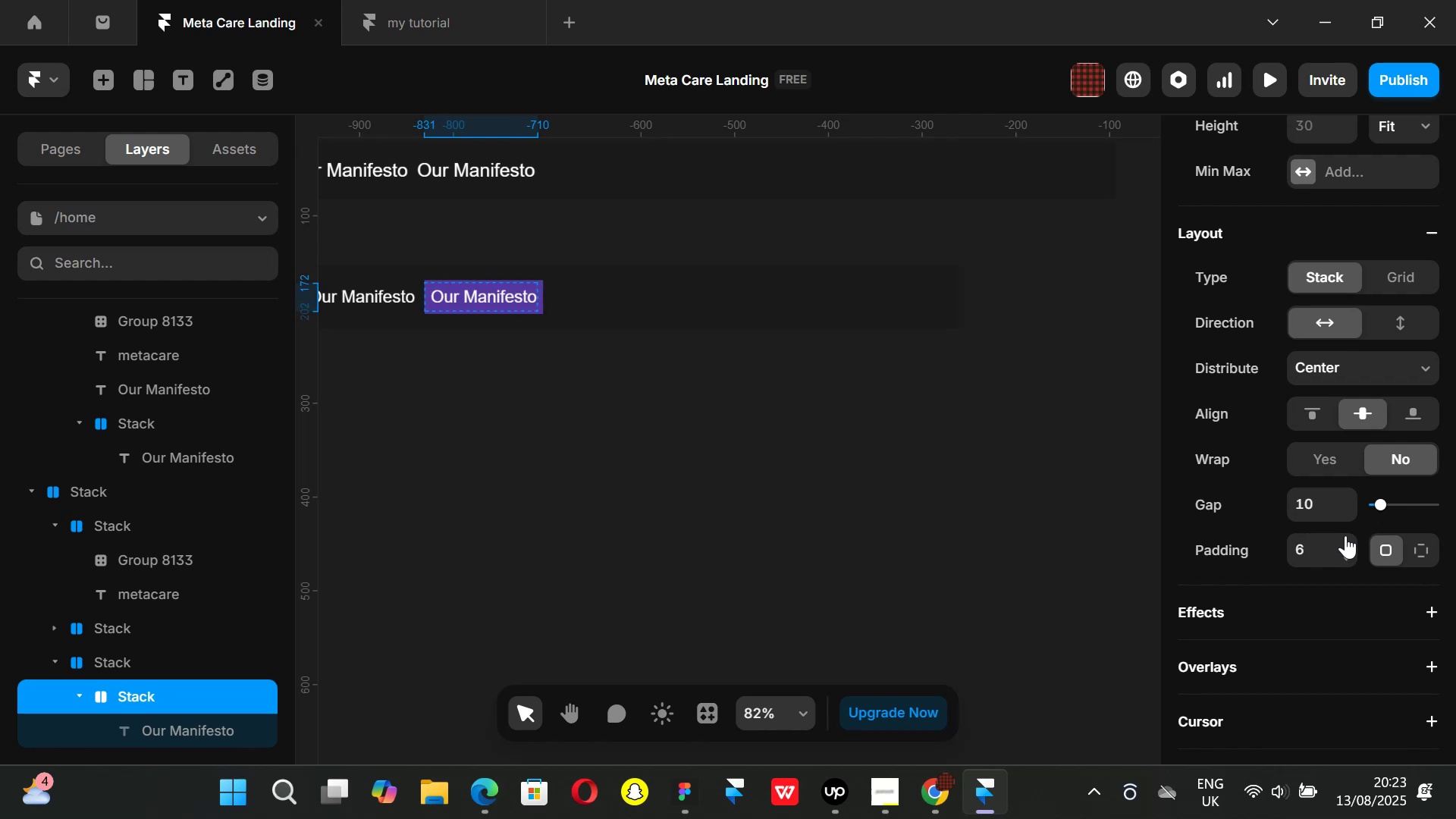 
triple_click([1345, 535])
 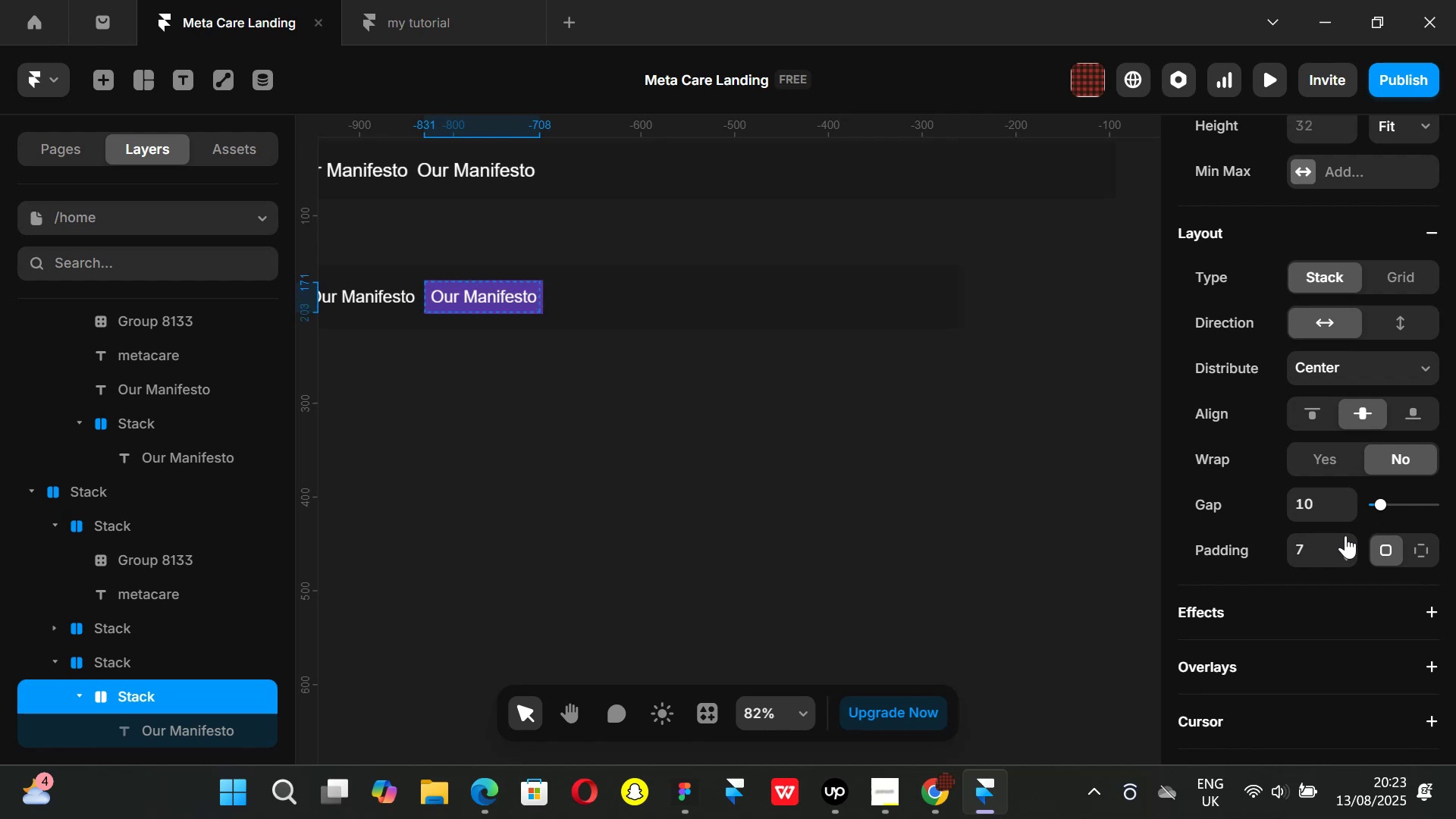 
triple_click([1345, 535])
 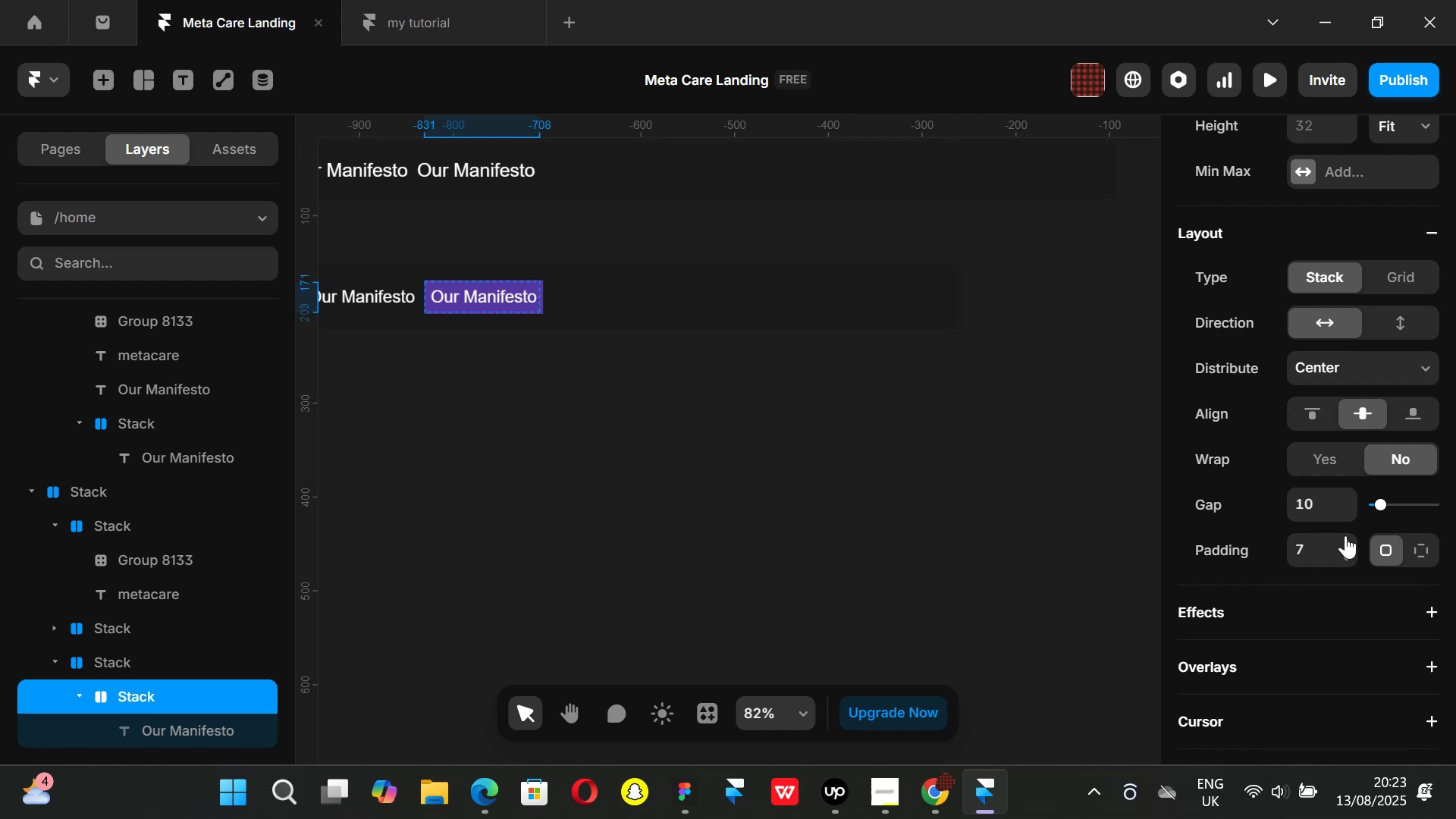 
triple_click([1345, 535])
 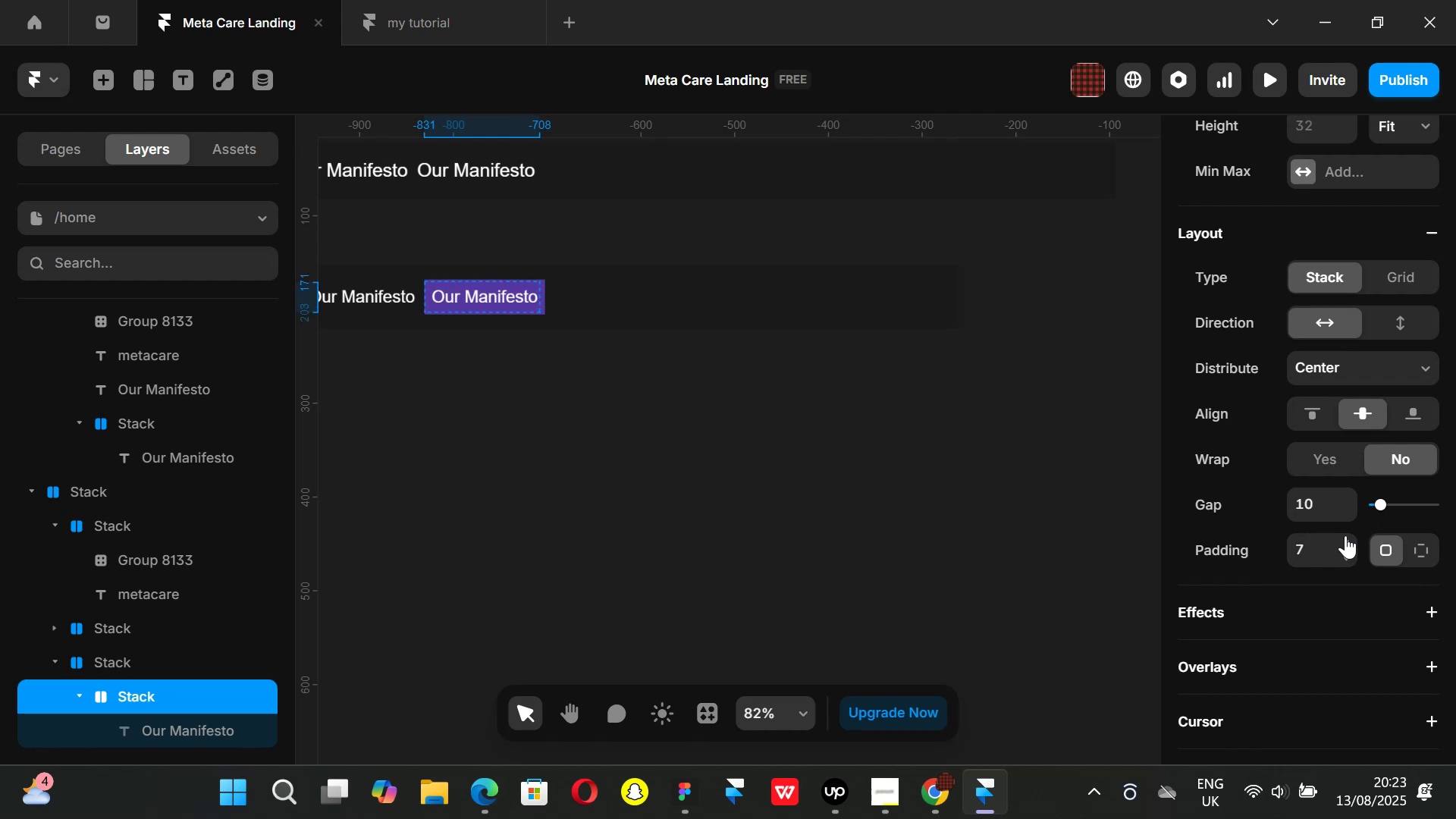 
triple_click([1345, 535])
 